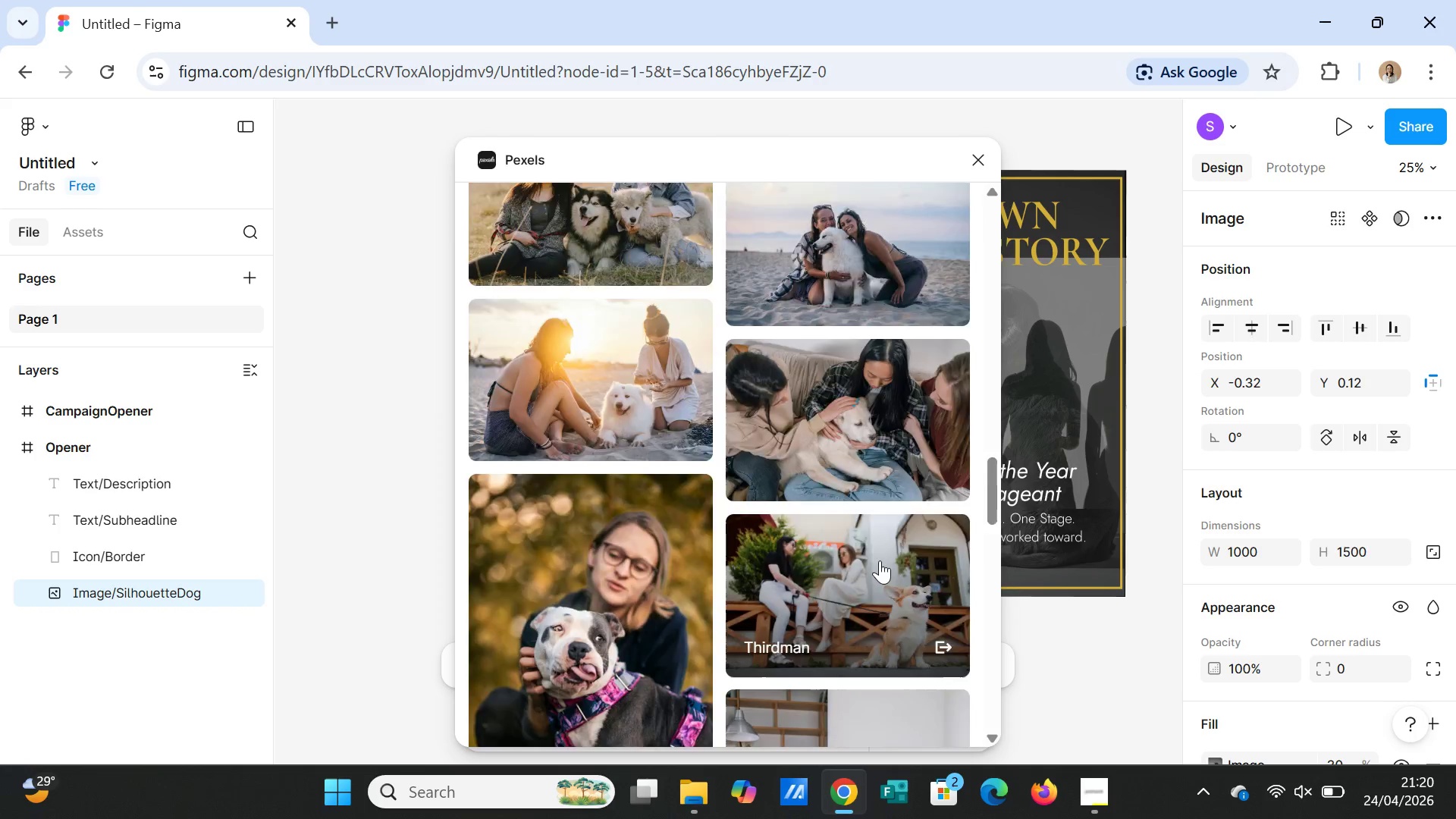 
scroll: coordinate [881, 558], scroll_direction: down, amount: 12.0
 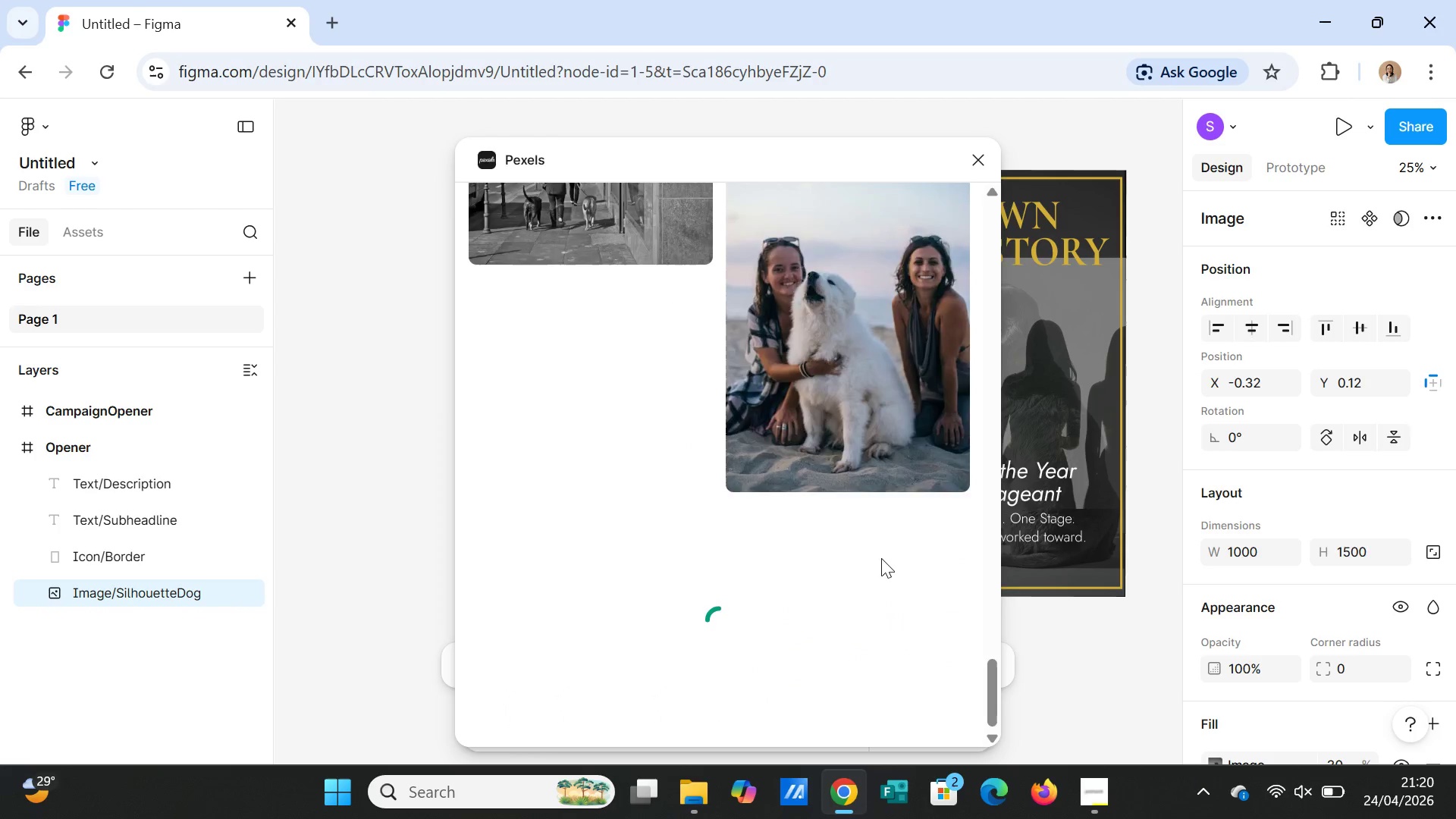 
scroll: coordinate [881, 558], scroll_direction: up, amount: 2.0
 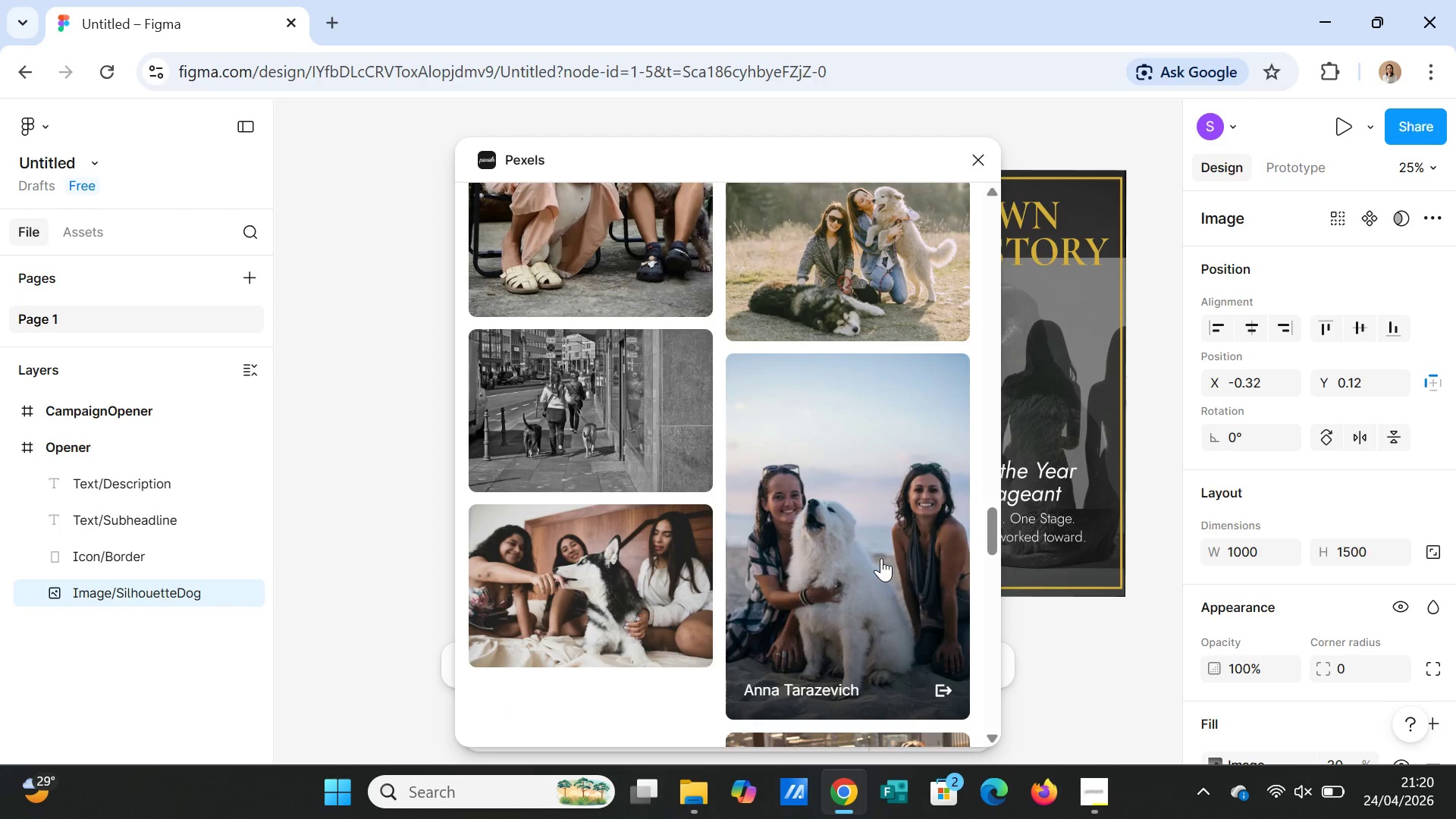 
scroll: coordinate [889, 554], scroll_direction: down, amount: 17.0
 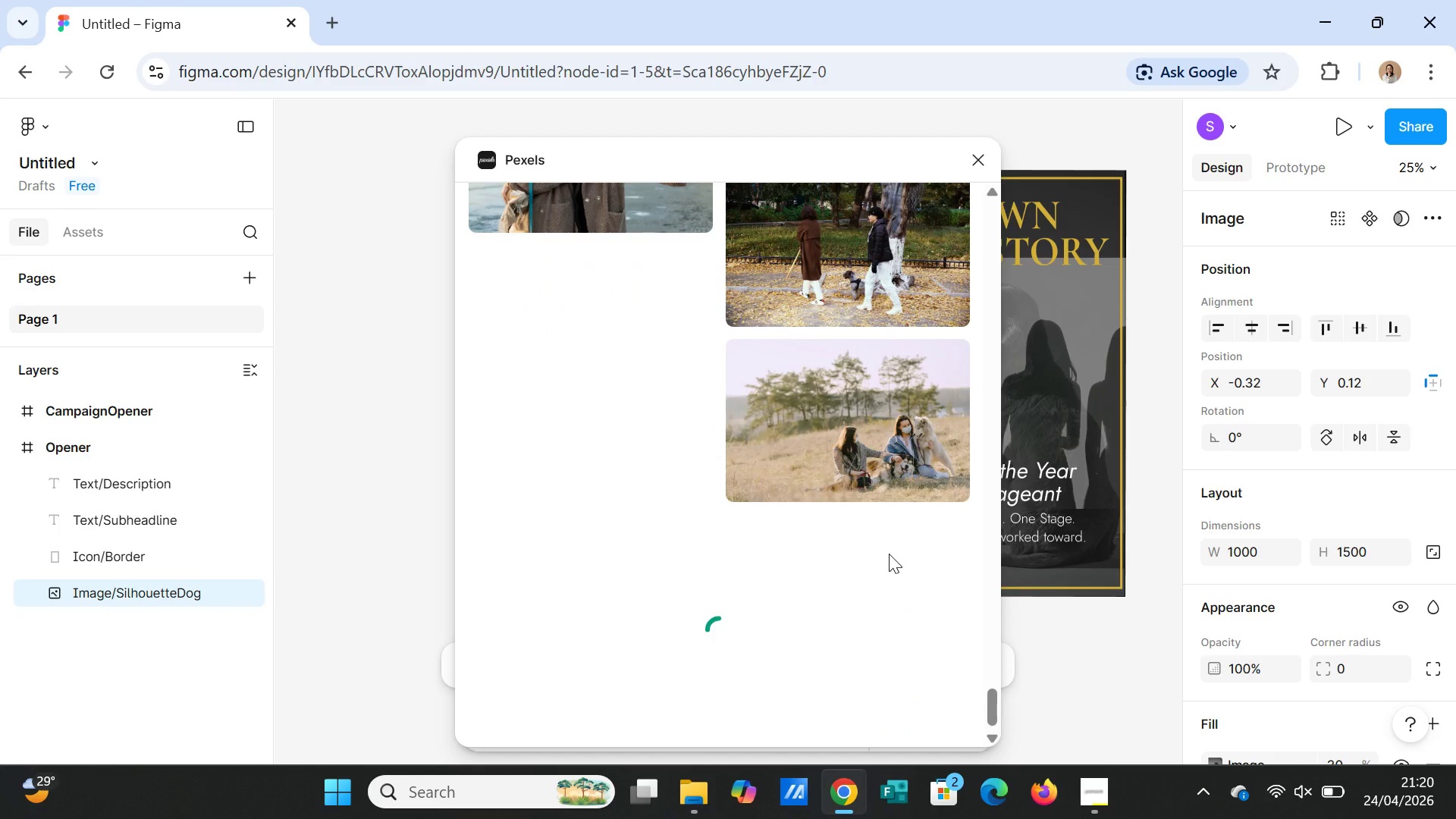 
scroll: coordinate [939, 413], scroll_direction: up, amount: 68.0
 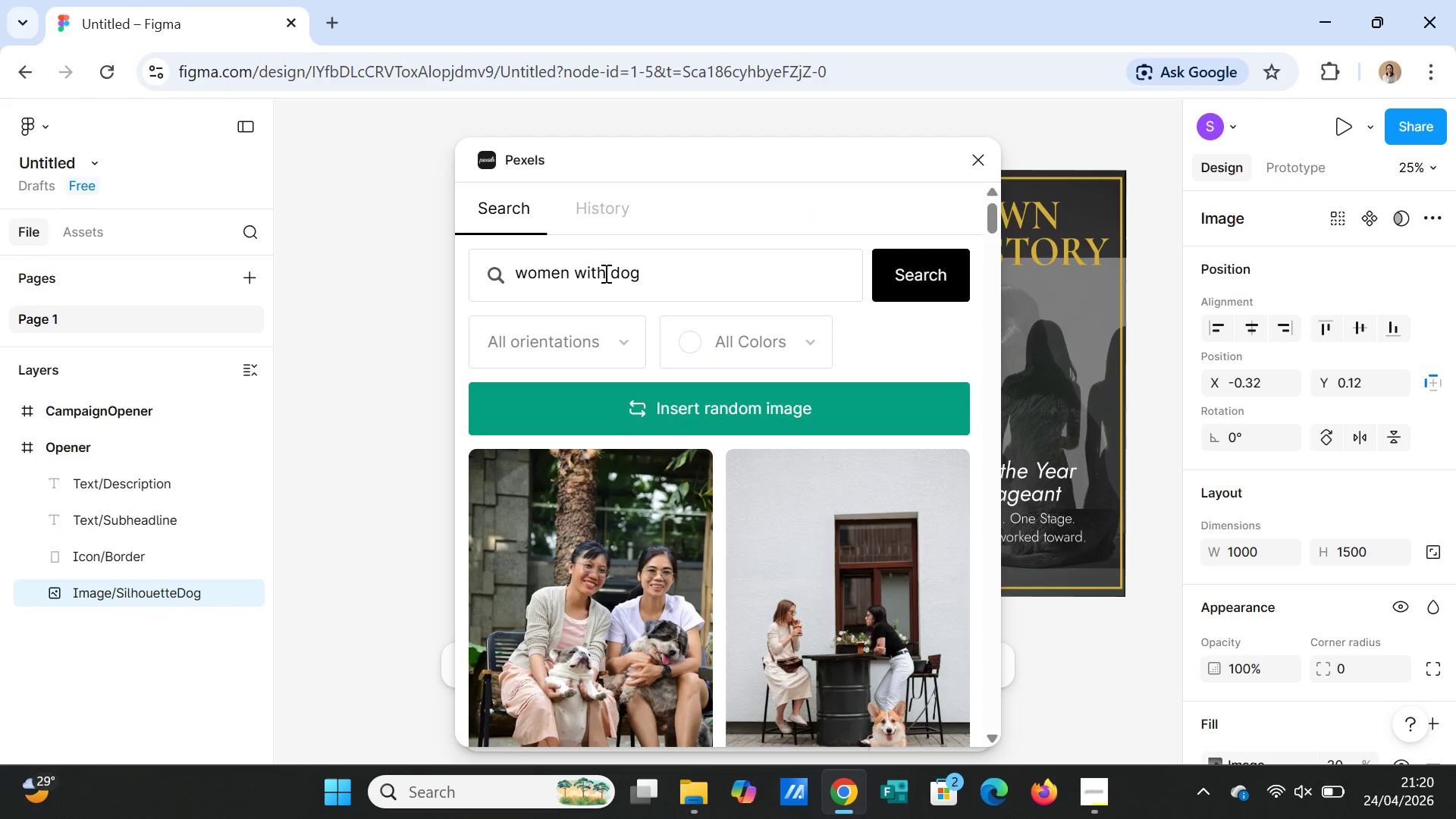 
left_click_drag(start_coordinate=[607, 275], to_coordinate=[574, 267])
 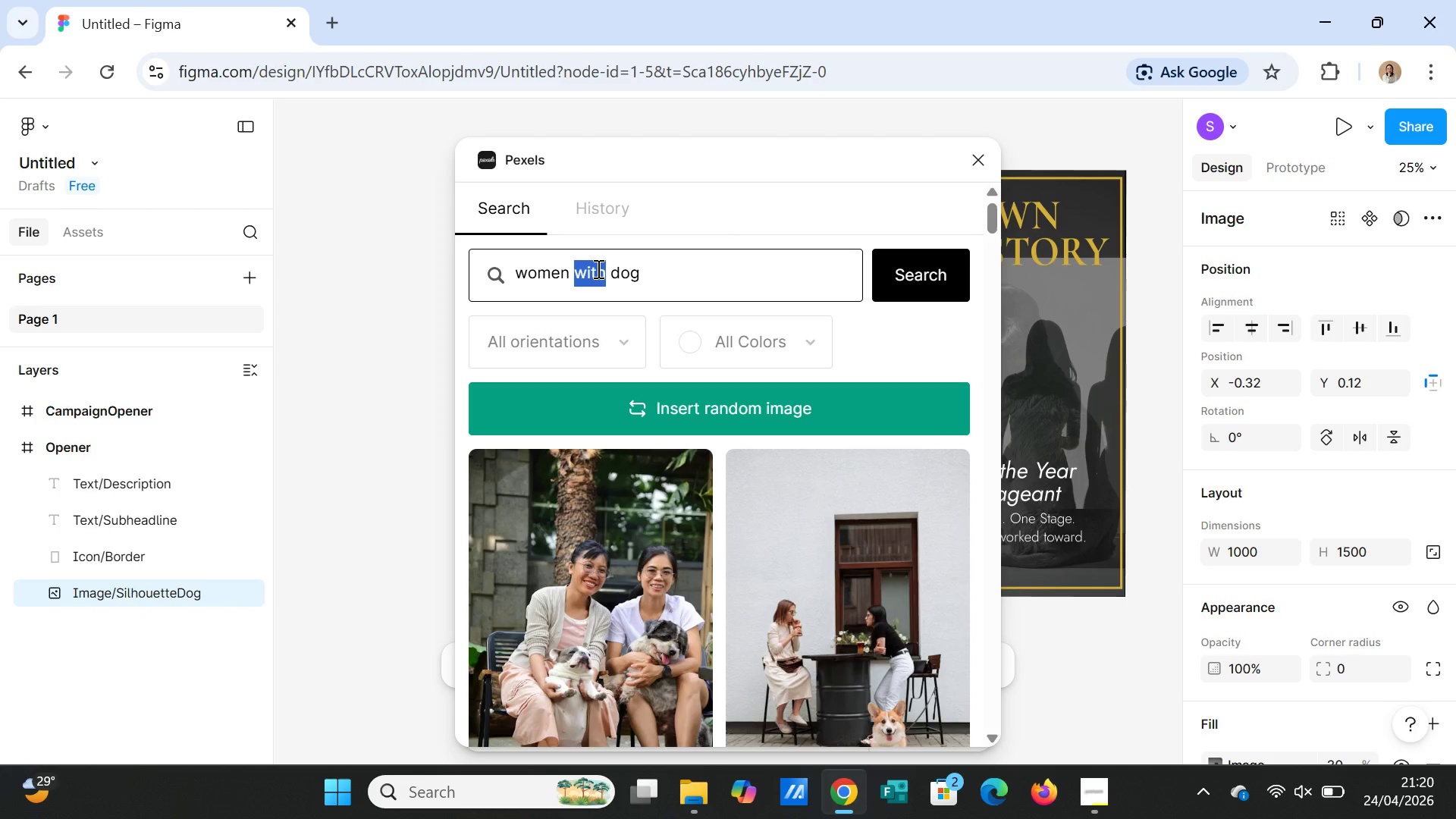 
type(and)
 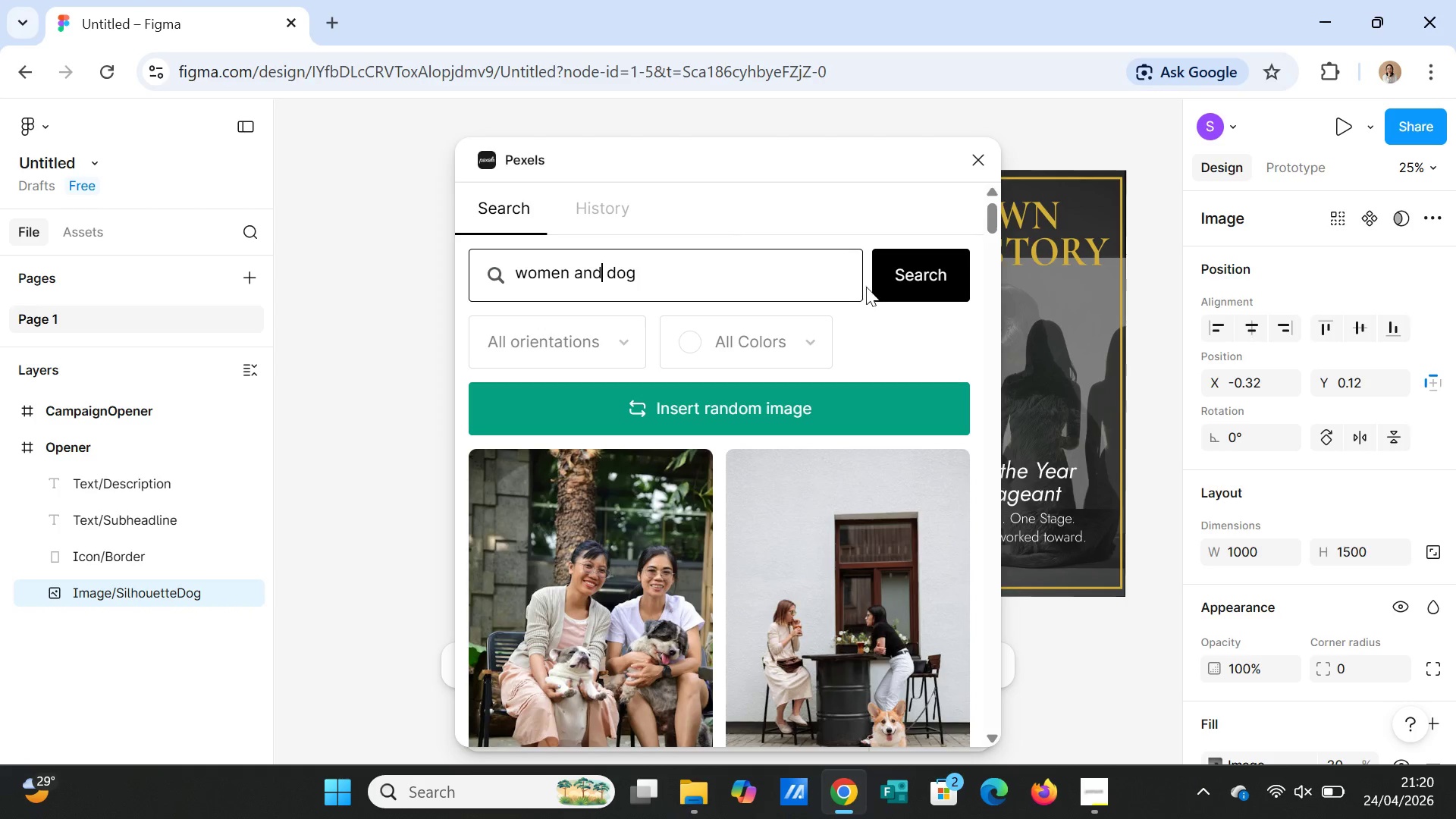 
left_click([909, 268])
 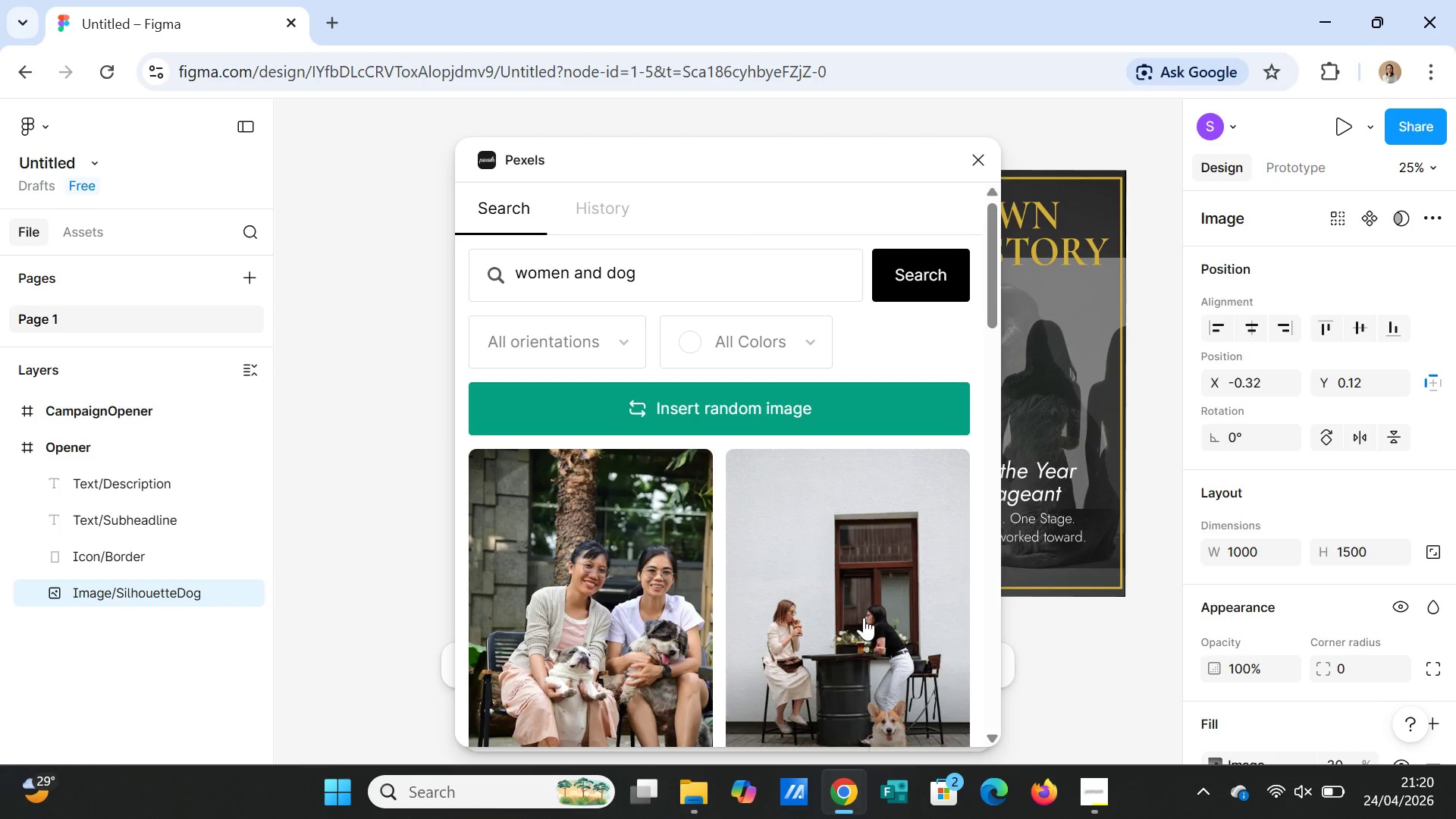 
scroll: coordinate [847, 642], scroll_direction: down, amount: 28.0
 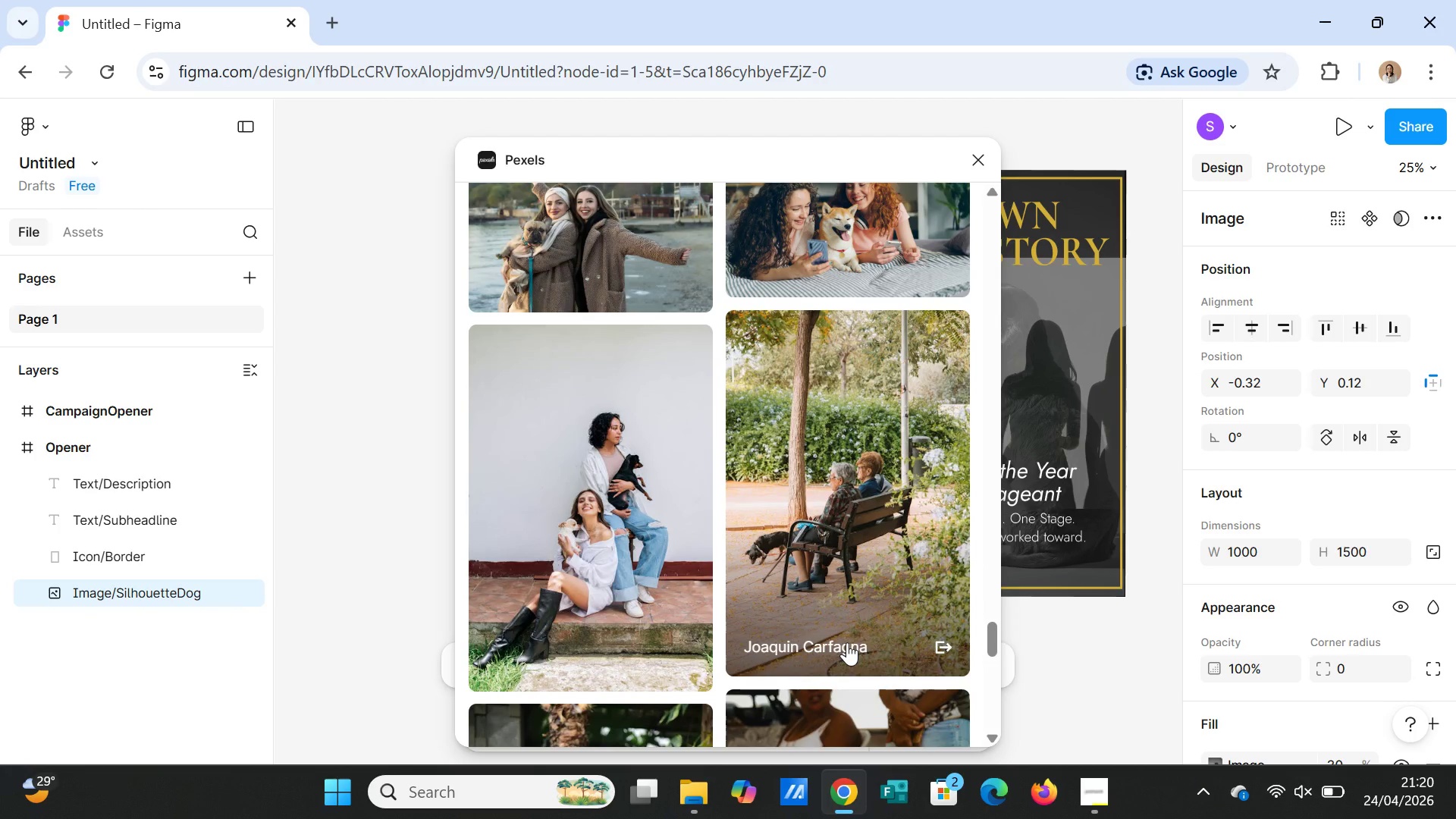 
scroll: coordinate [847, 642], scroll_direction: down, amount: 14.0
 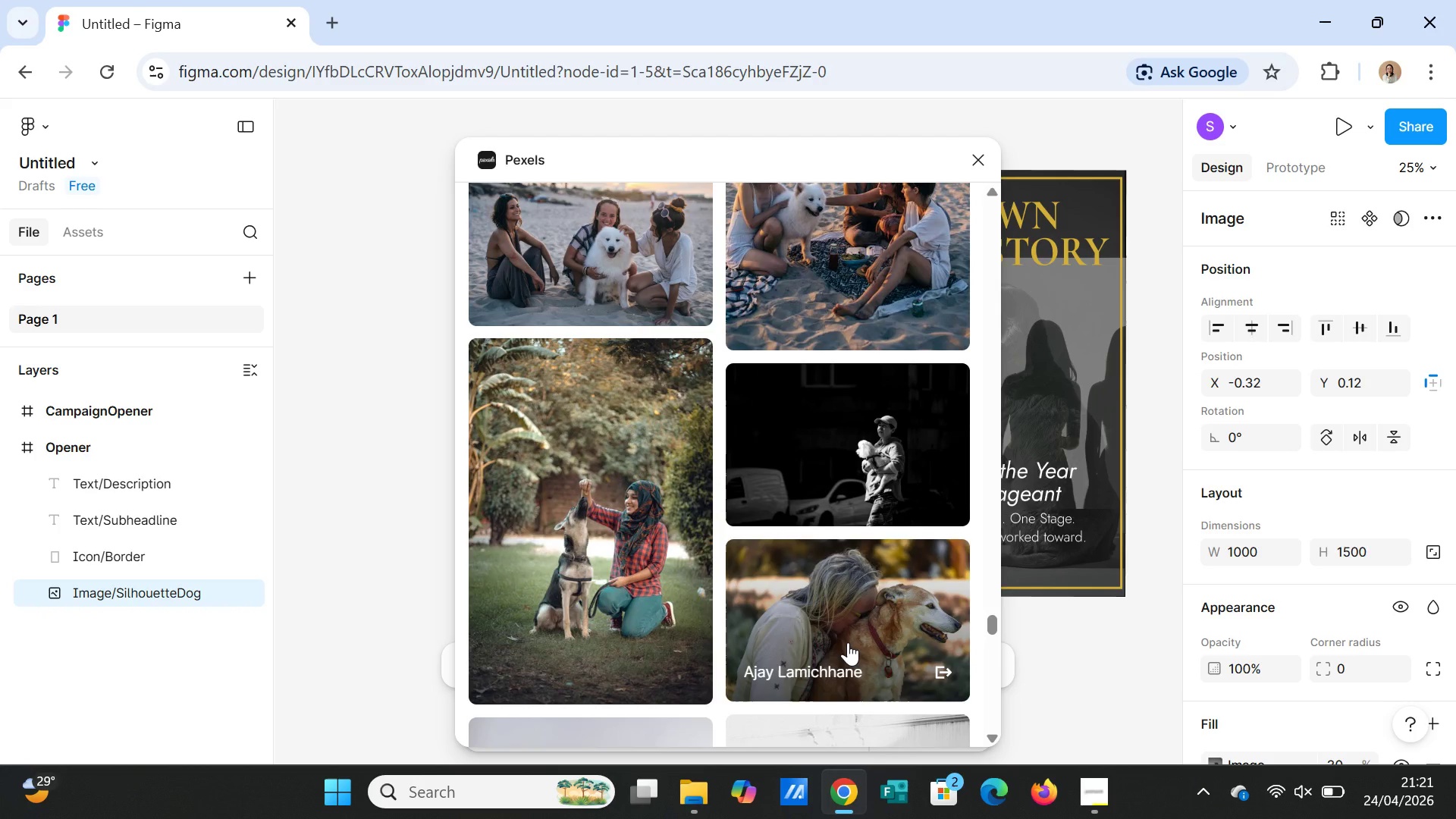 
scroll: coordinate [848, 642], scroll_direction: down, amount: 7.0
 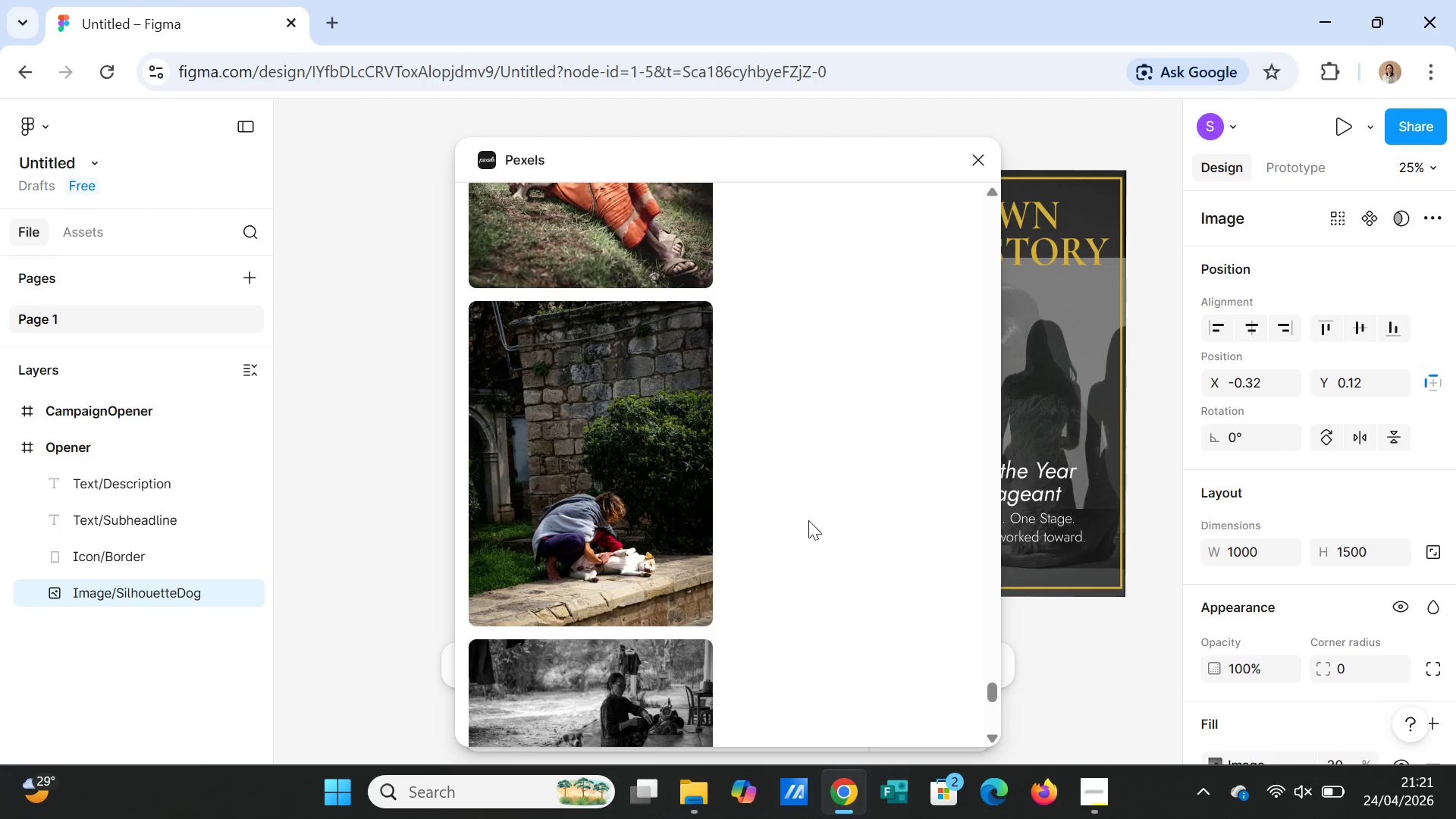 
scroll: coordinate [952, 332], scroll_direction: up, amount: 39.0
 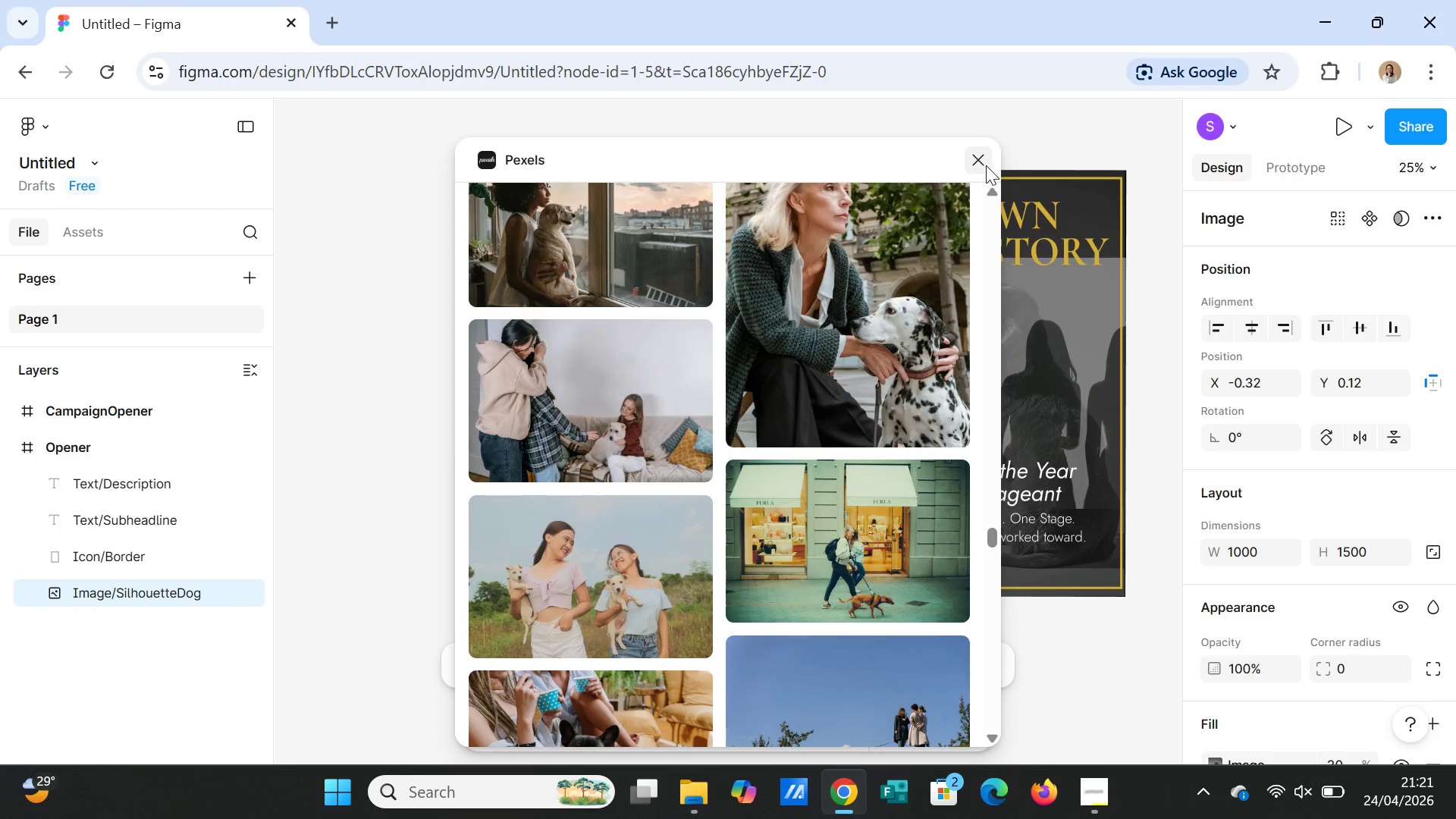 
left_click([983, 162])
 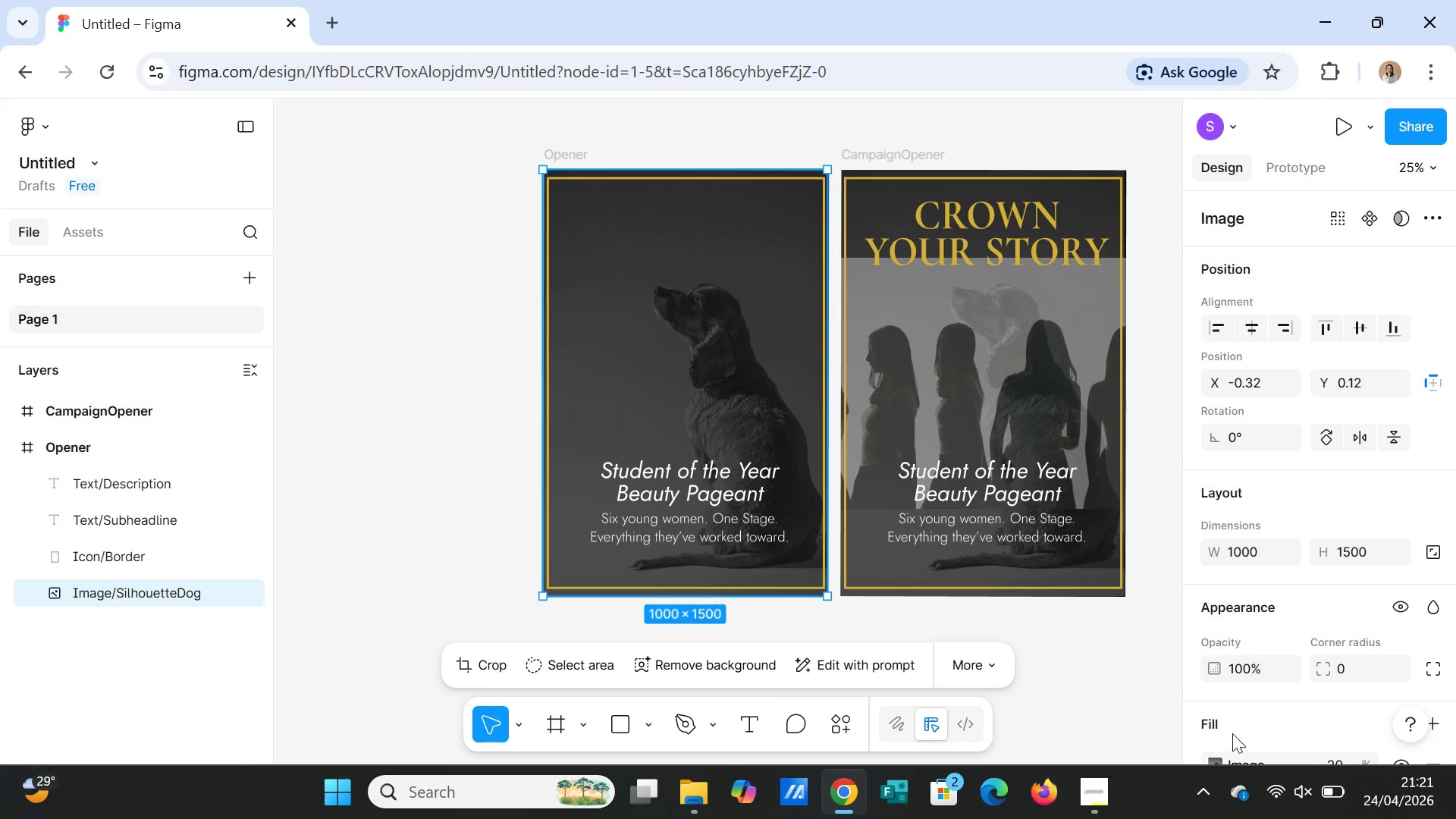 
scroll: coordinate [1398, 674], scroll_direction: down, amount: 3.0
 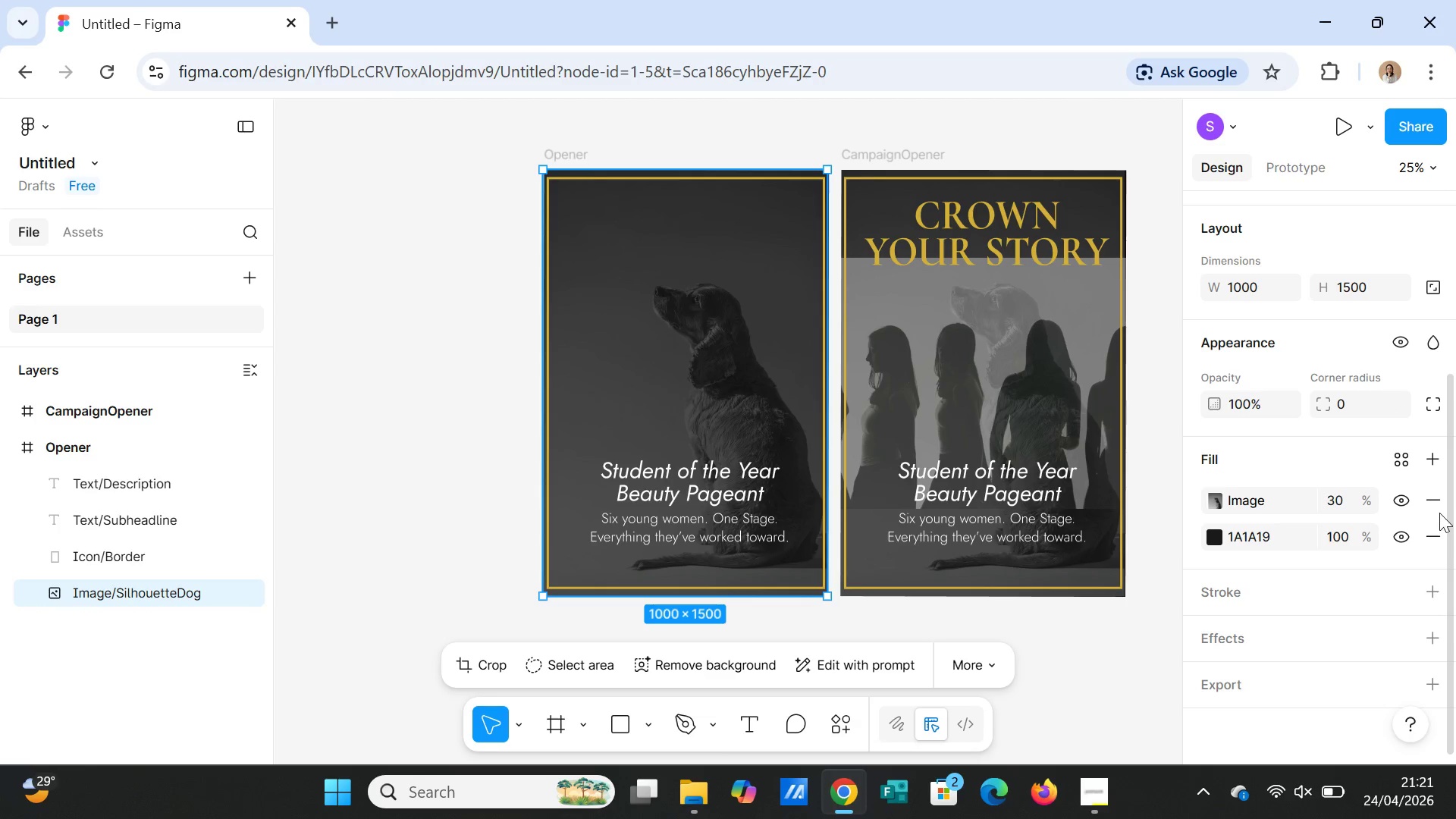 
left_click([1438, 502])
 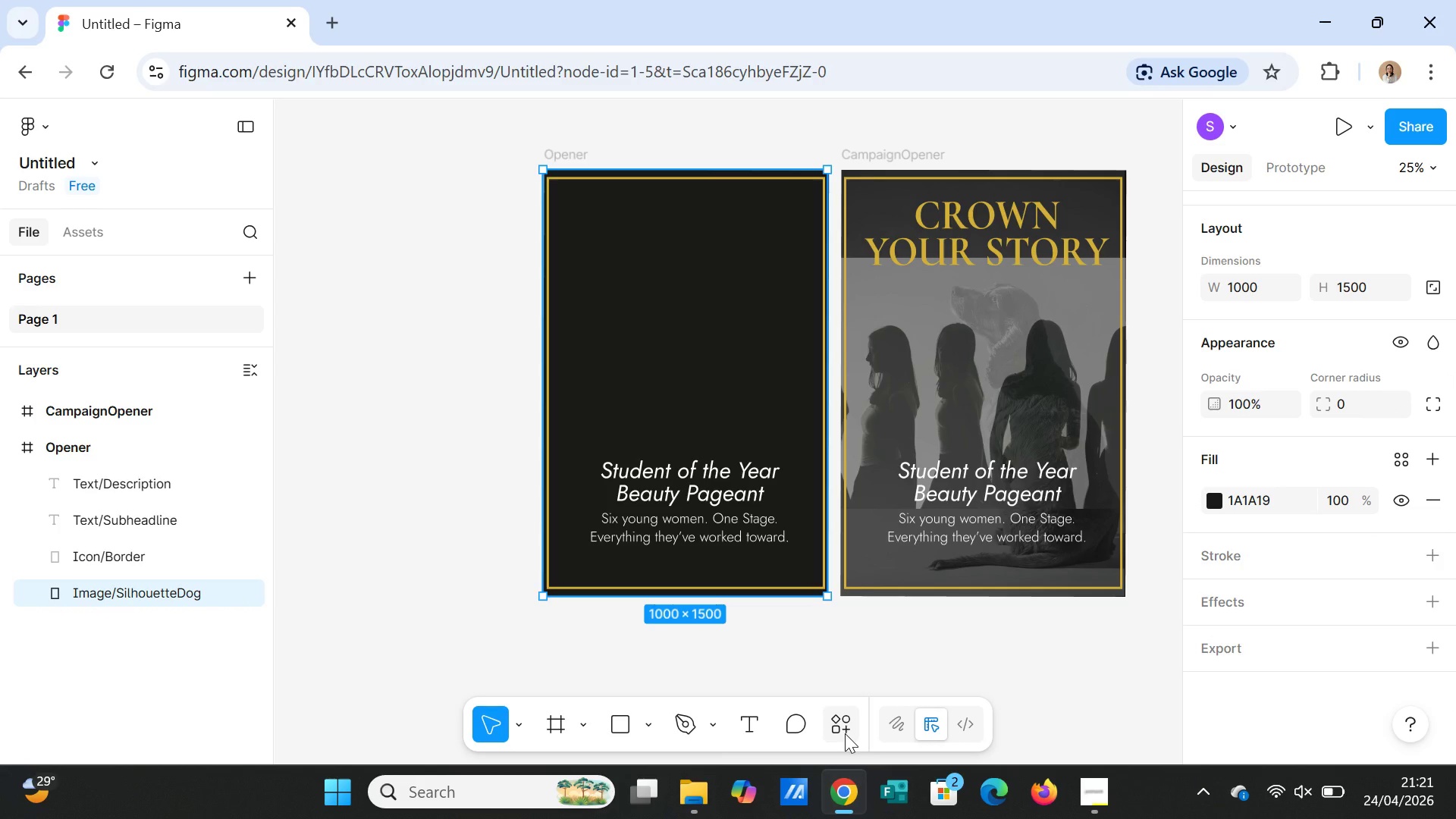 
left_click([845, 733])
 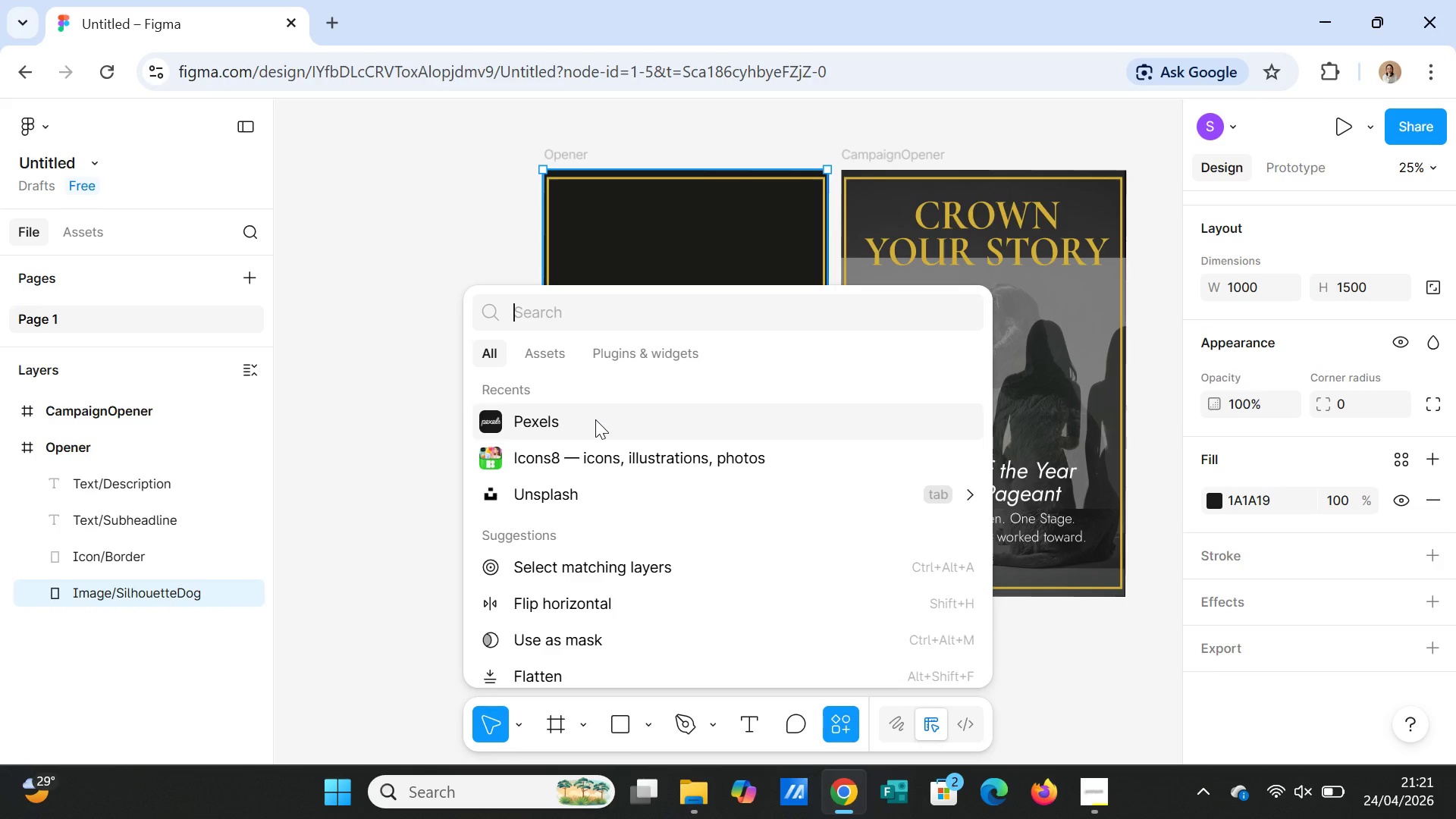 
left_click([566, 492])
 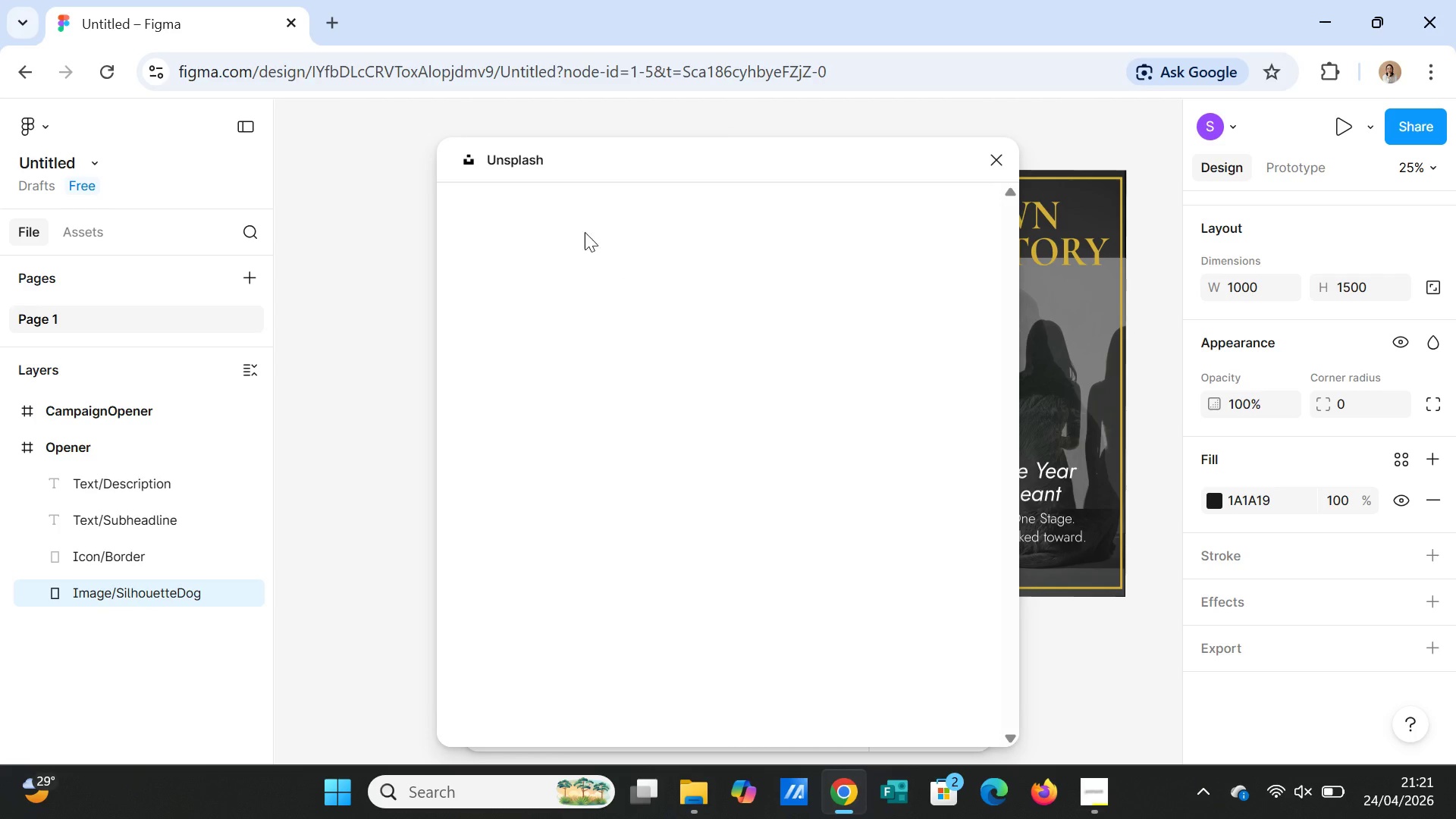 
left_click([523, 276])
 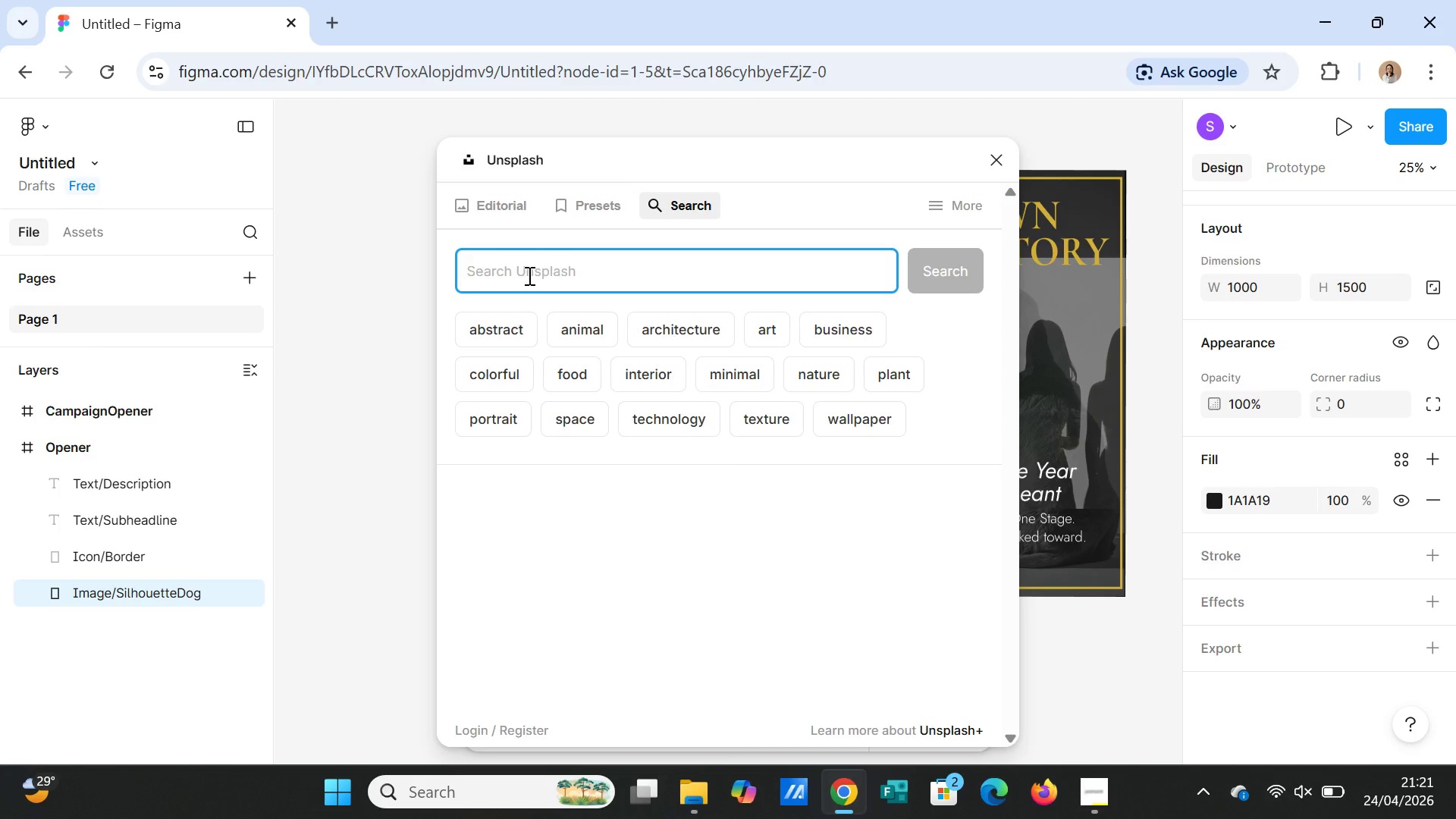 
type(women and dog)
 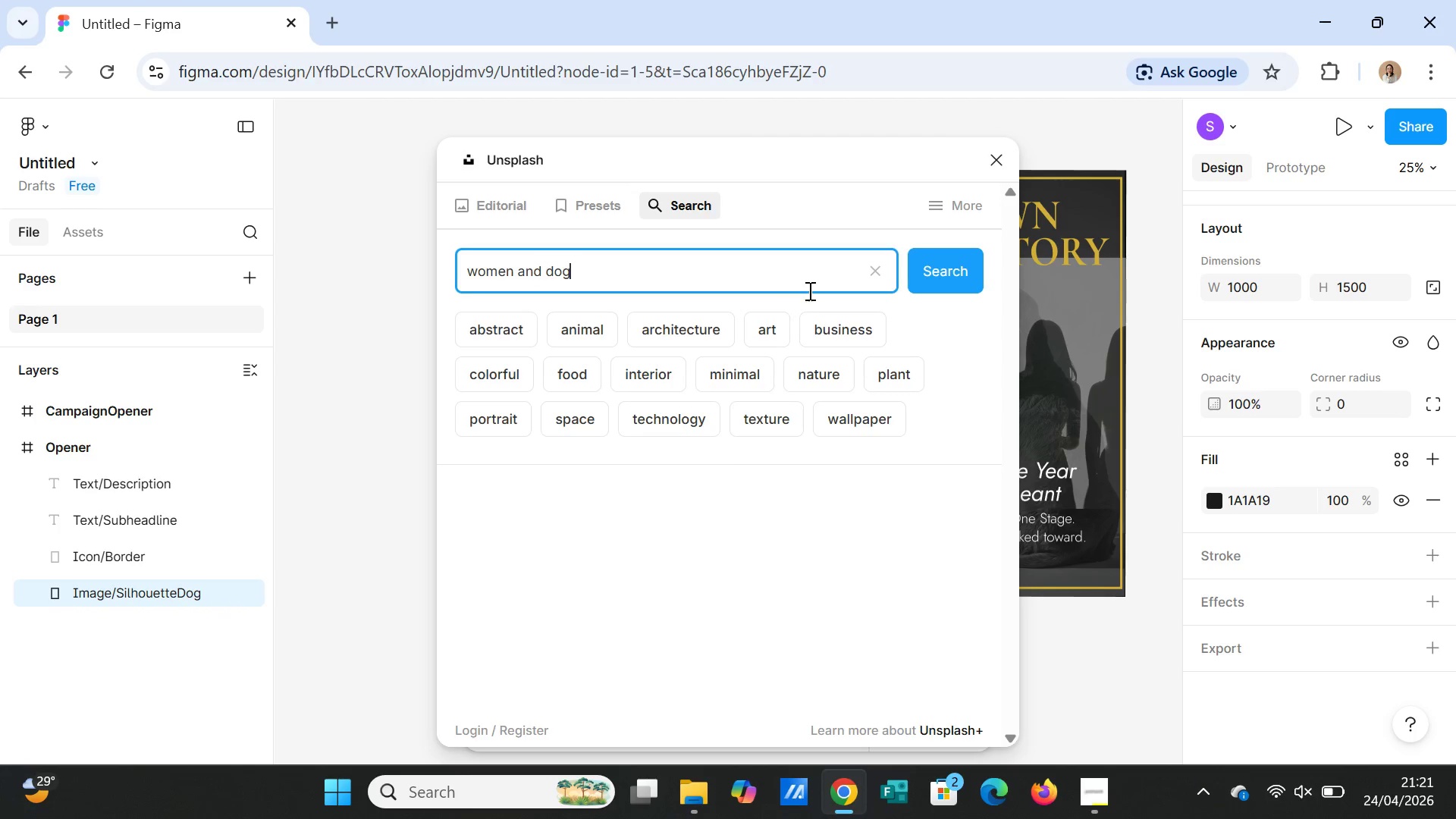 
left_click([937, 282])
 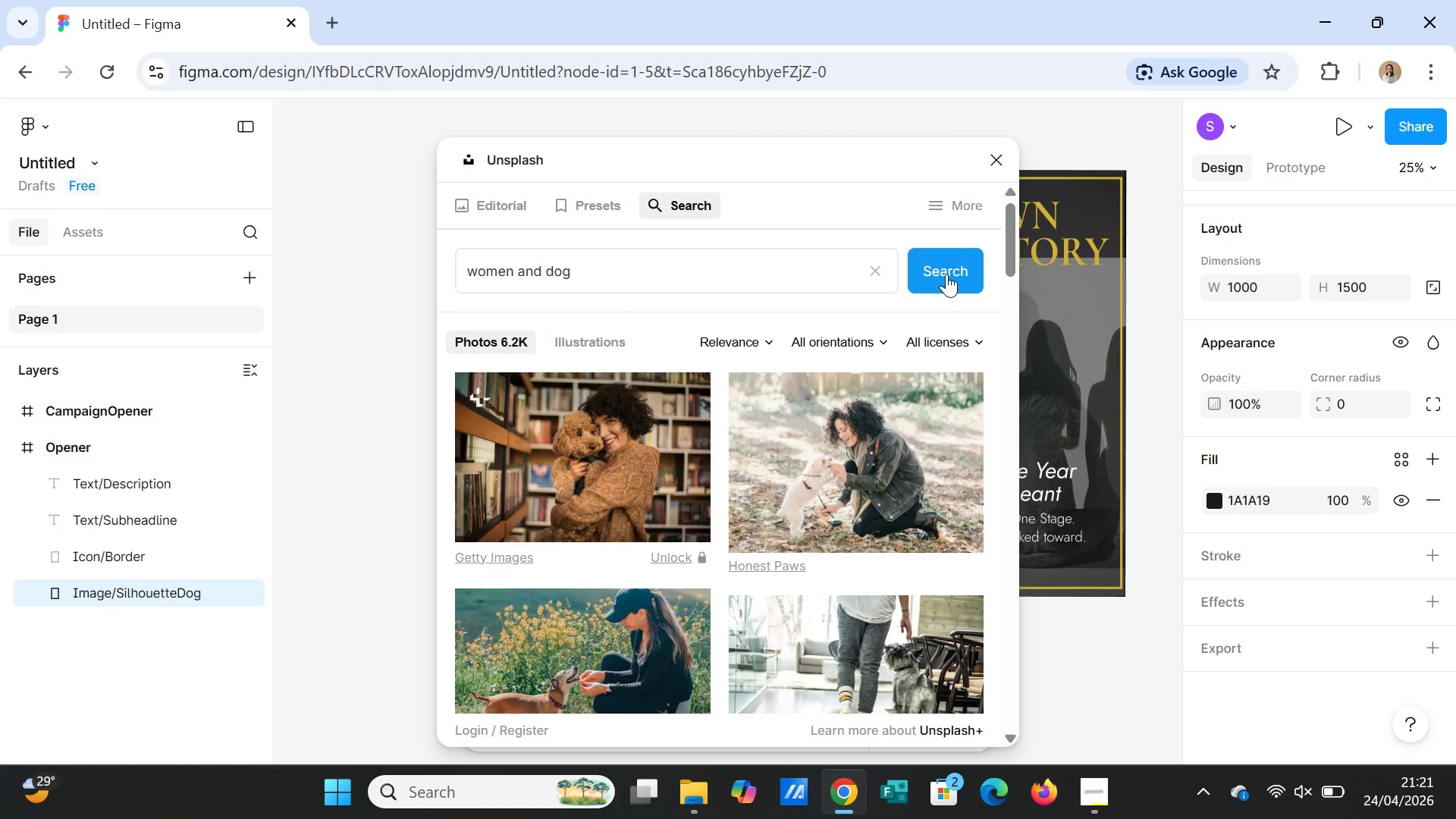 
wait(6.19)
 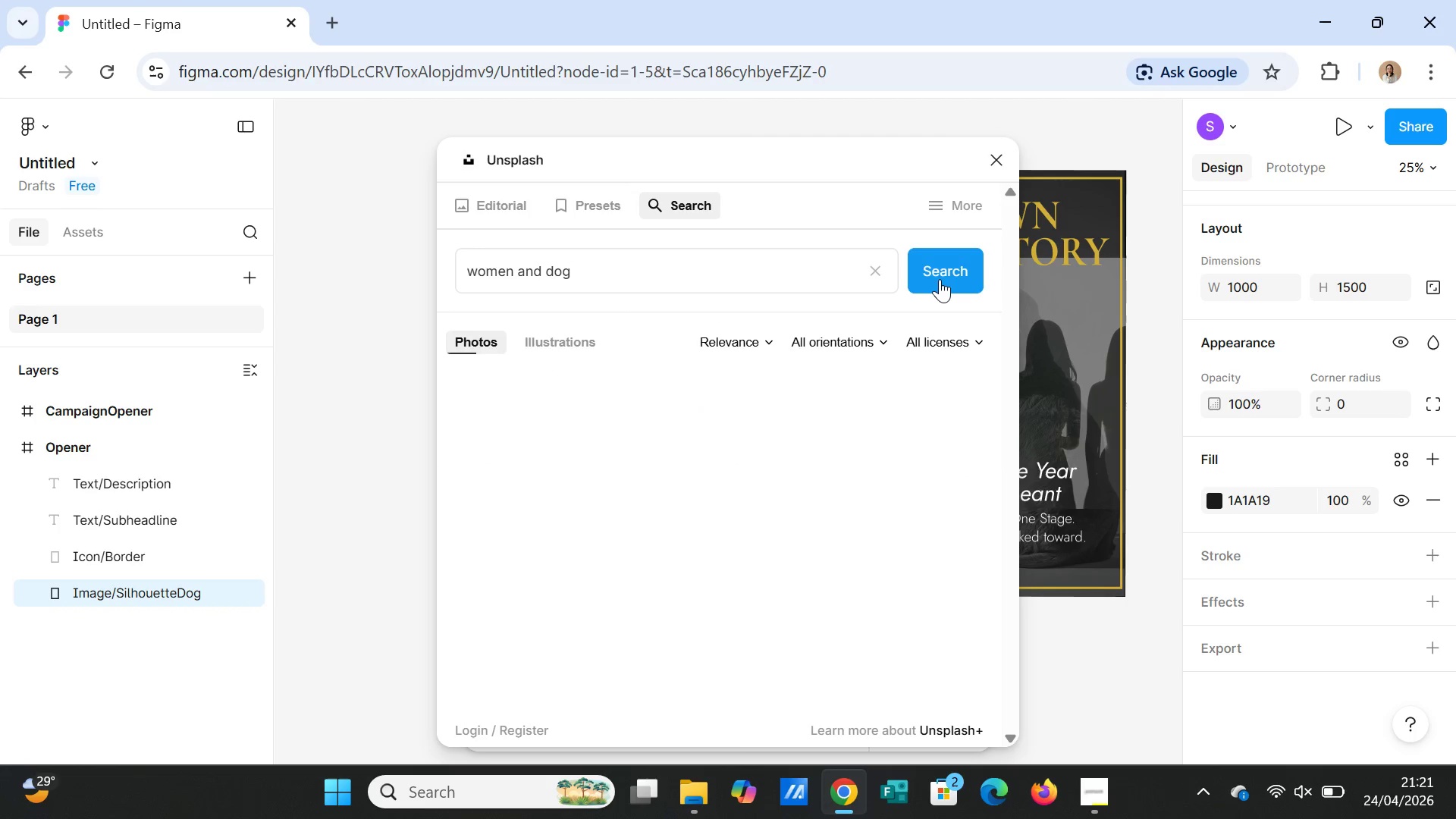 
scroll: coordinate [873, 563], scroll_direction: down, amount: 19.0
 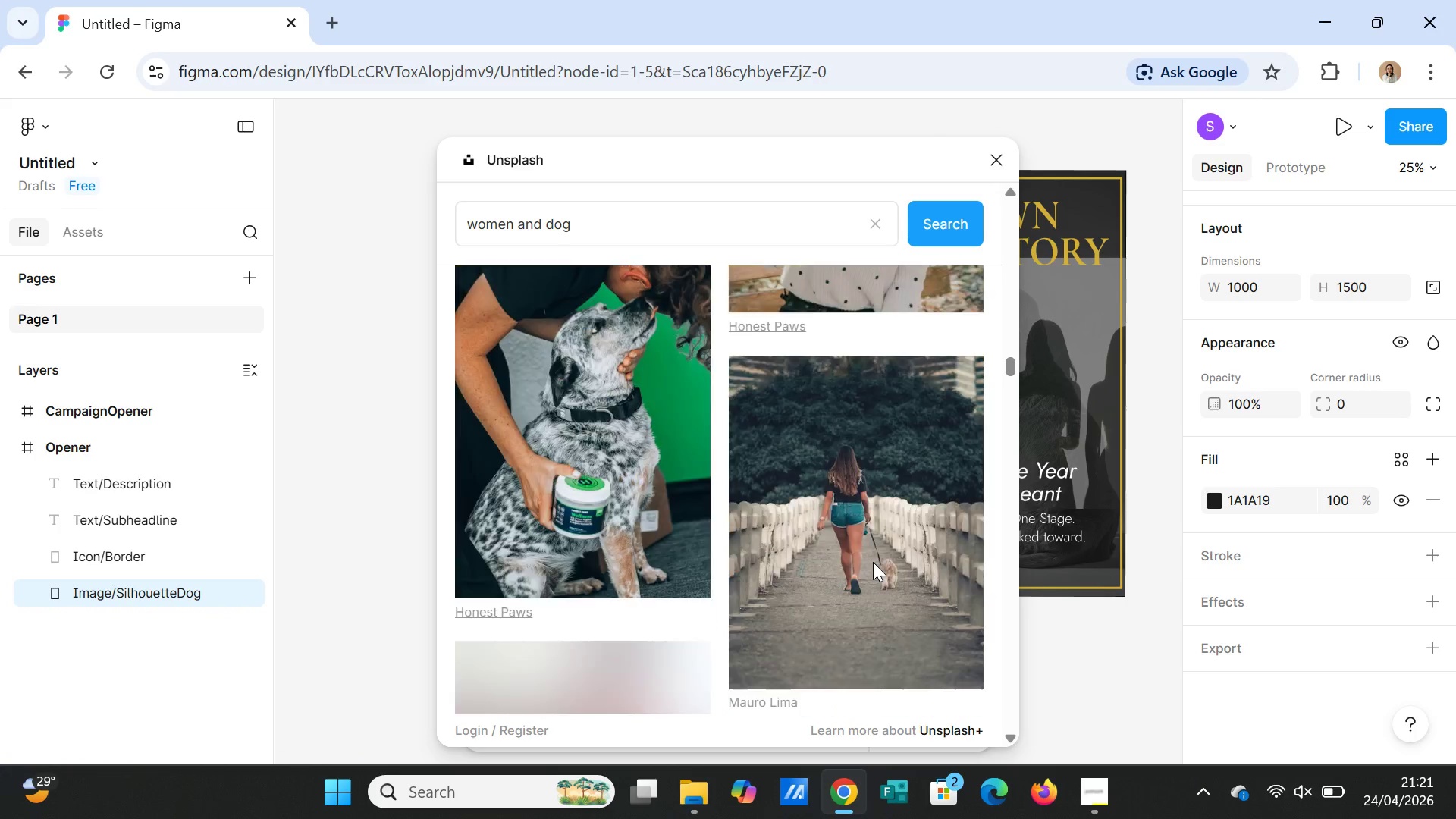 
scroll: coordinate [873, 562], scroll_direction: down, amount: 7.0
 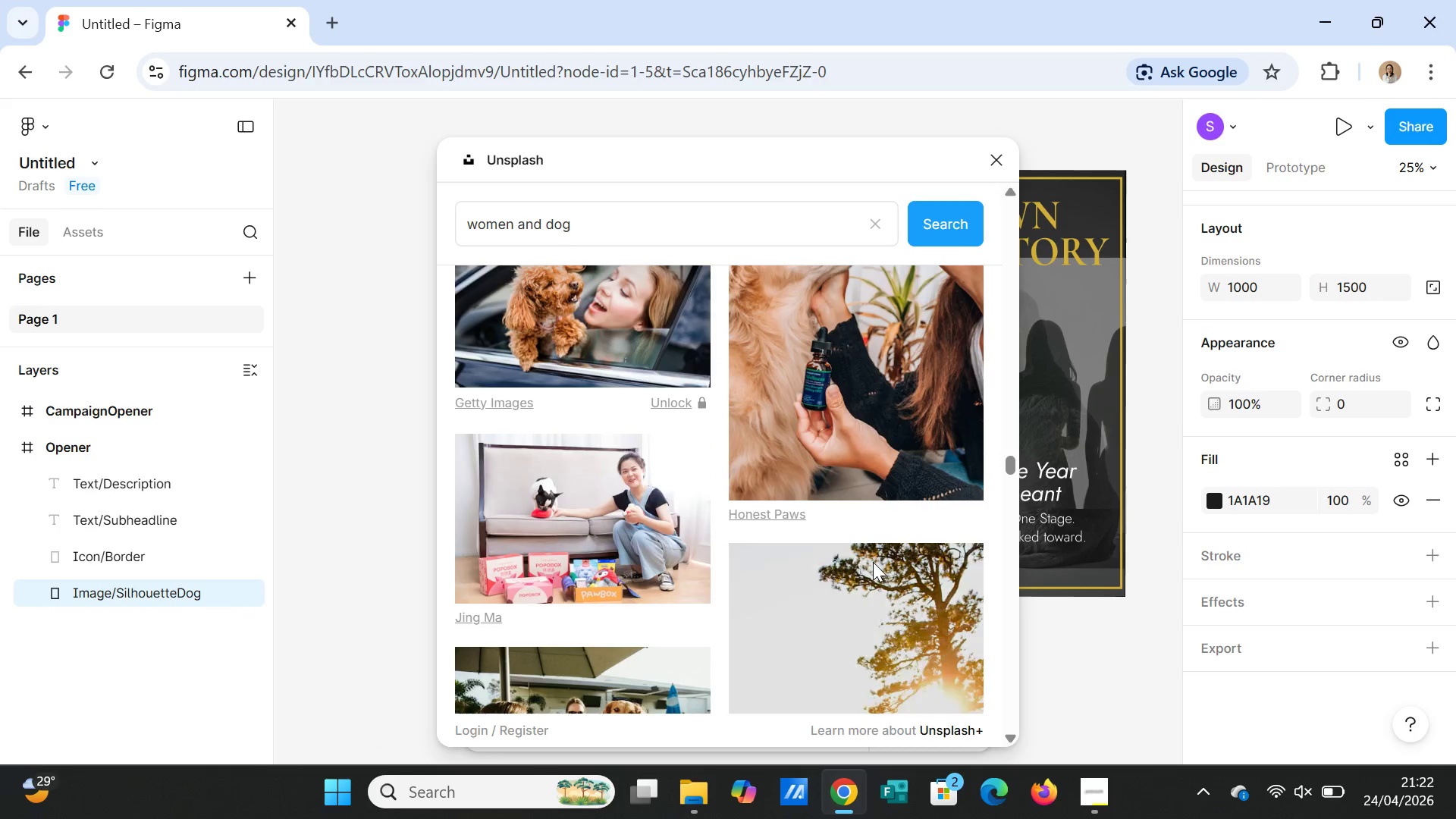 
scroll: coordinate [873, 562], scroll_direction: up, amount: 2.0
 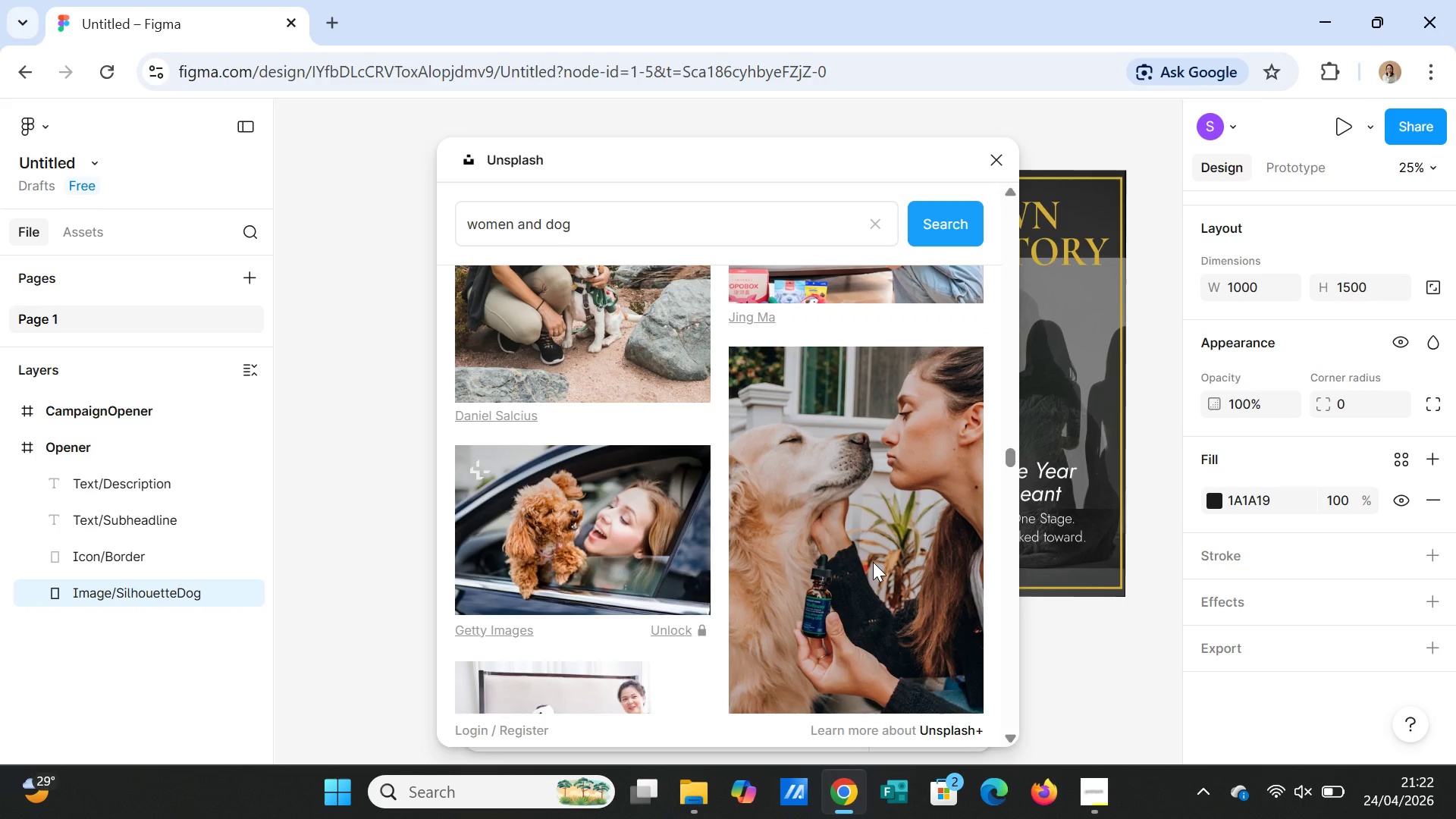 
scroll: coordinate [931, 598], scroll_direction: down, amount: 18.0
 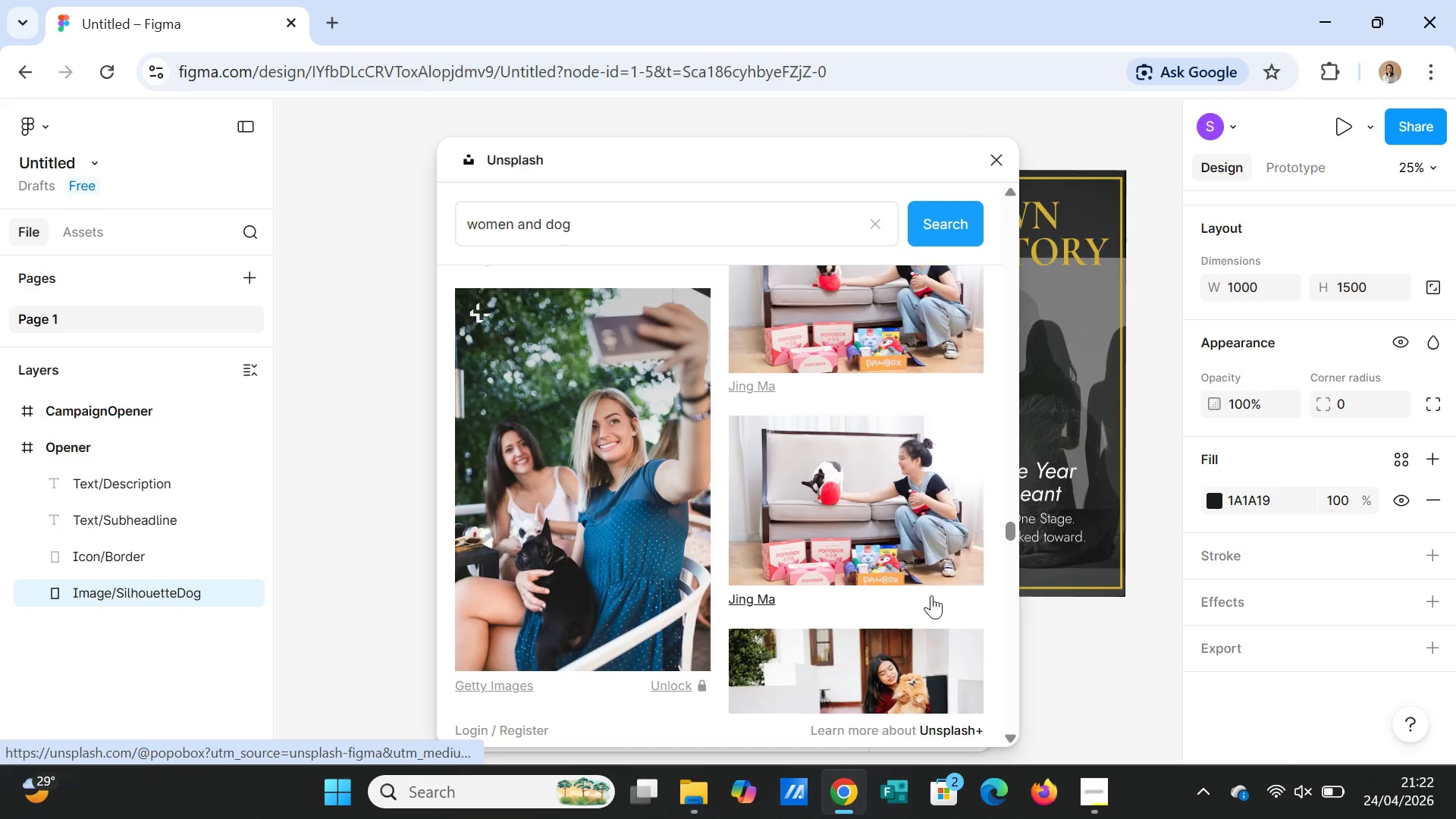 
scroll: coordinate [931, 595], scroll_direction: down, amount: 19.0
 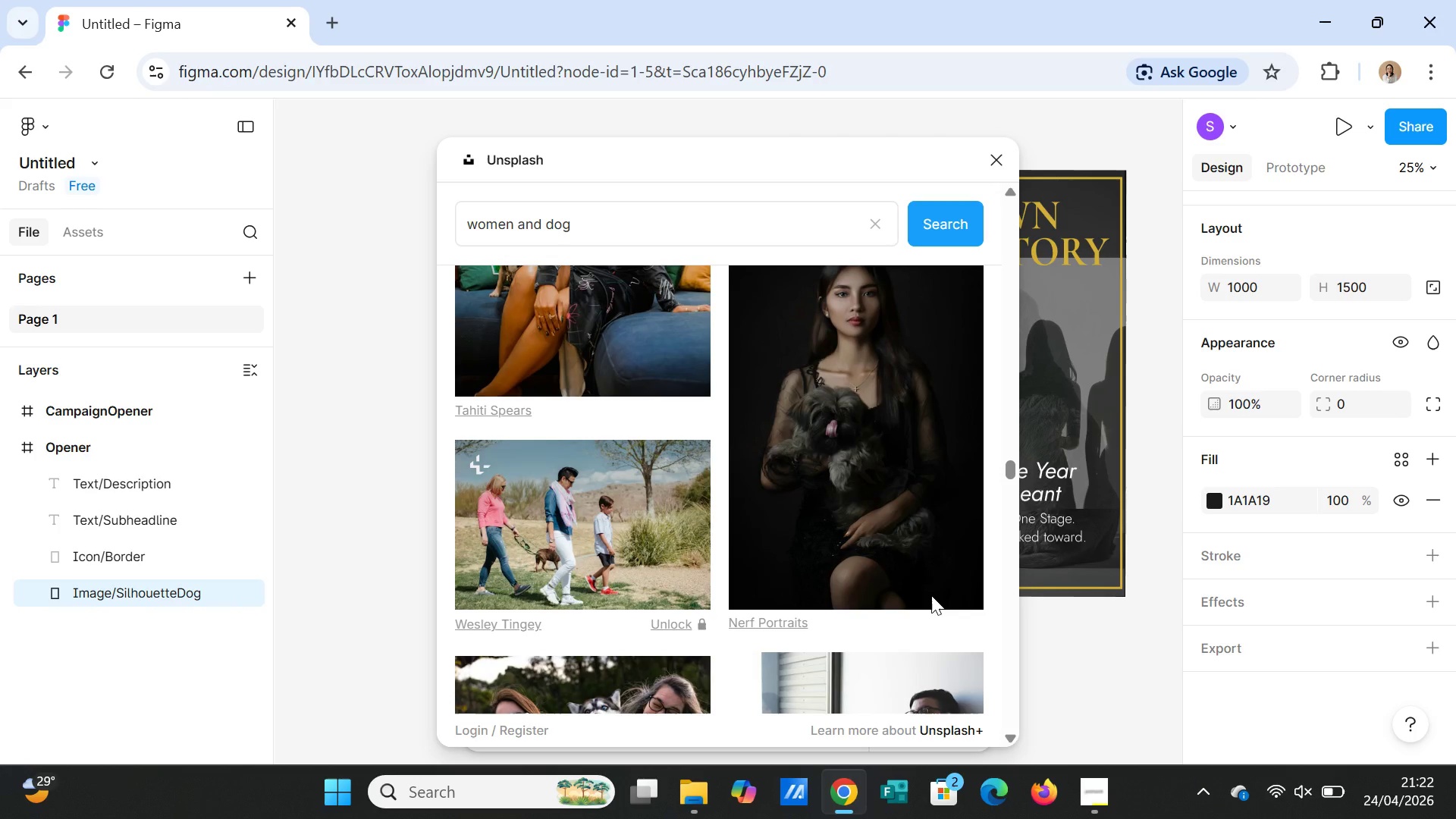 
scroll: coordinate [931, 595], scroll_direction: up, amount: 1.0
 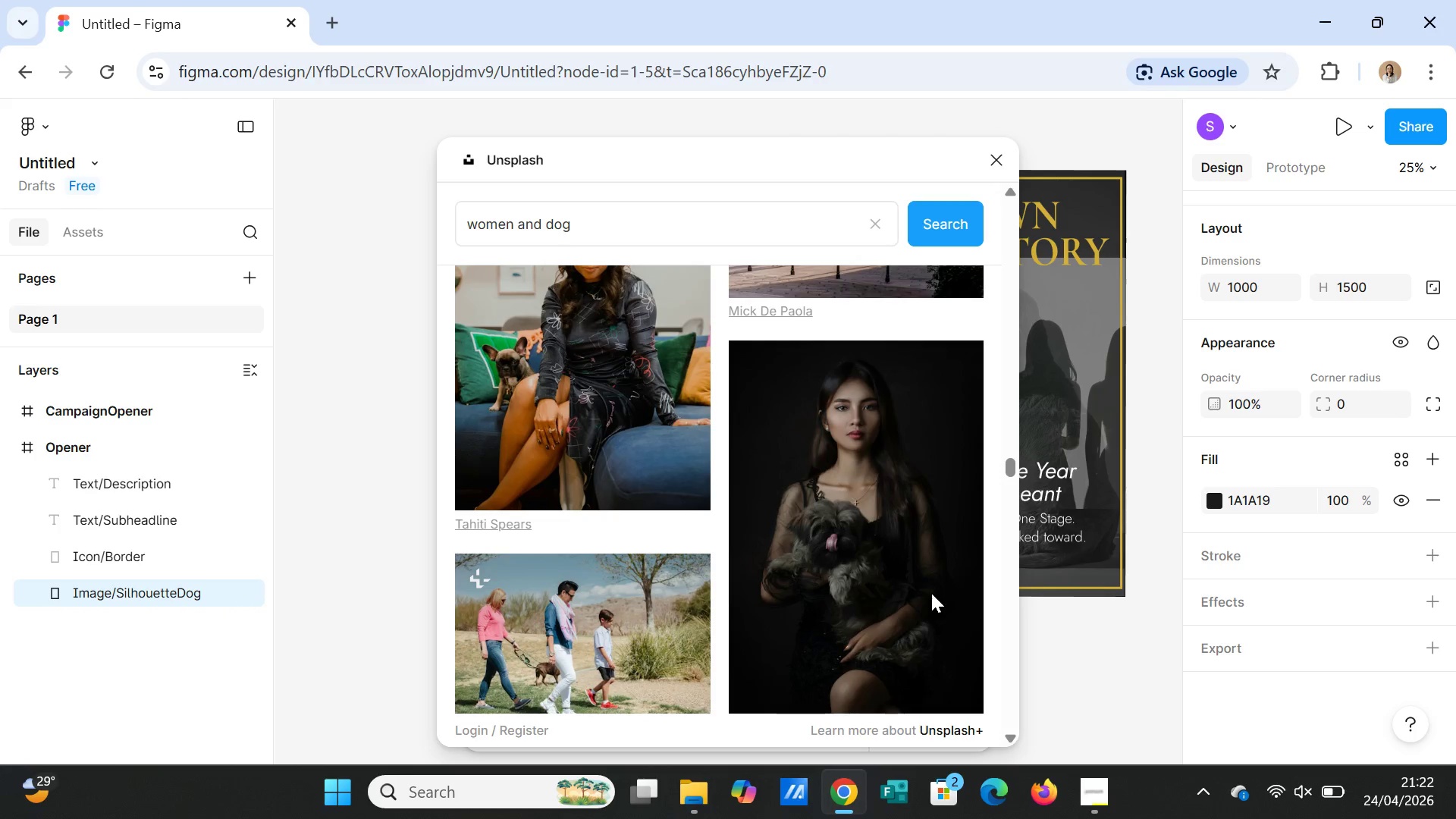 
left_click([903, 577])
 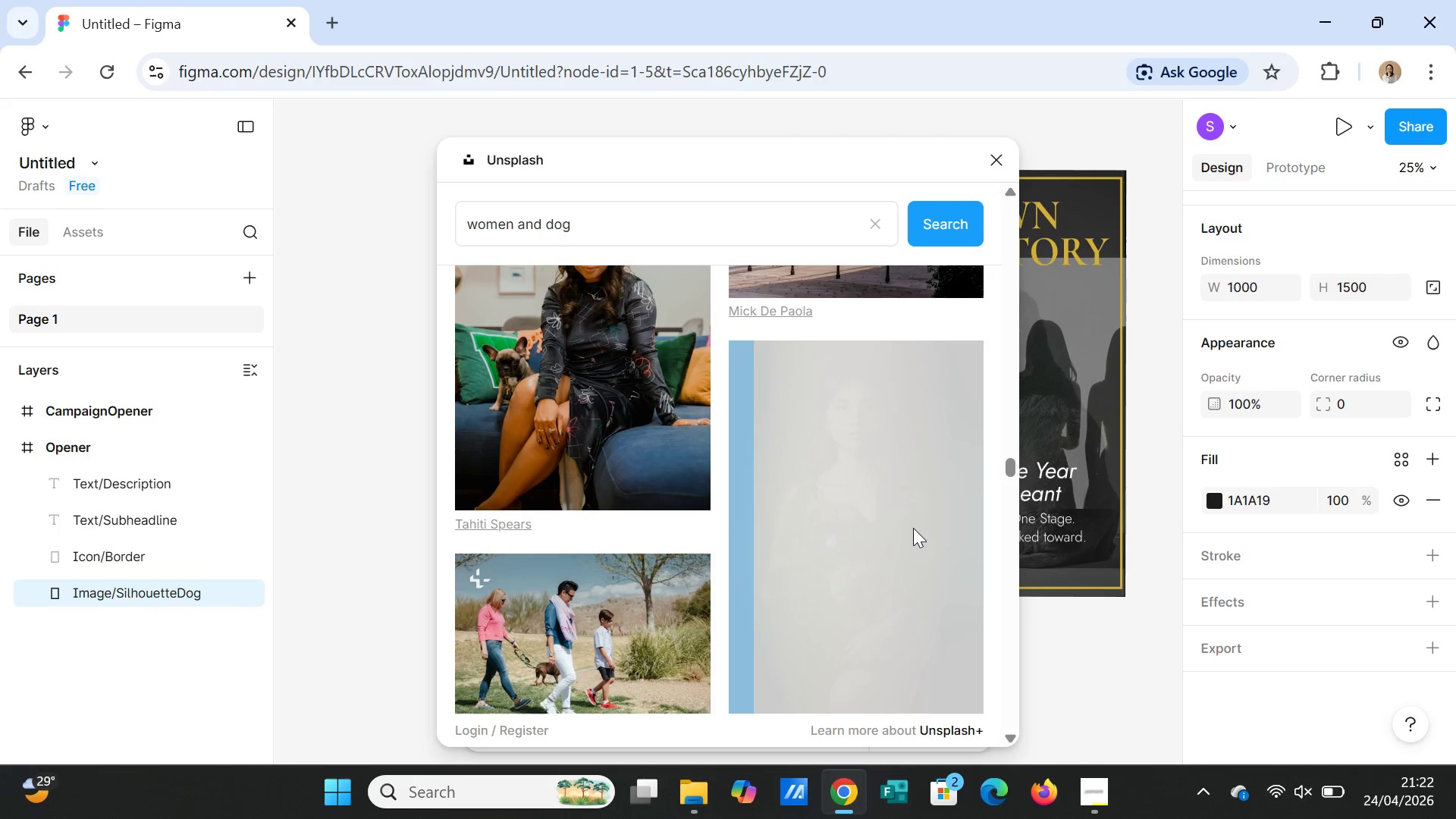 
scroll: coordinate [911, 522], scroll_direction: down, amount: 2.0
 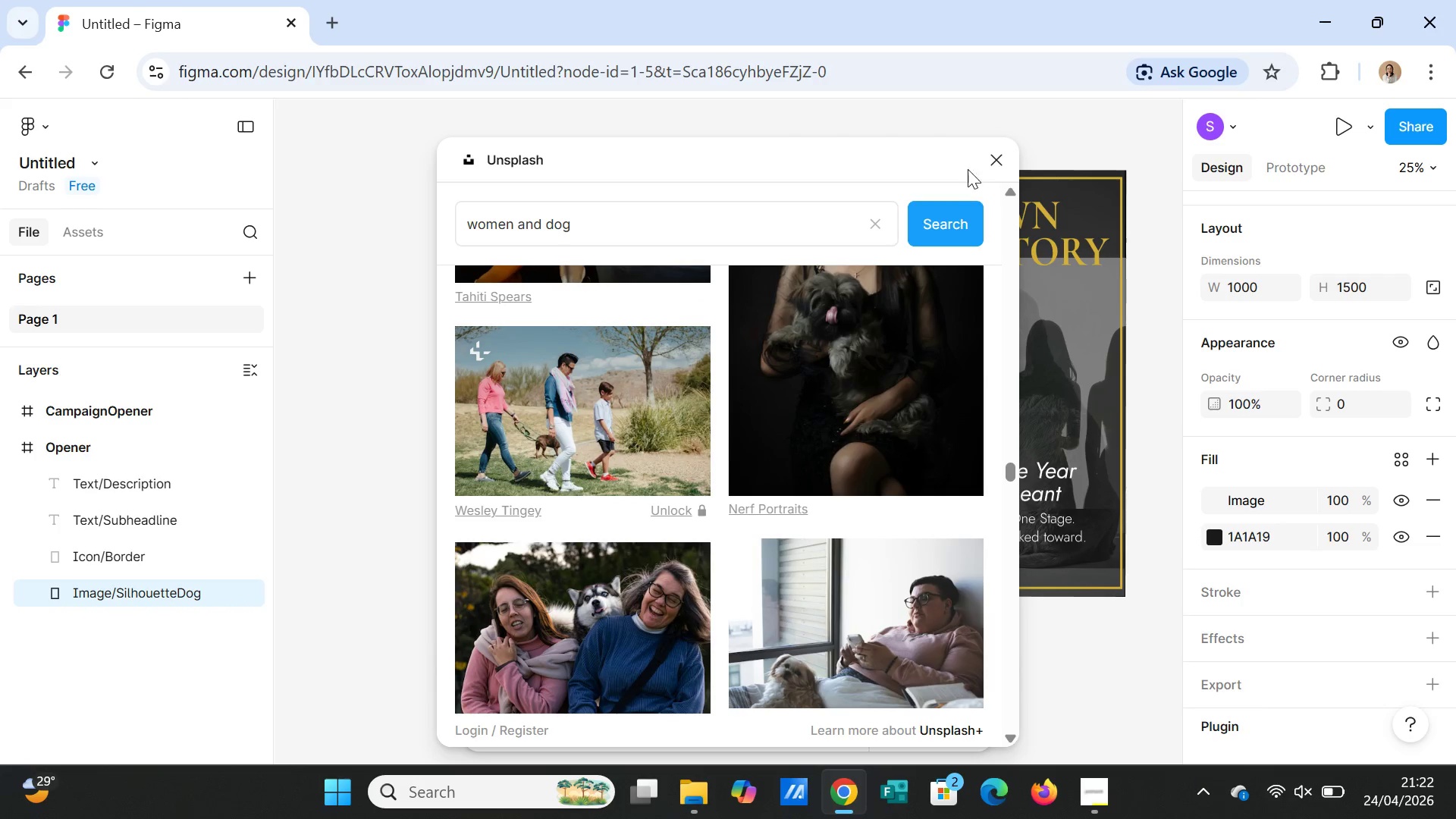 
left_click([995, 164])
 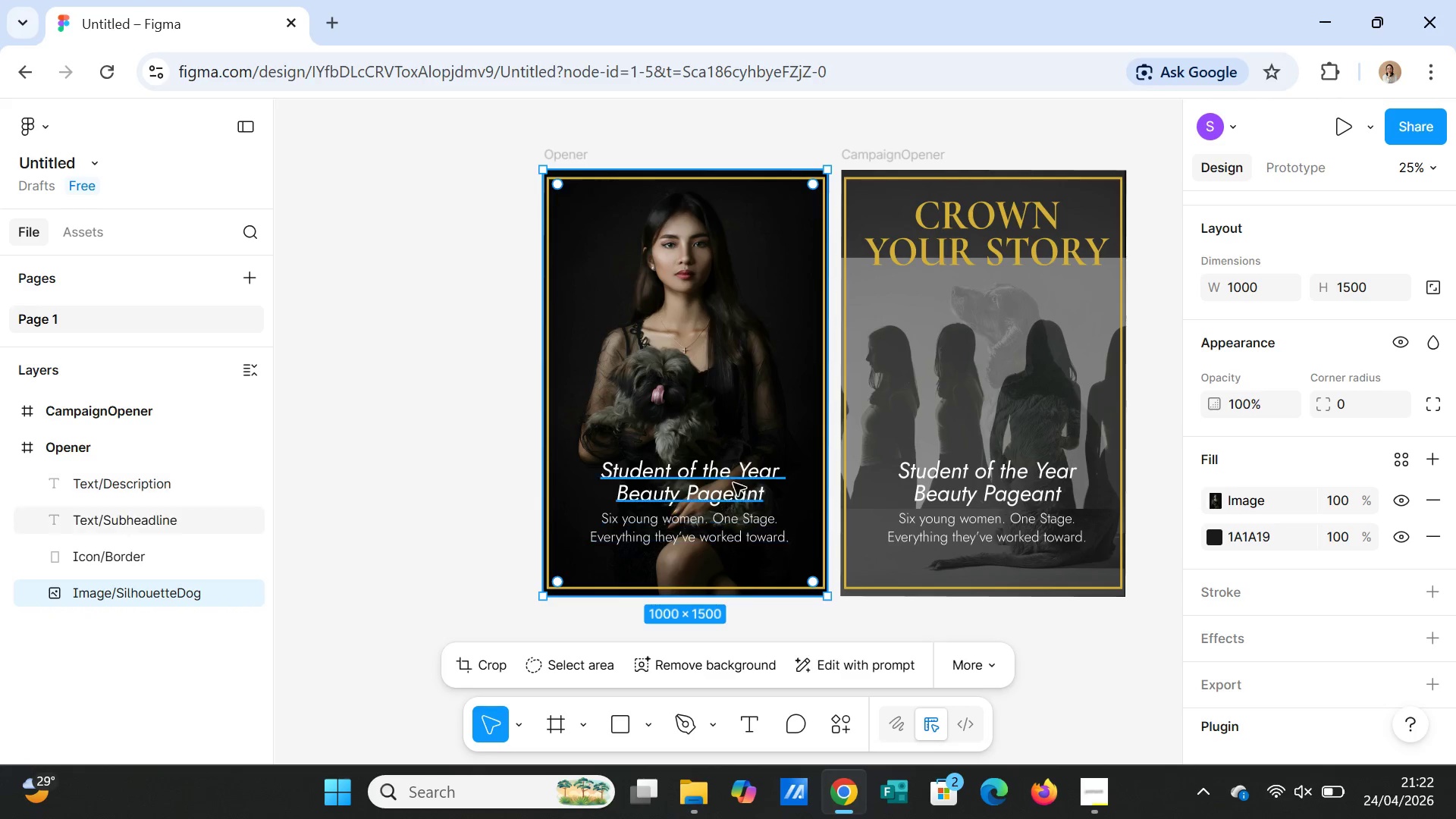 
wait(6.61)
 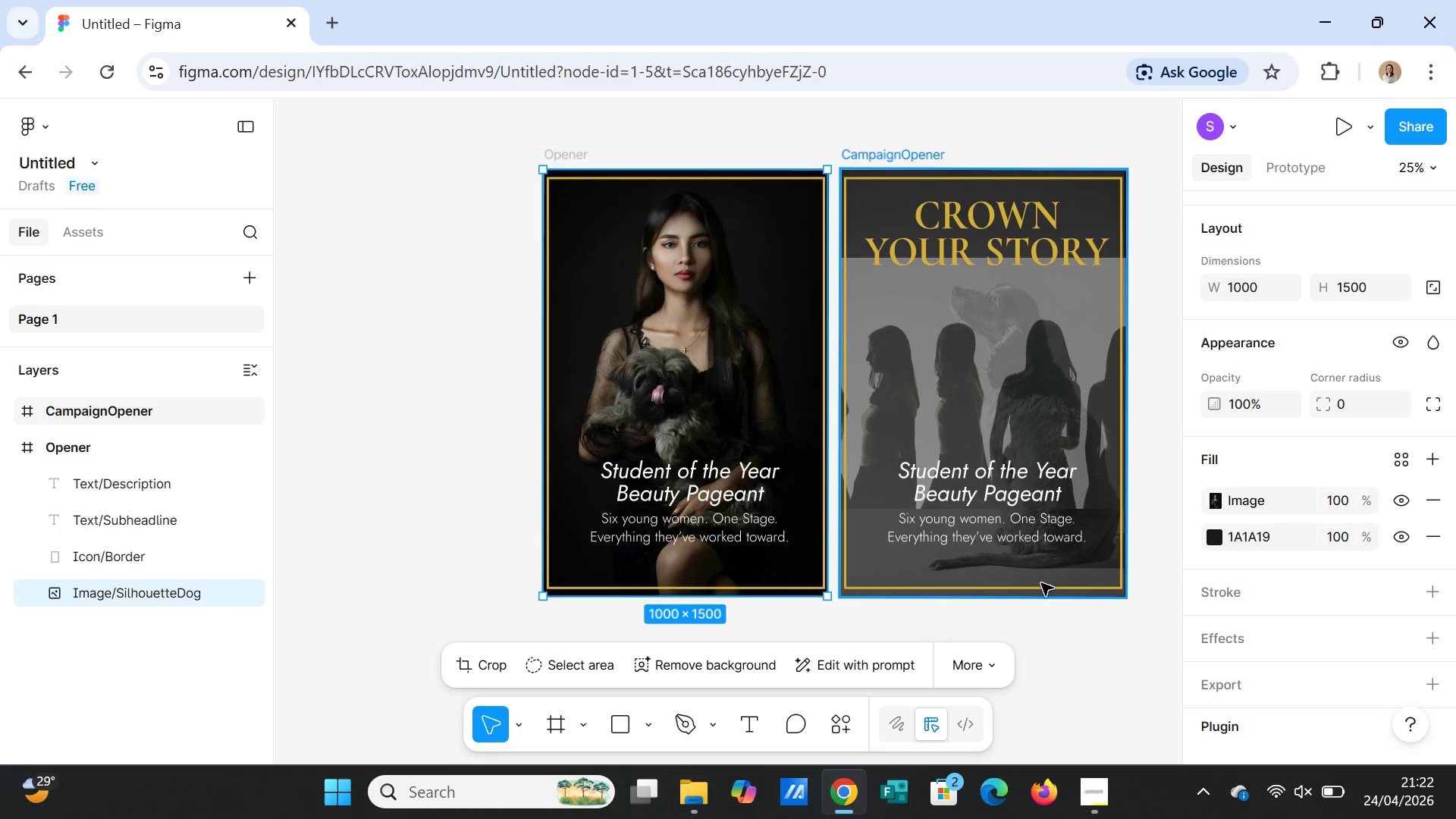 
left_click([746, 730])
 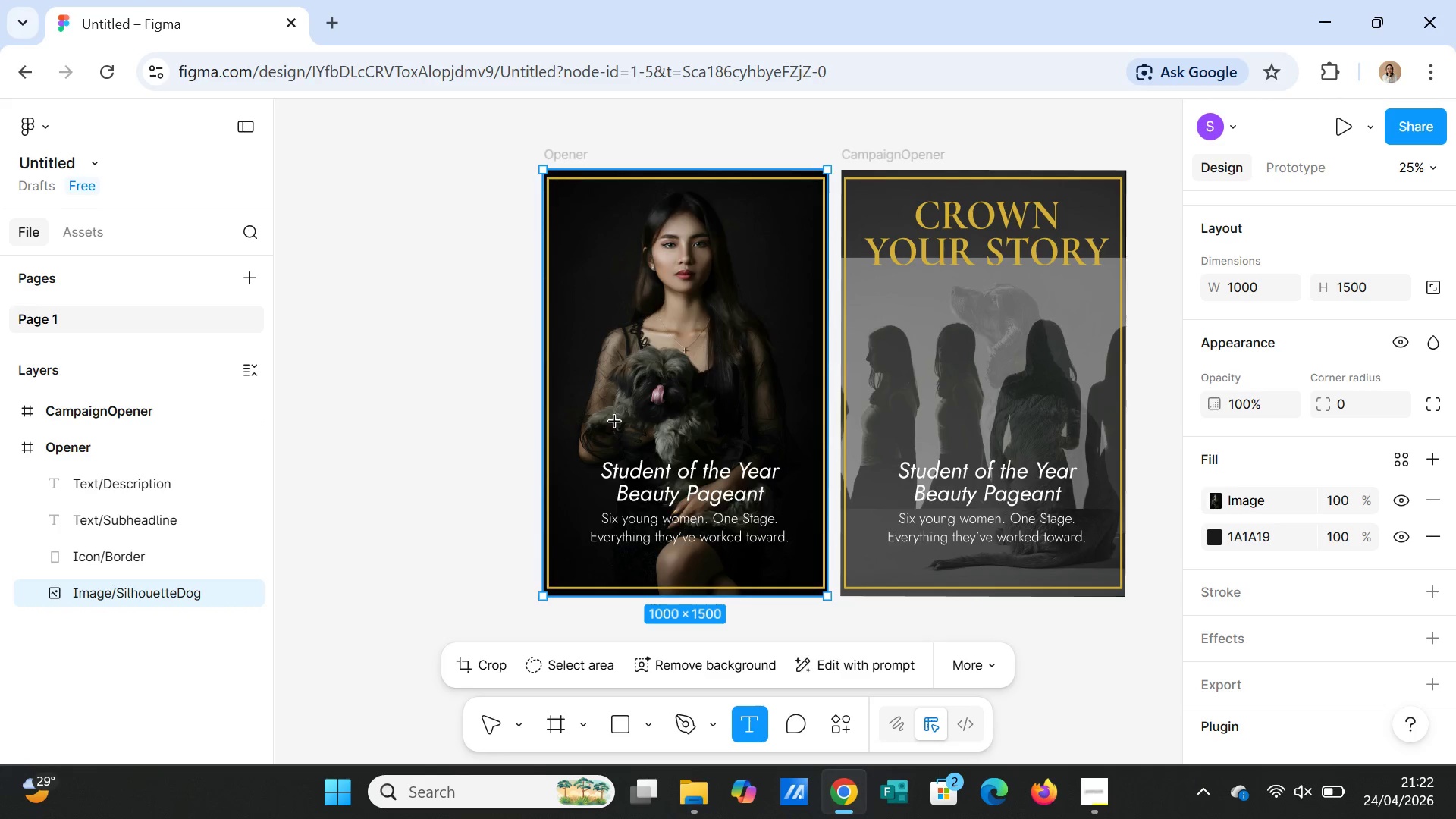 
wait(8.67)
 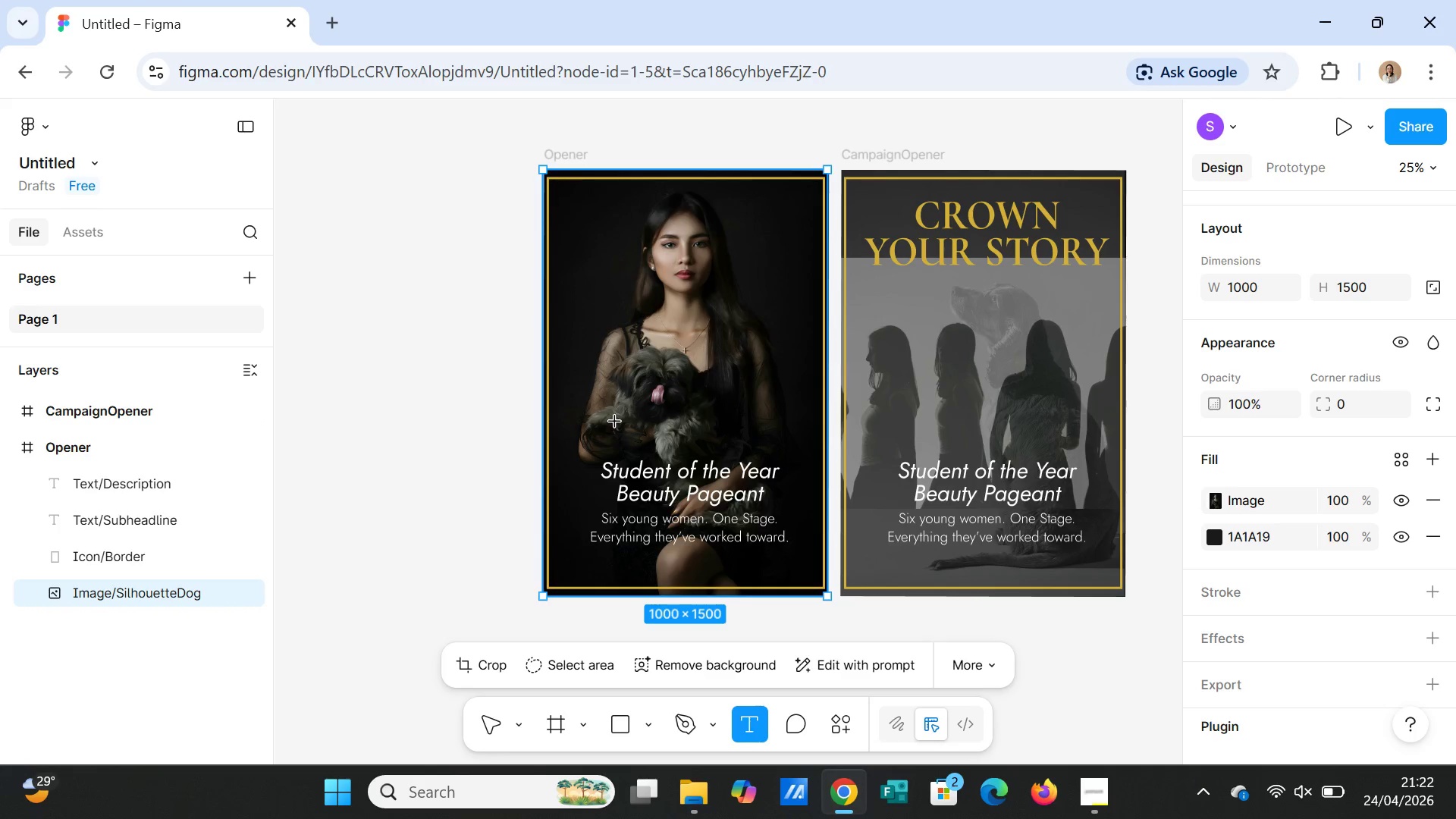 
left_click_drag(start_coordinate=[582, 206], to_coordinate=[786, 250])
 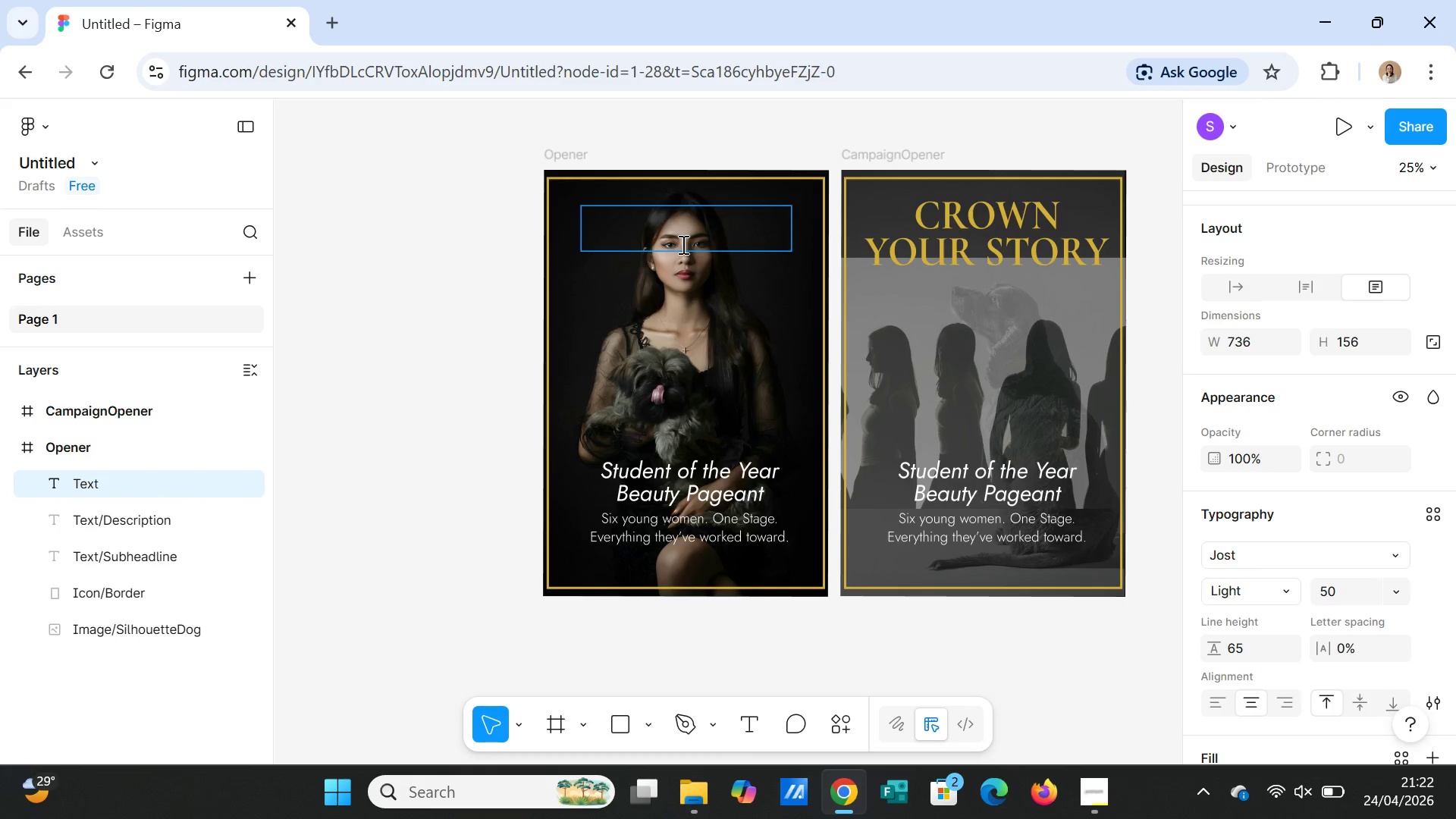 
wait(5.24)
 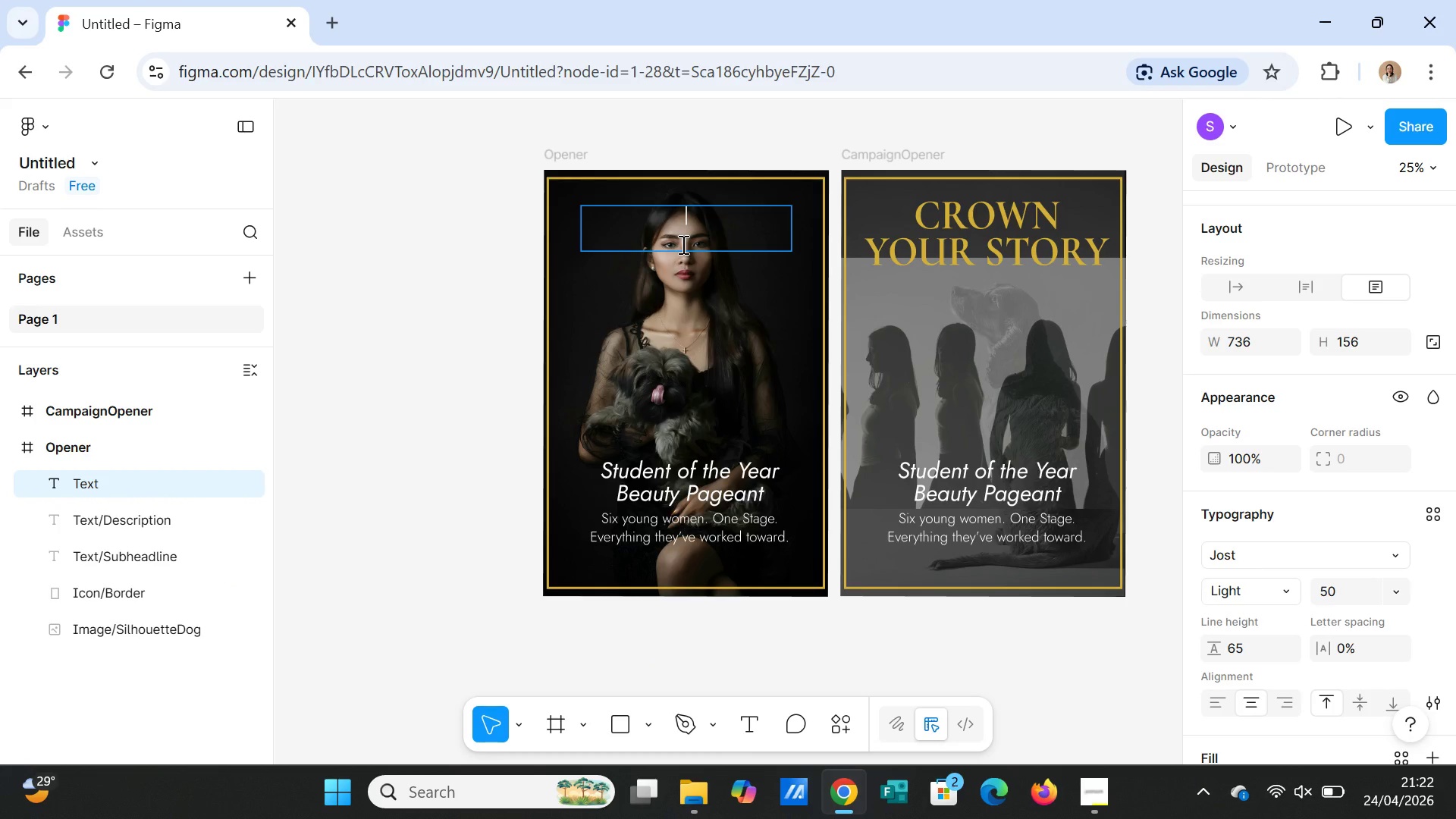 
type(Meet Jena)
 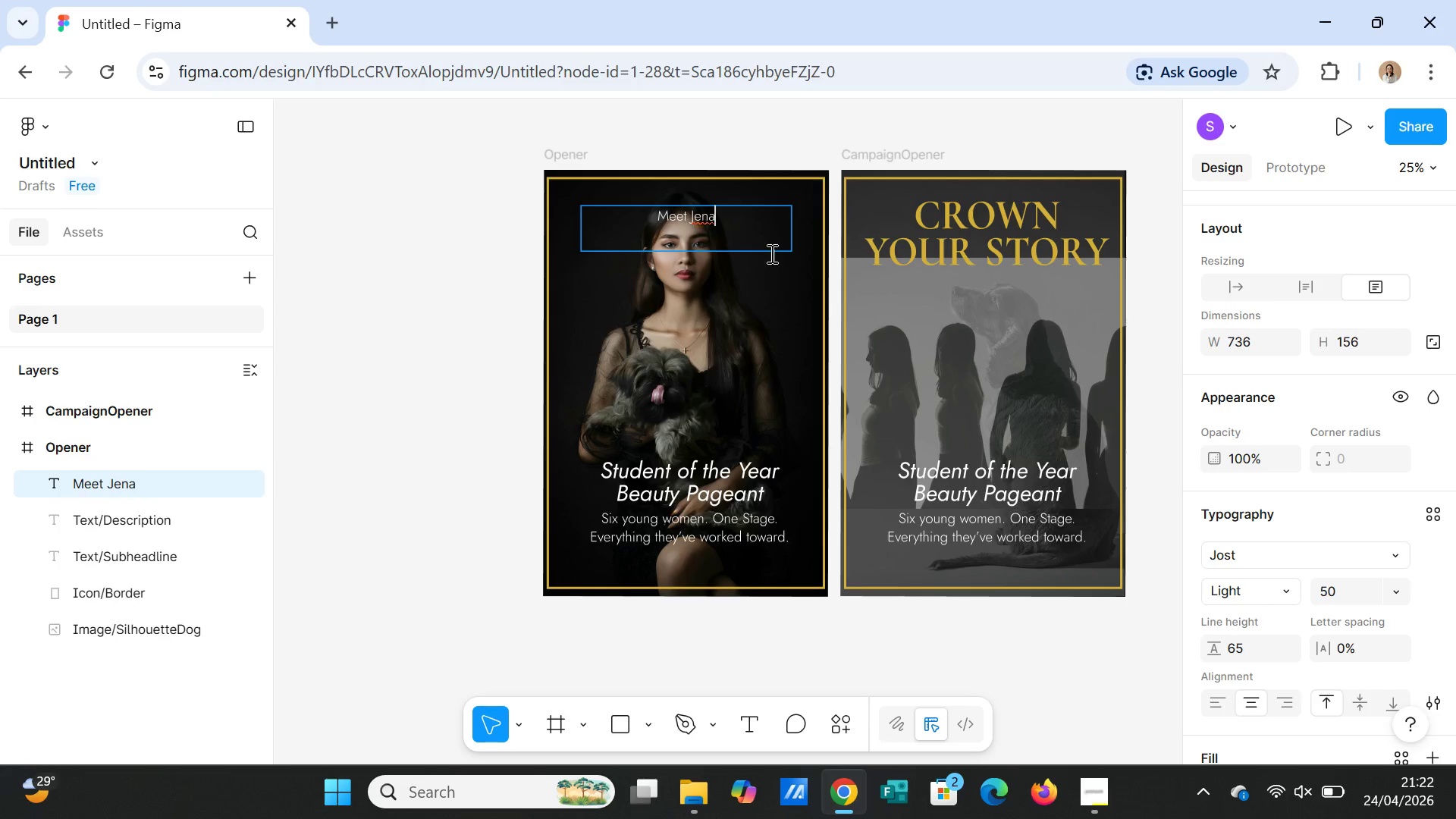 
left_click([789, 328])
 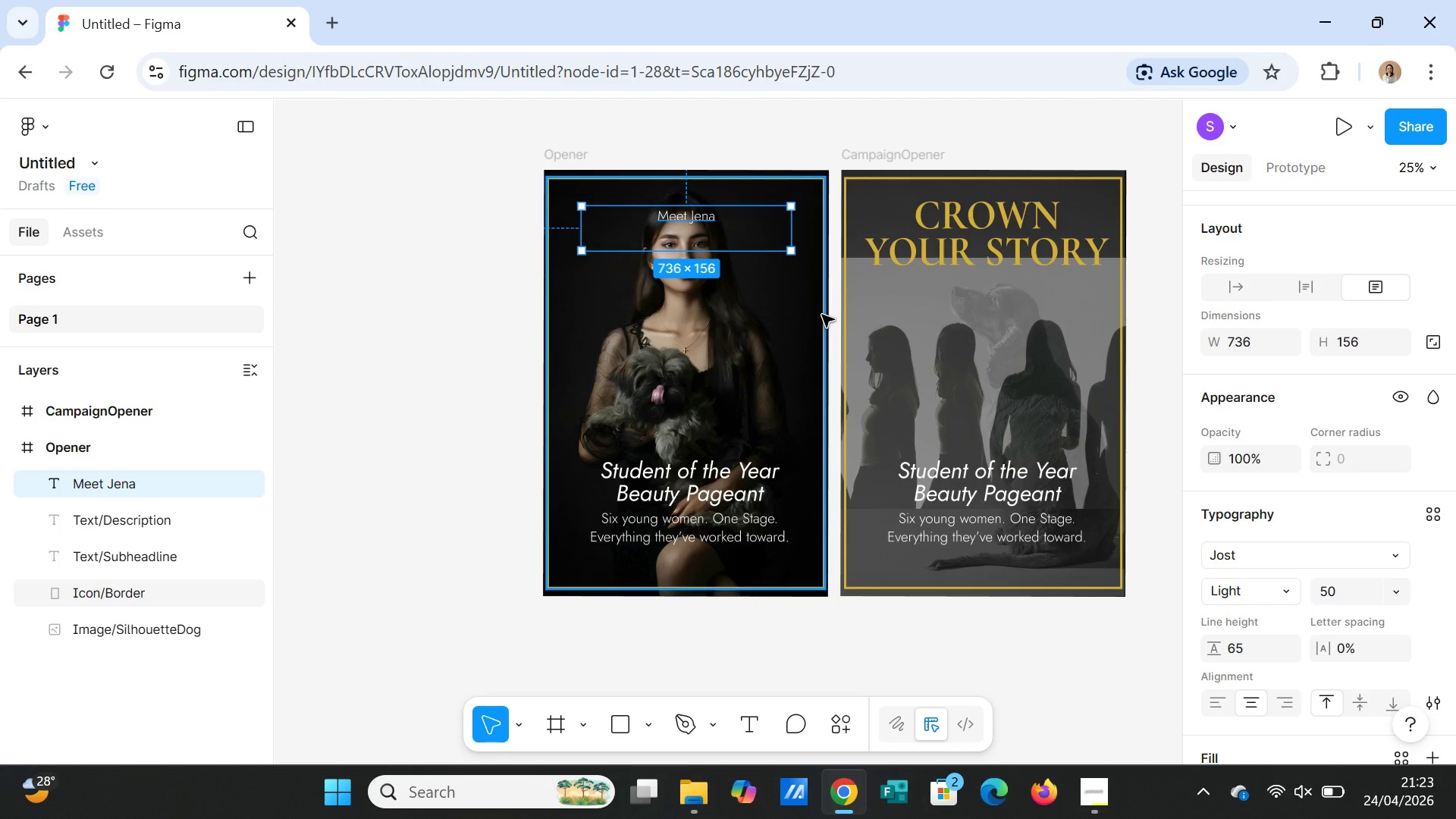 
wait(25.97)
 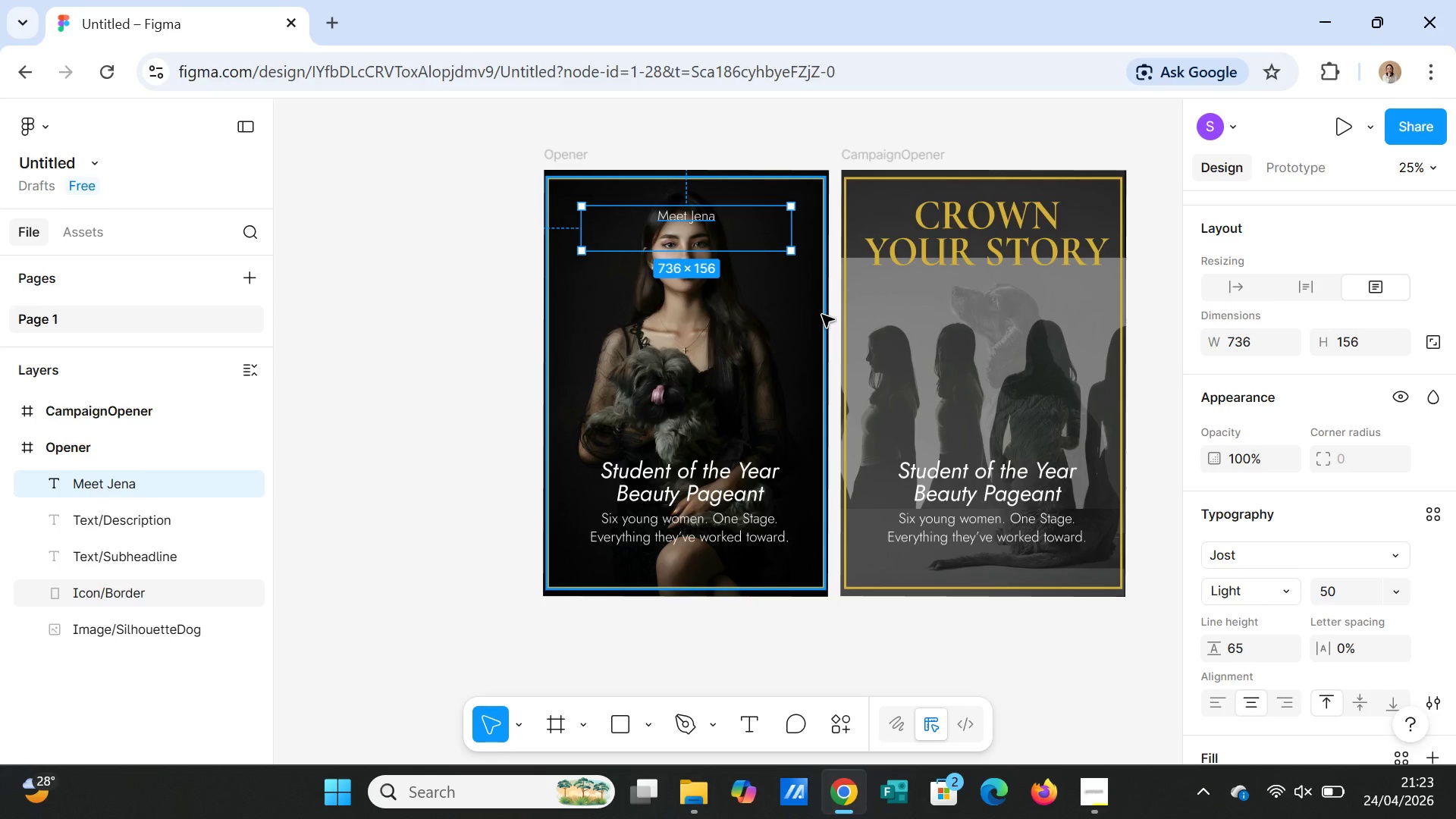 
left_click_drag(start_coordinate=[735, 223], to_coordinate=[728, 219])
 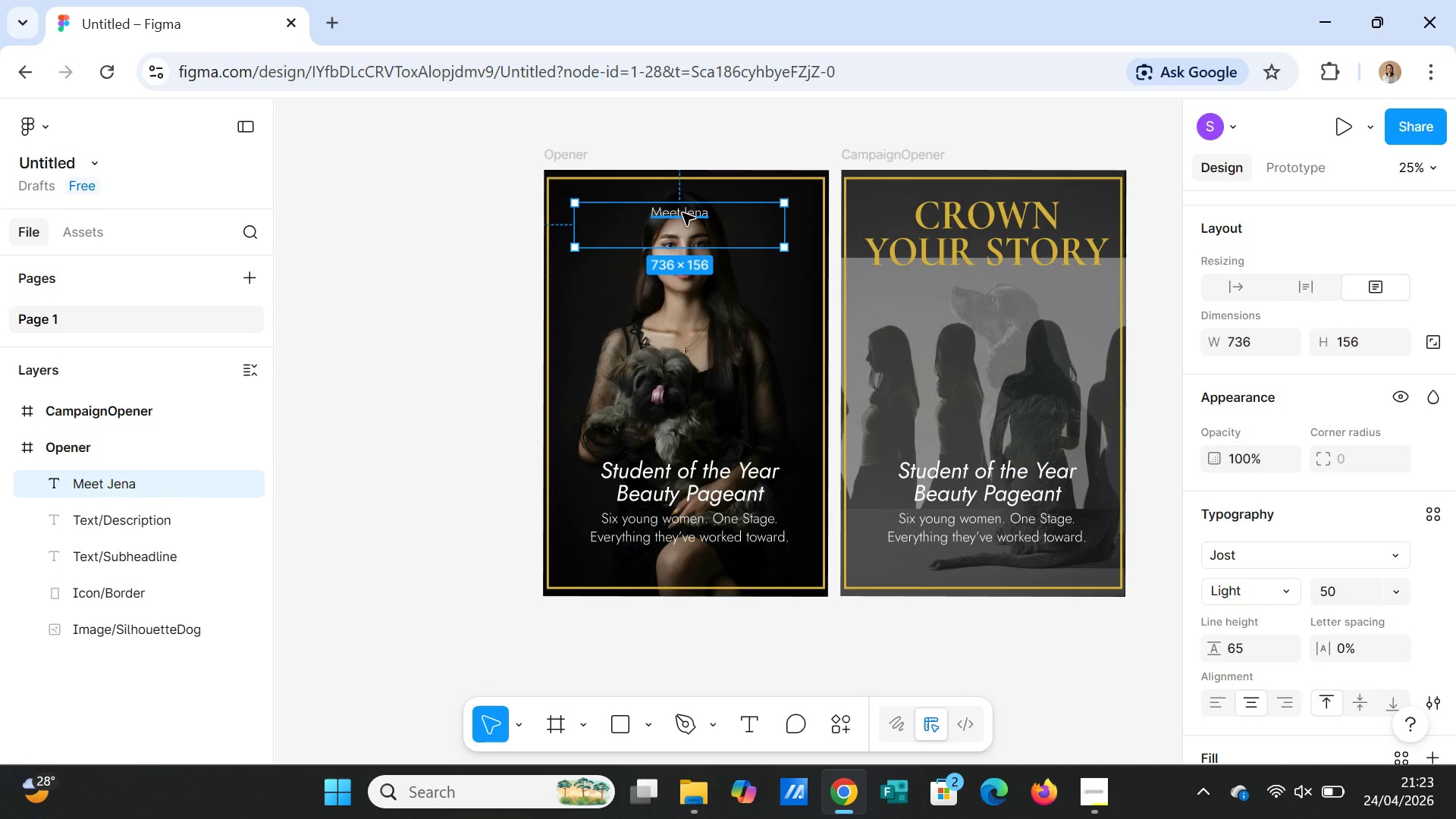 
double_click([682, 213])
 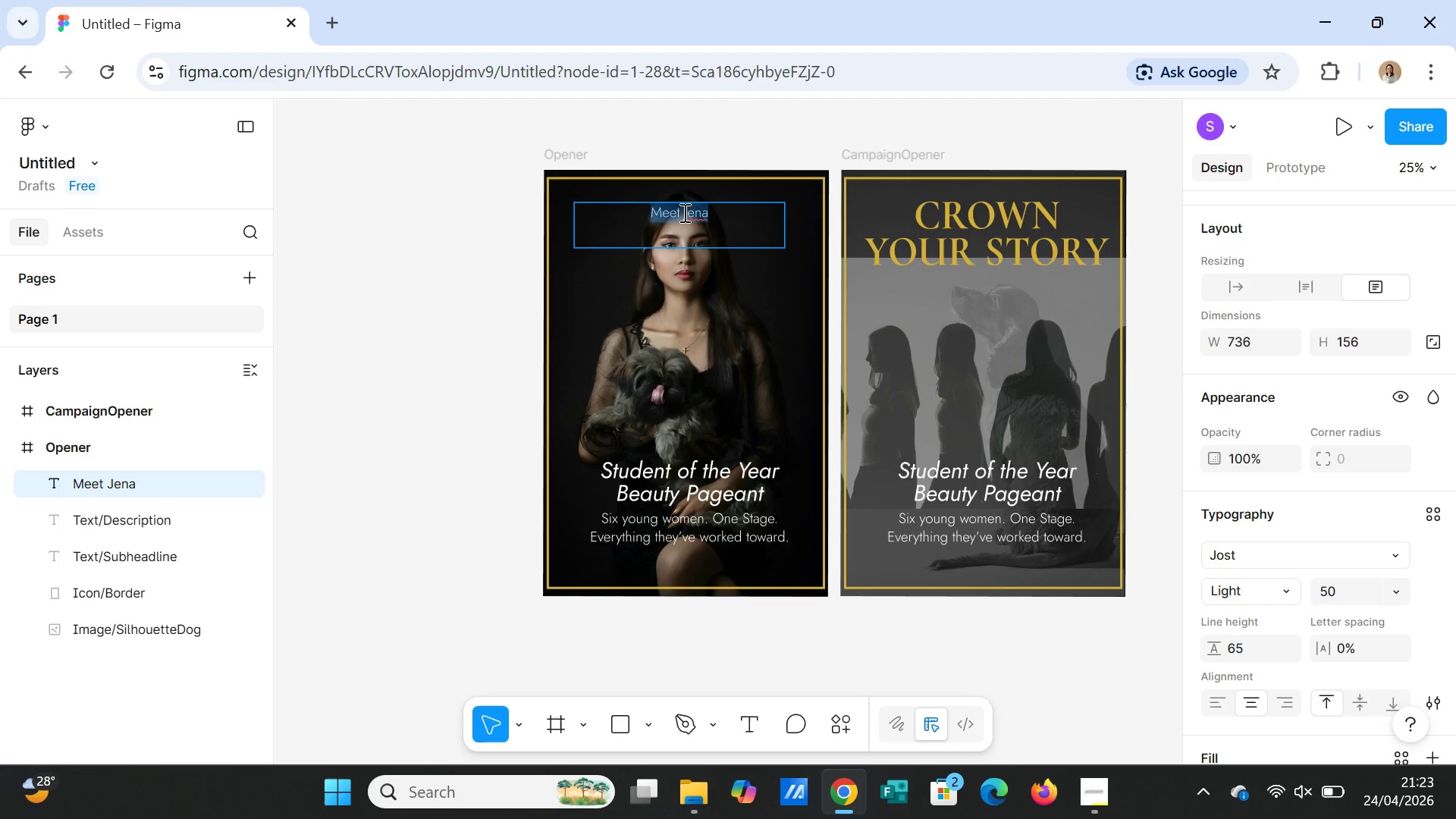 
type(Jena)
 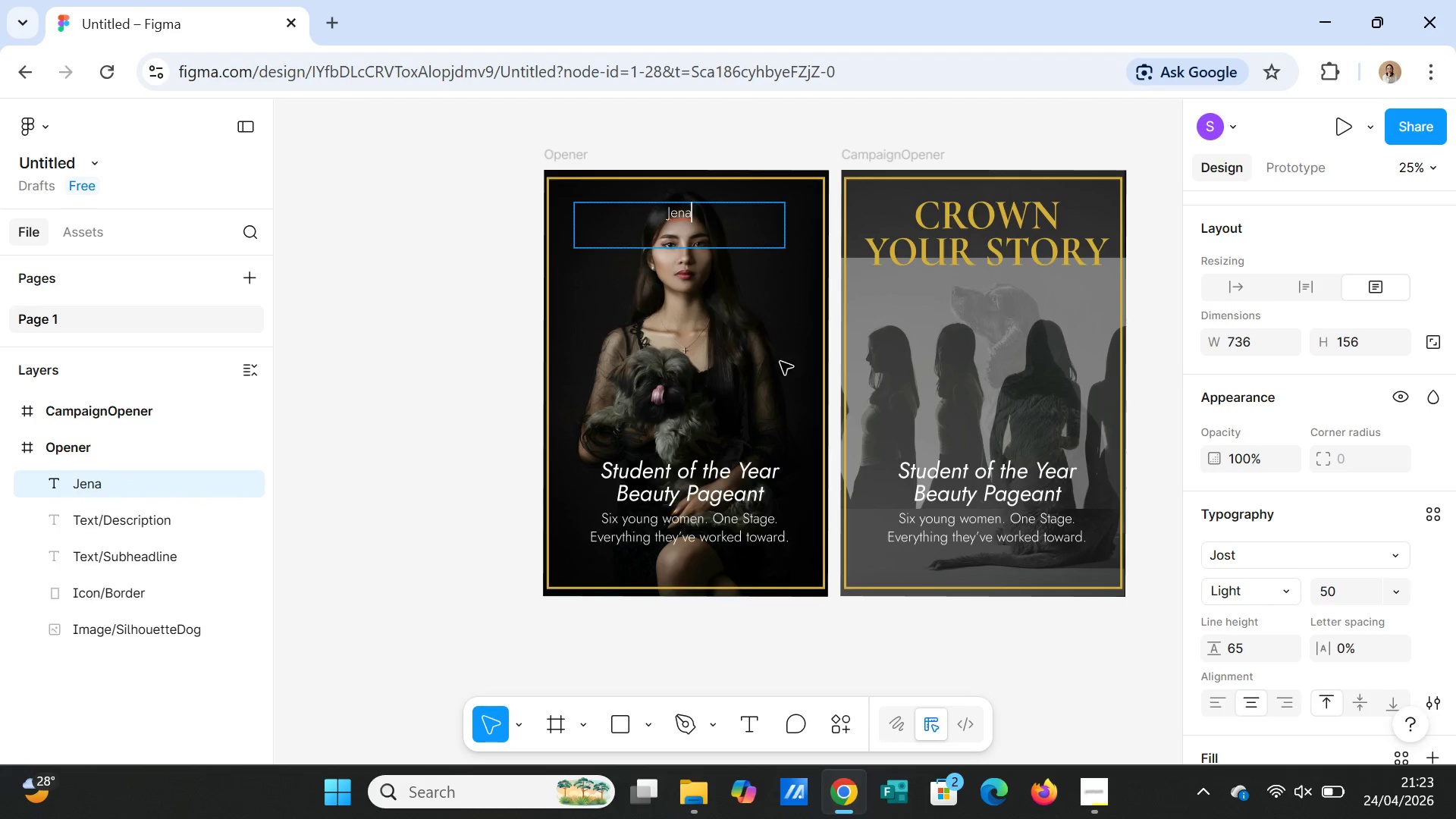 
left_click([764, 348])
 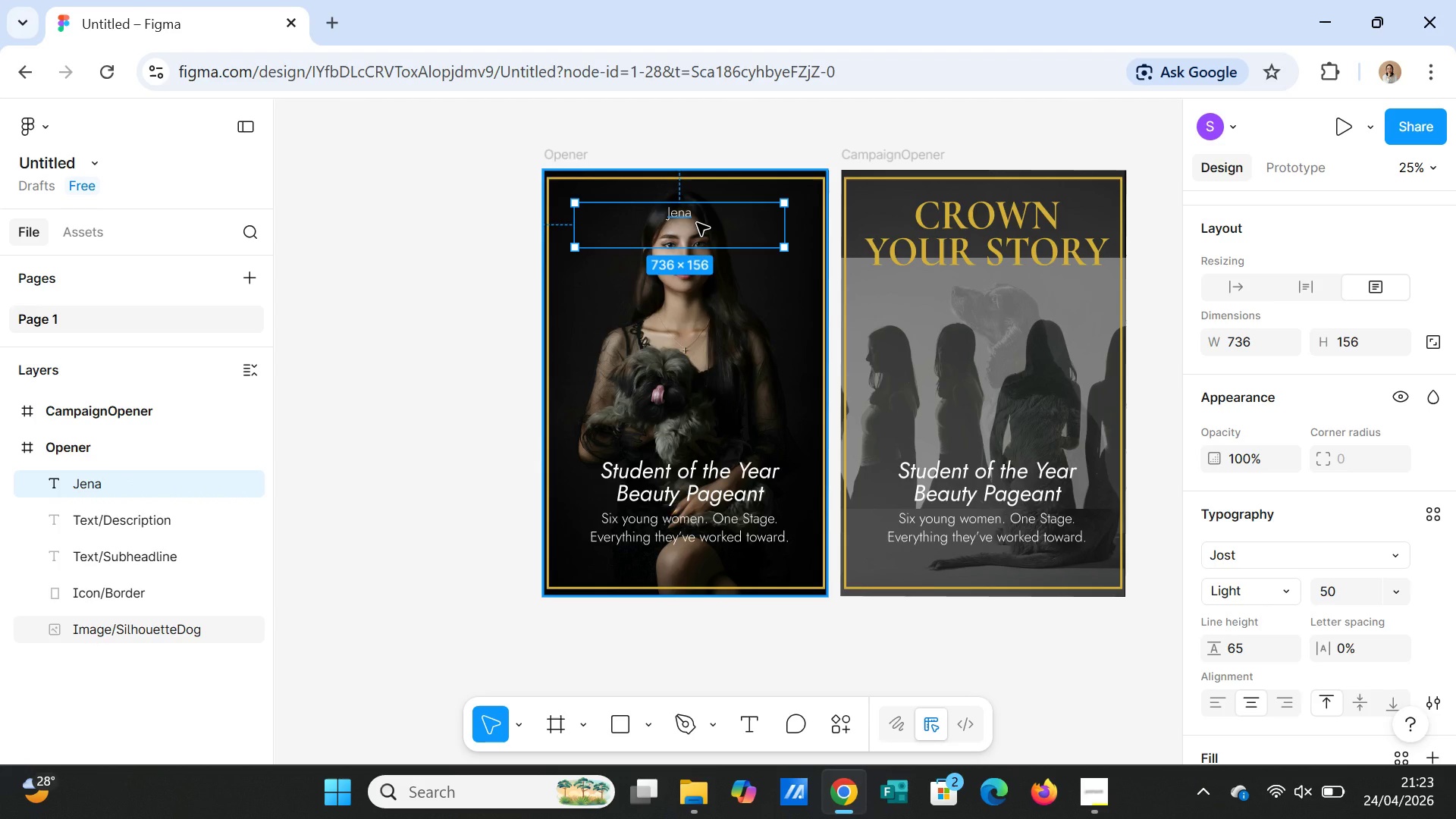 
left_click([697, 223])
 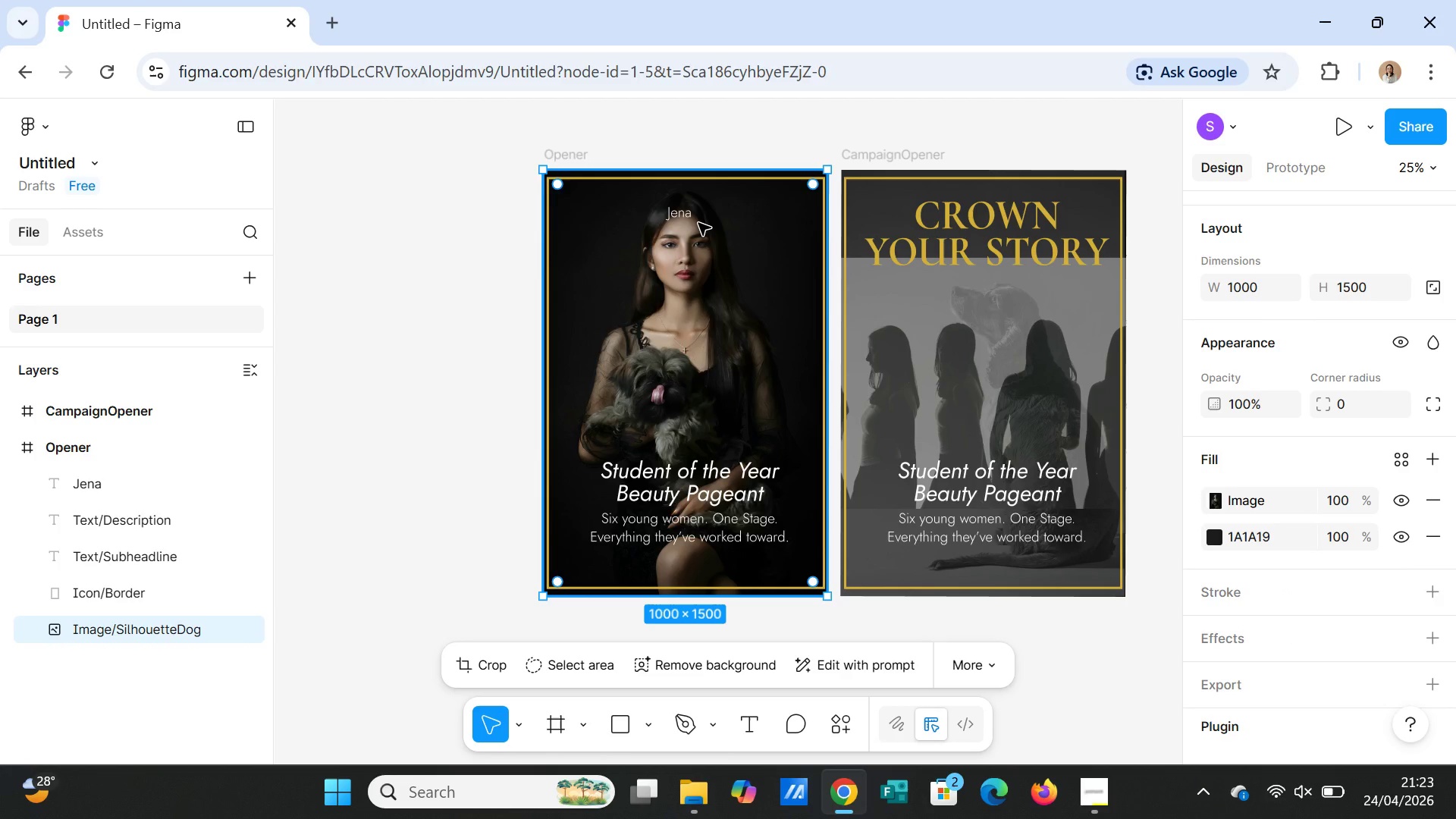 
wait(8.16)
 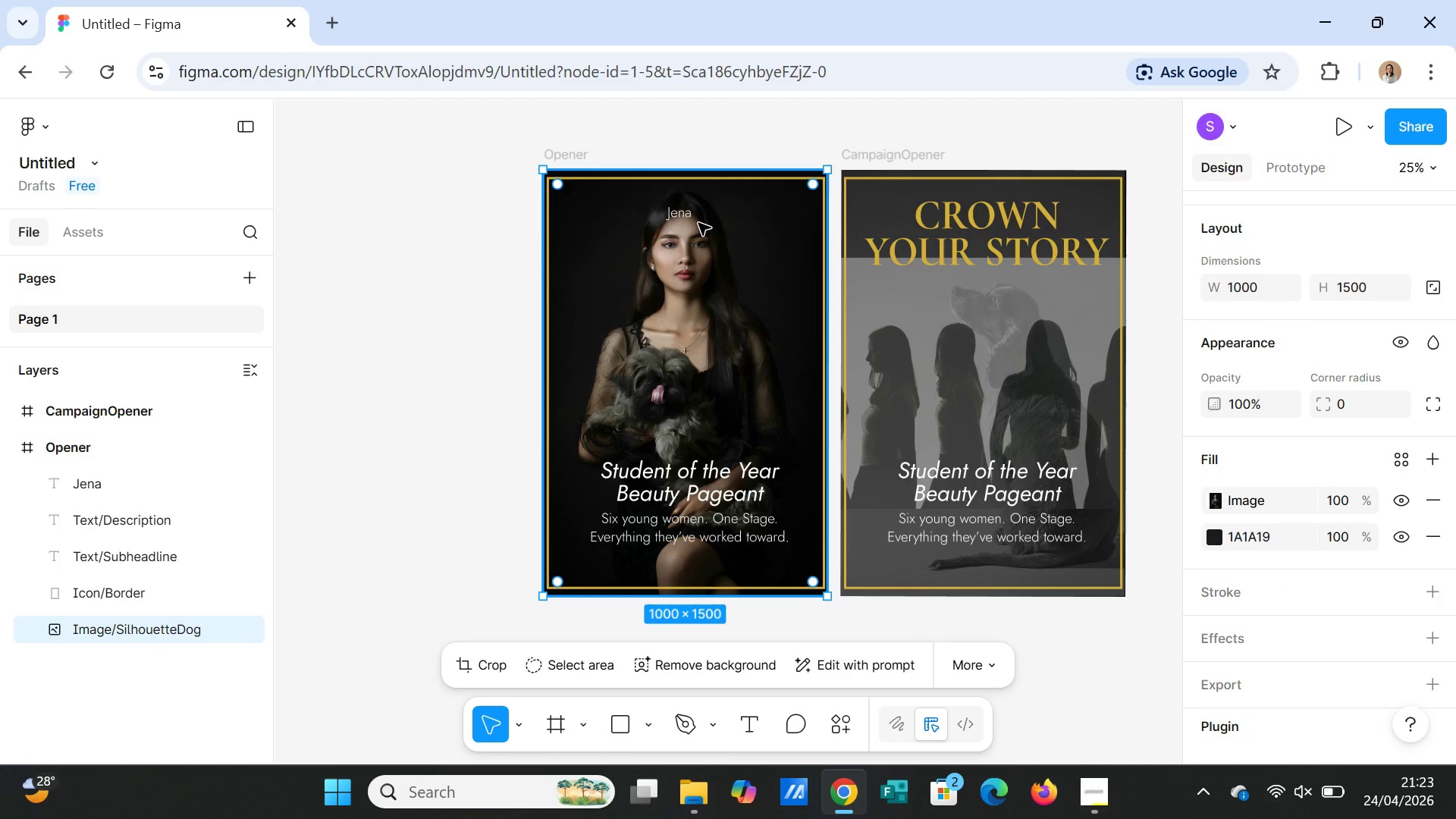 
left_click([767, 335])
 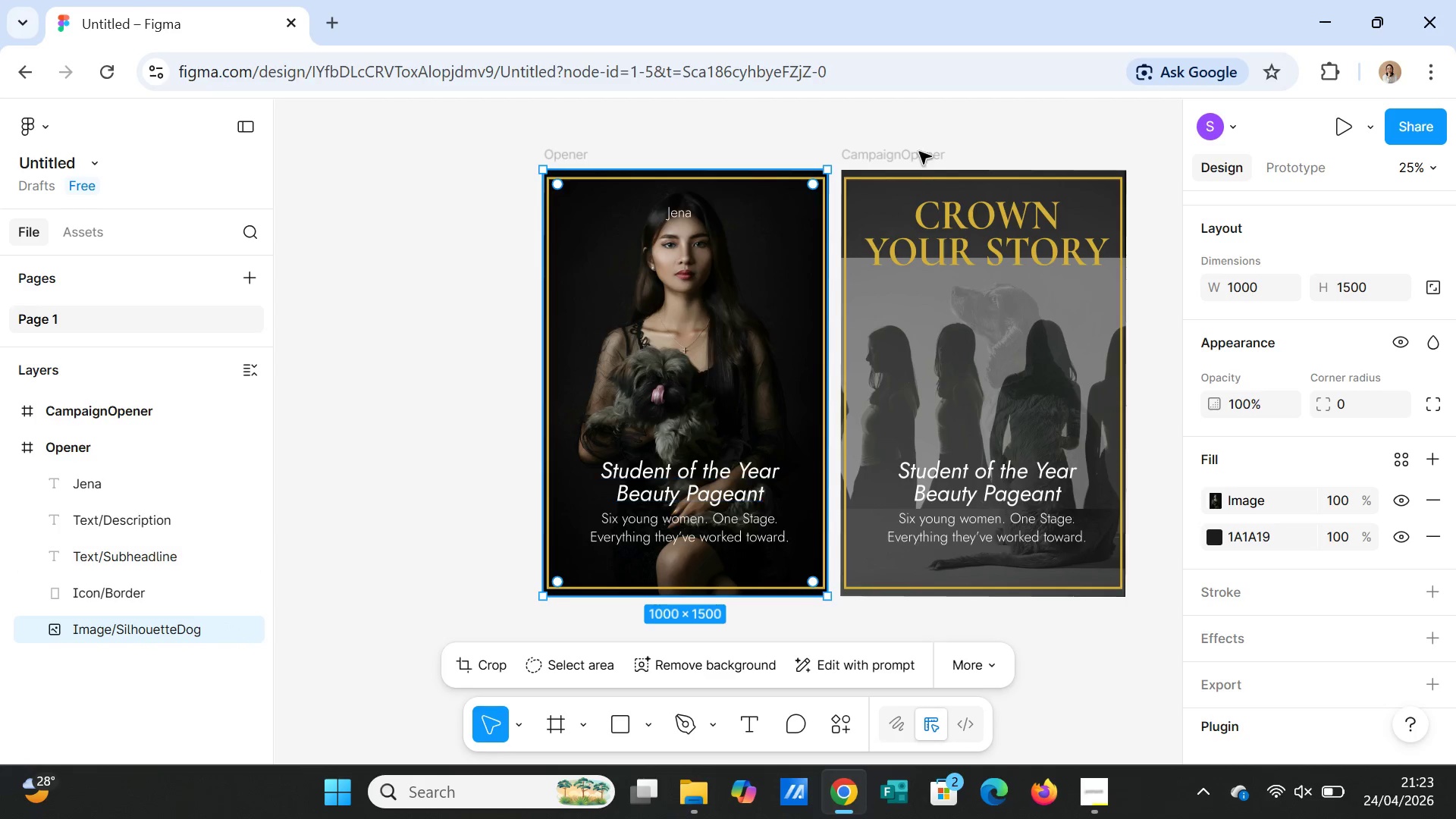 
left_click_drag(start_coordinate=[826, 174], to_coordinate=[790, 275])
 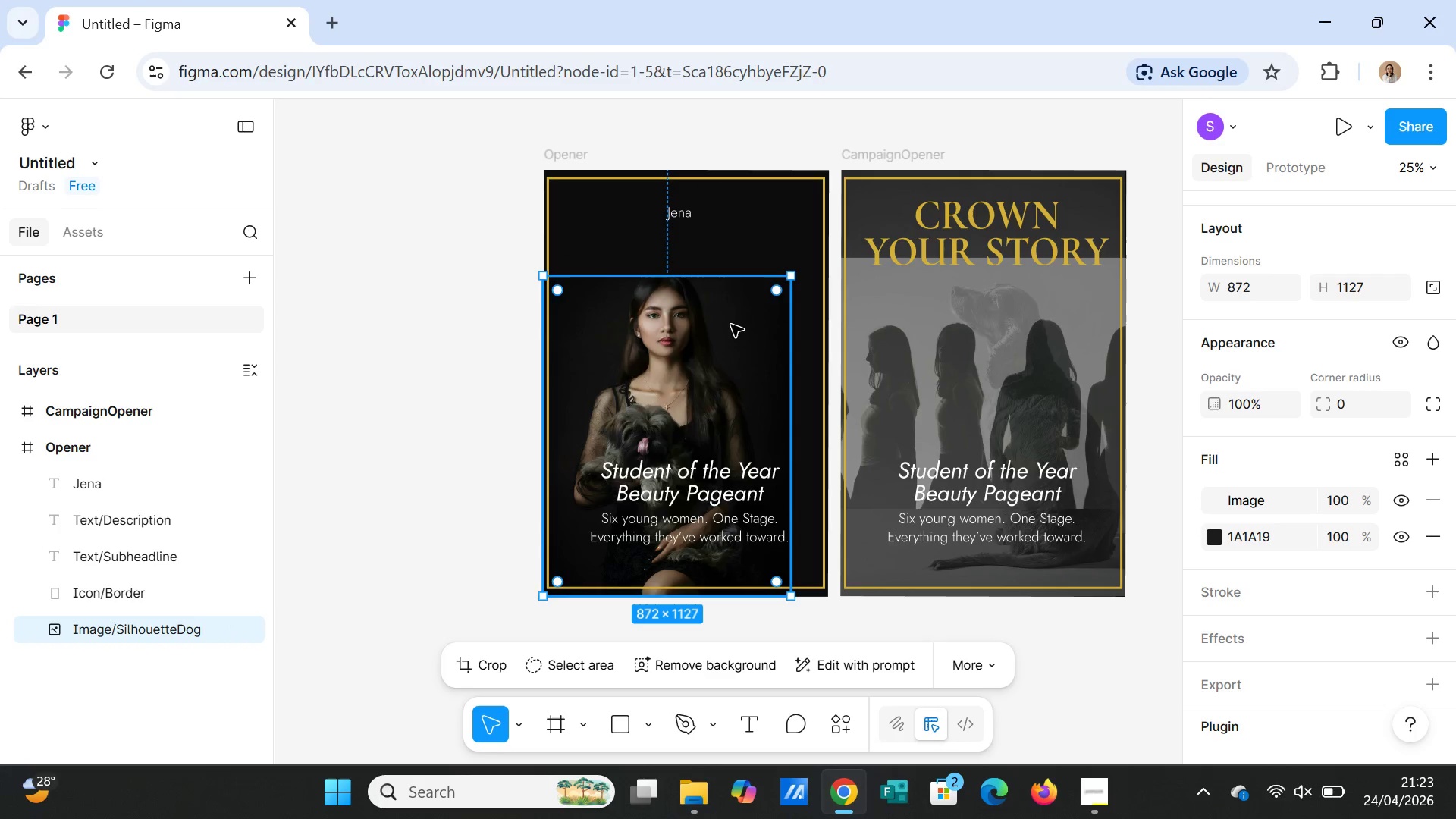 
left_click_drag(start_coordinate=[731, 325], to_coordinate=[760, 286])
 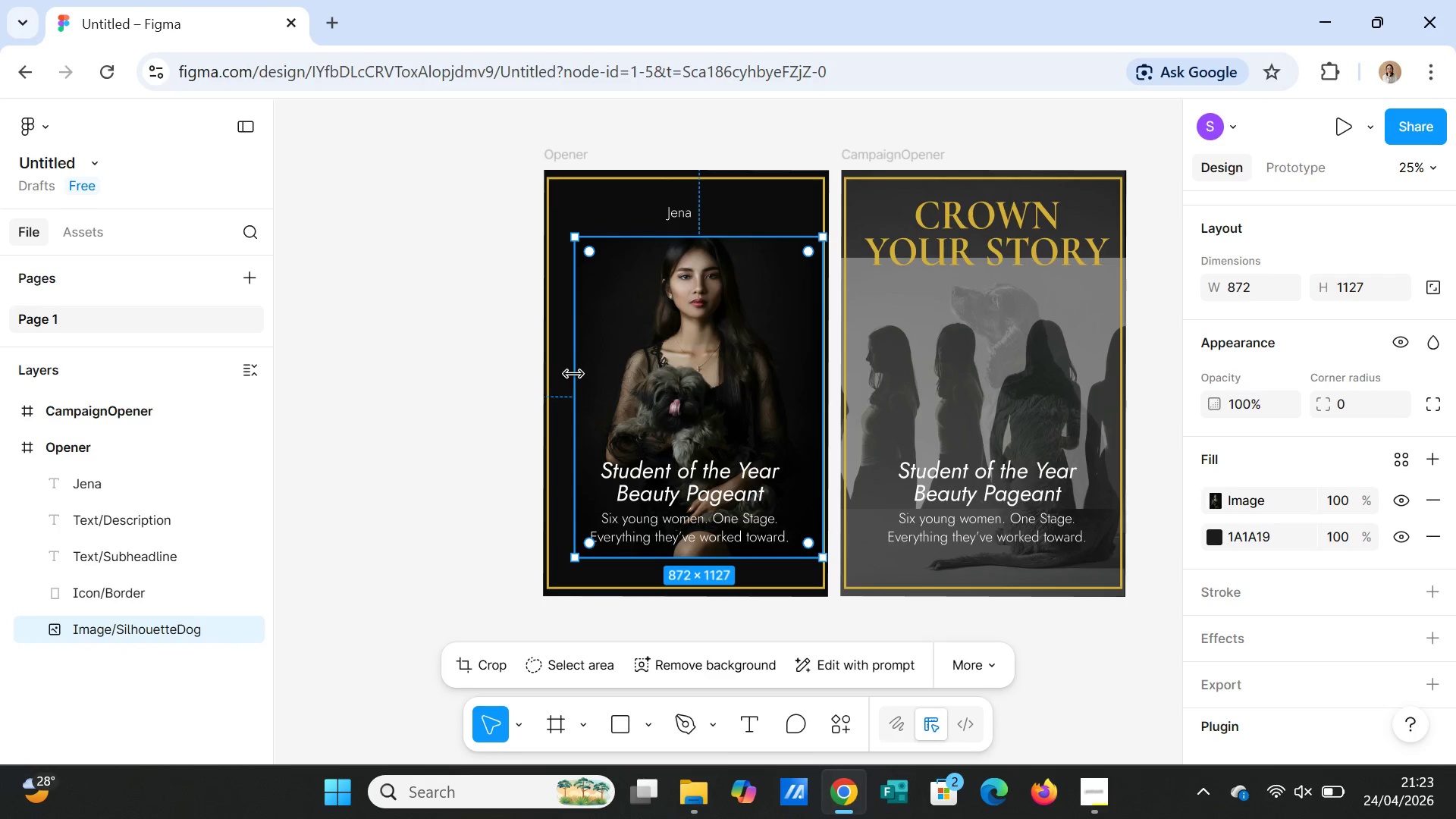 
left_click_drag(start_coordinate=[574, 375], to_coordinate=[548, 367])
 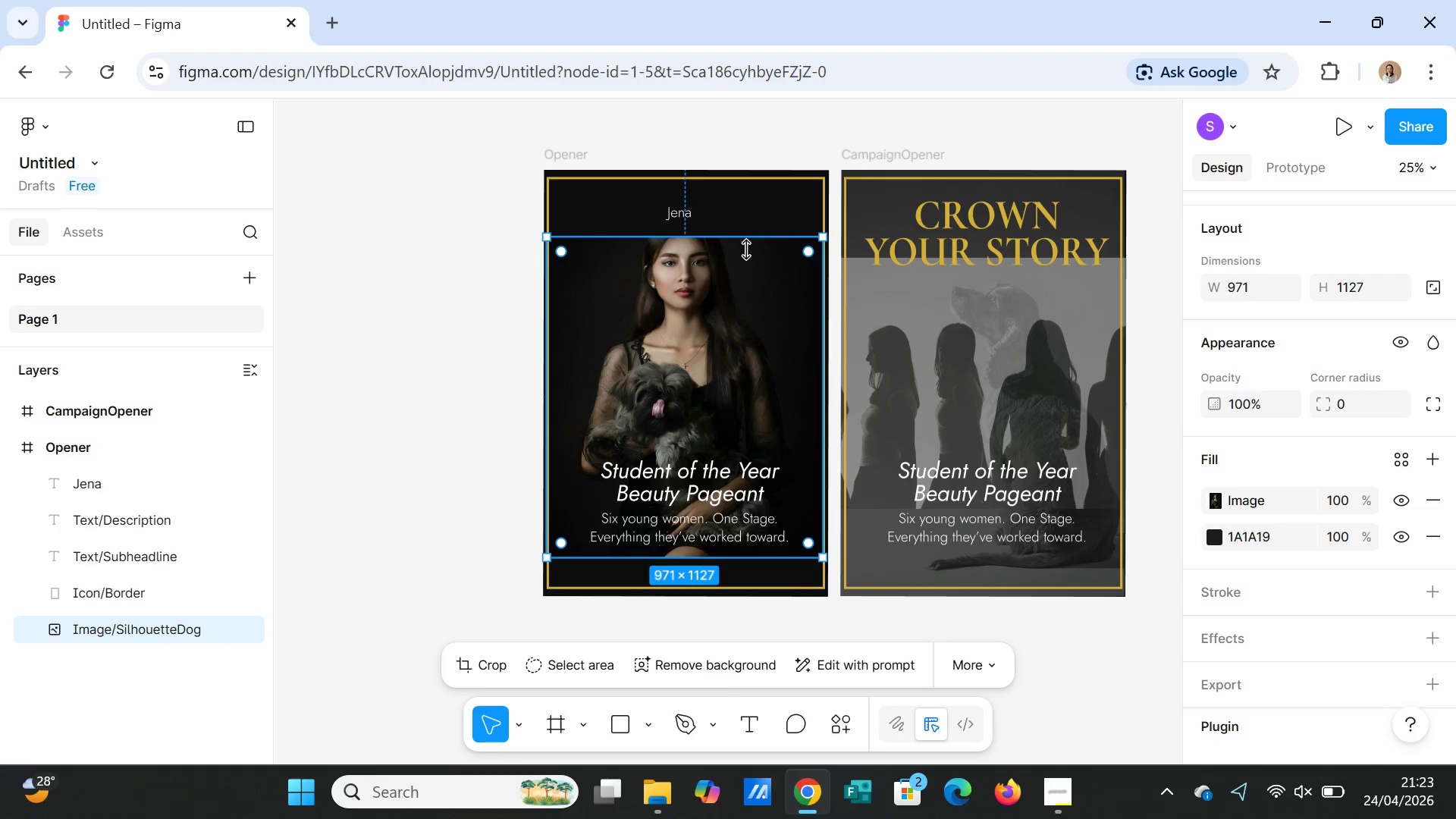 
double_click([747, 280])
 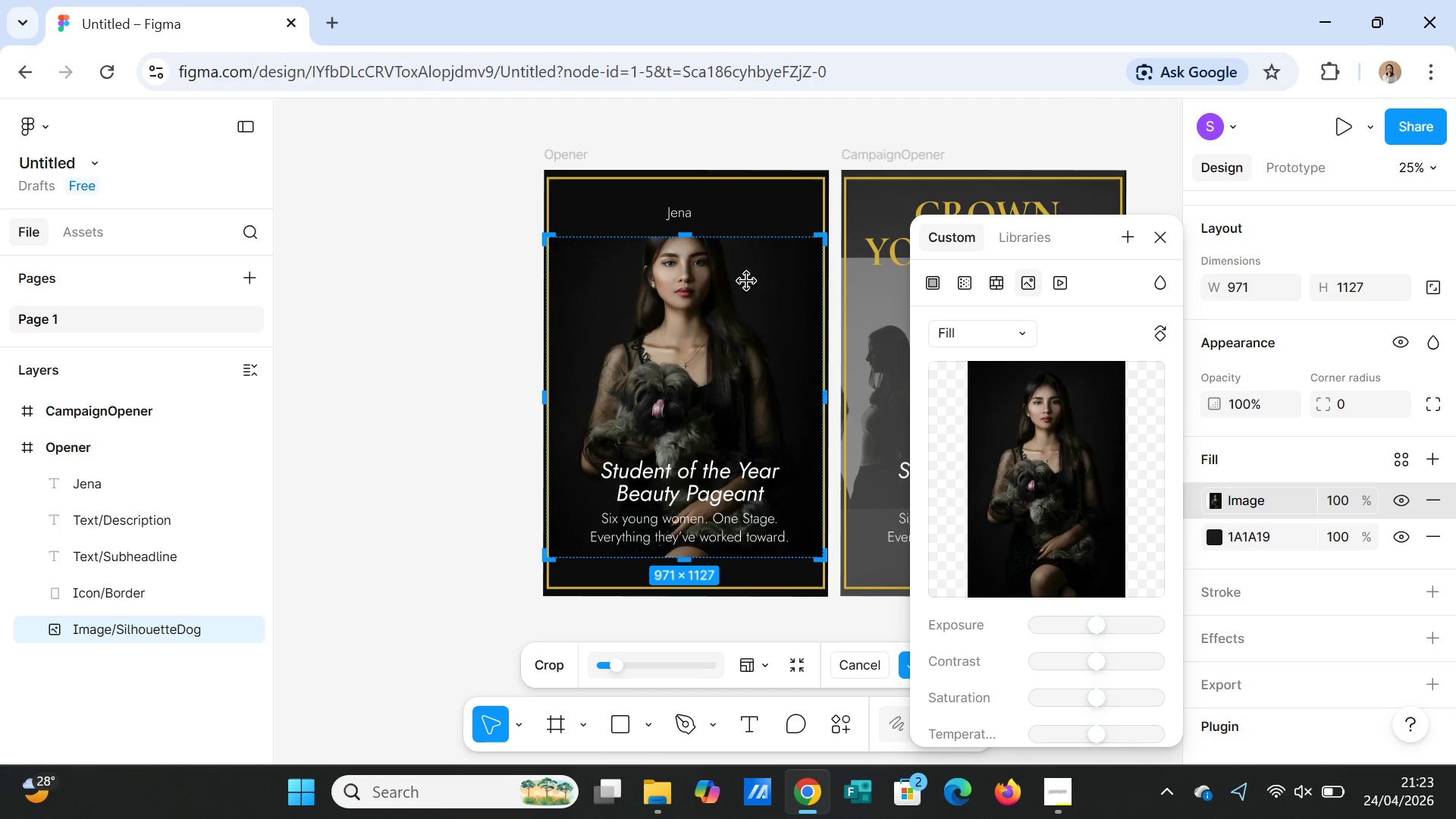 
left_click_drag(start_coordinate=[747, 281], to_coordinate=[744, 305])
 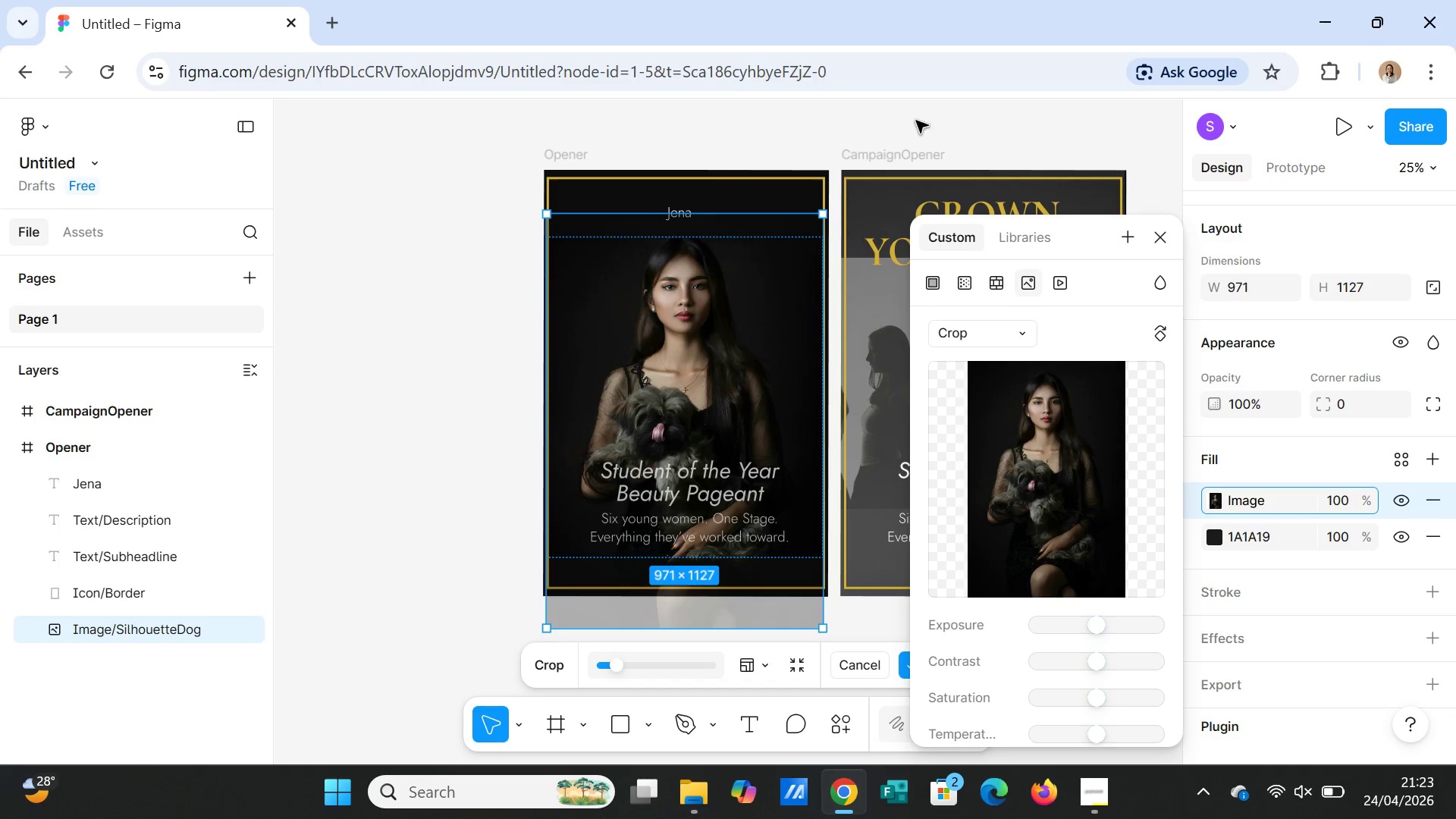 
left_click([916, 121])
 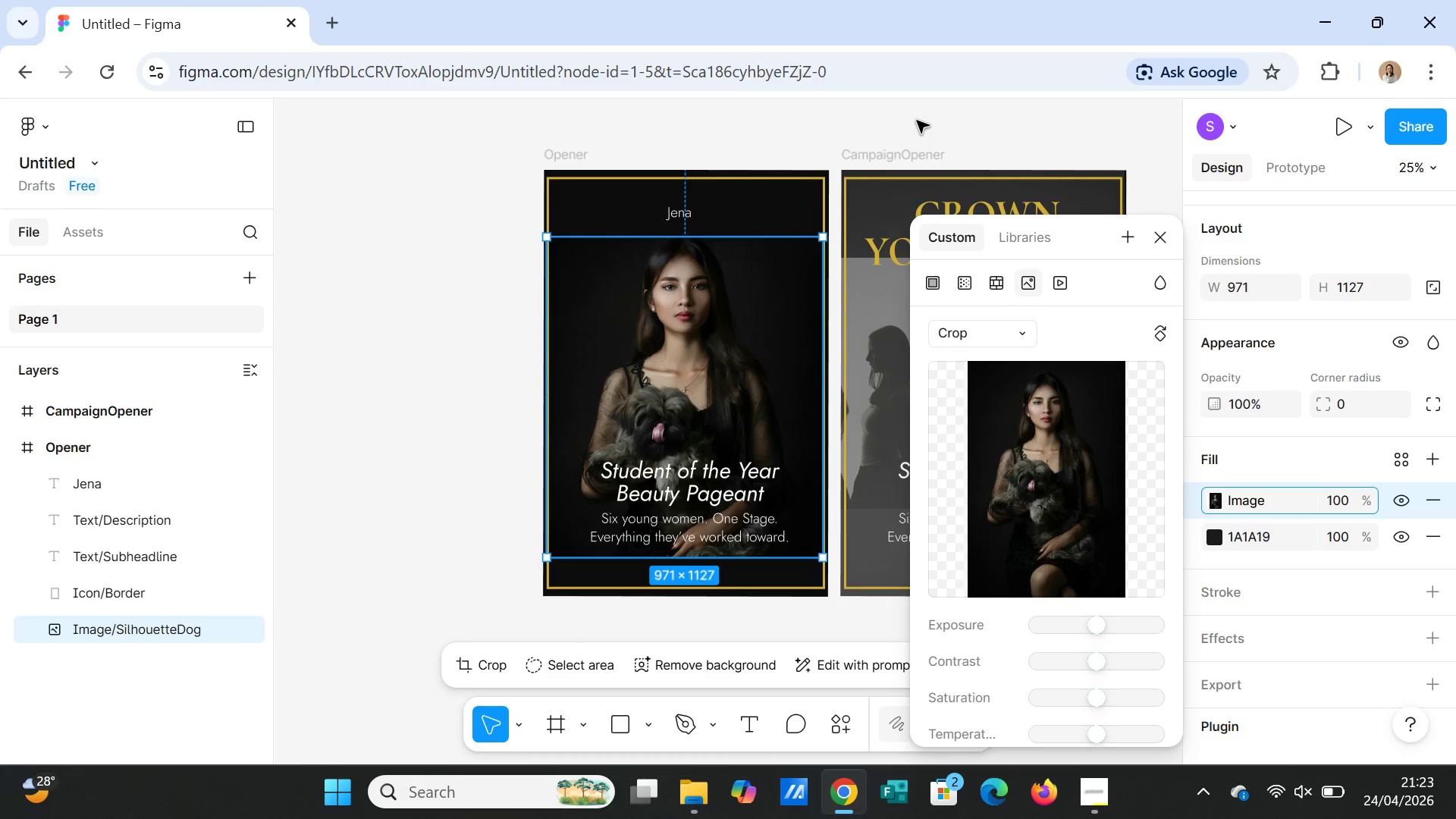 
left_click([917, 121])
 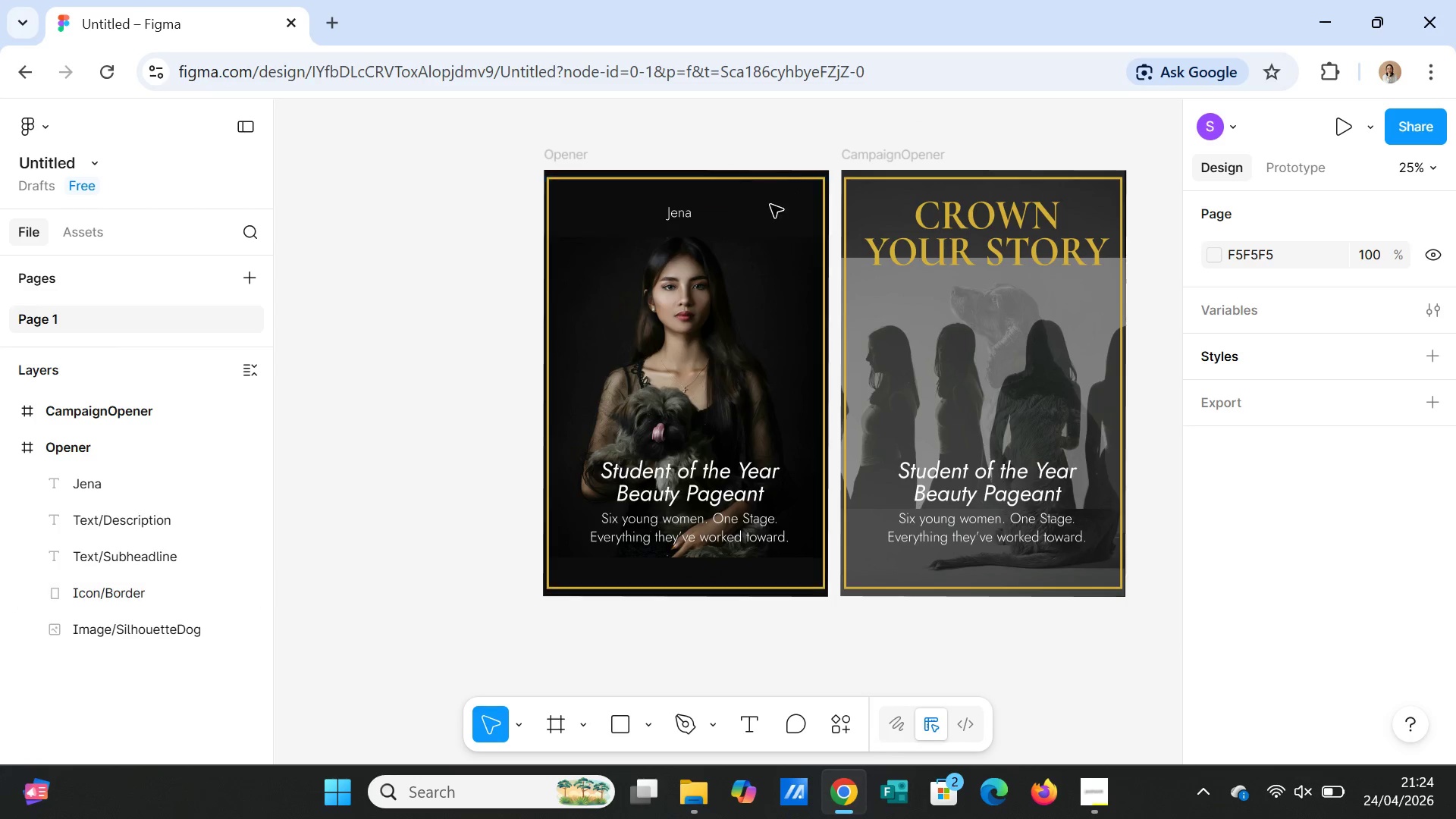 
left_click([687, 219])
 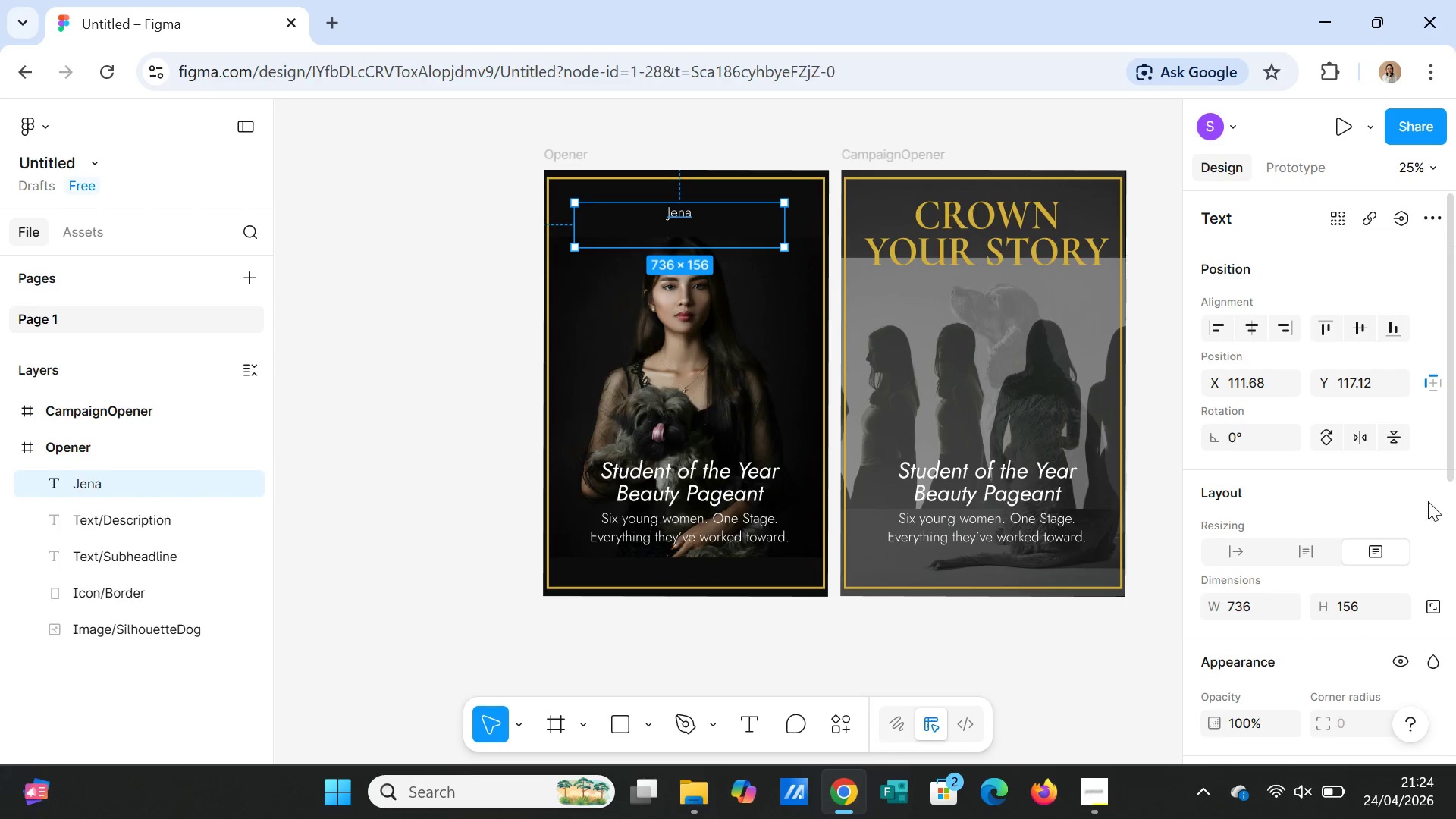 
scroll: coordinate [1350, 495], scroll_direction: down, amount: 3.0
 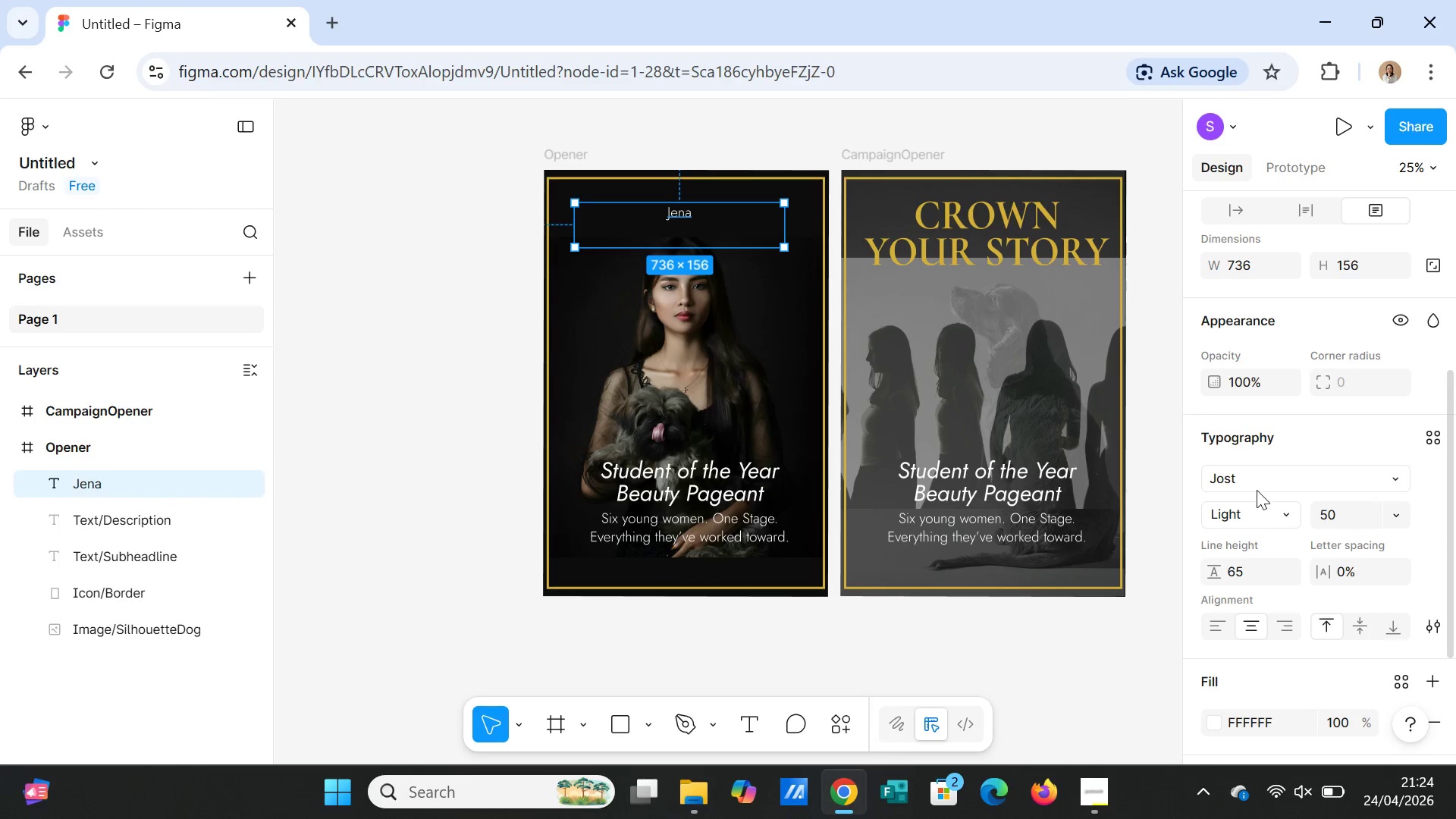 
left_click([1256, 483])
 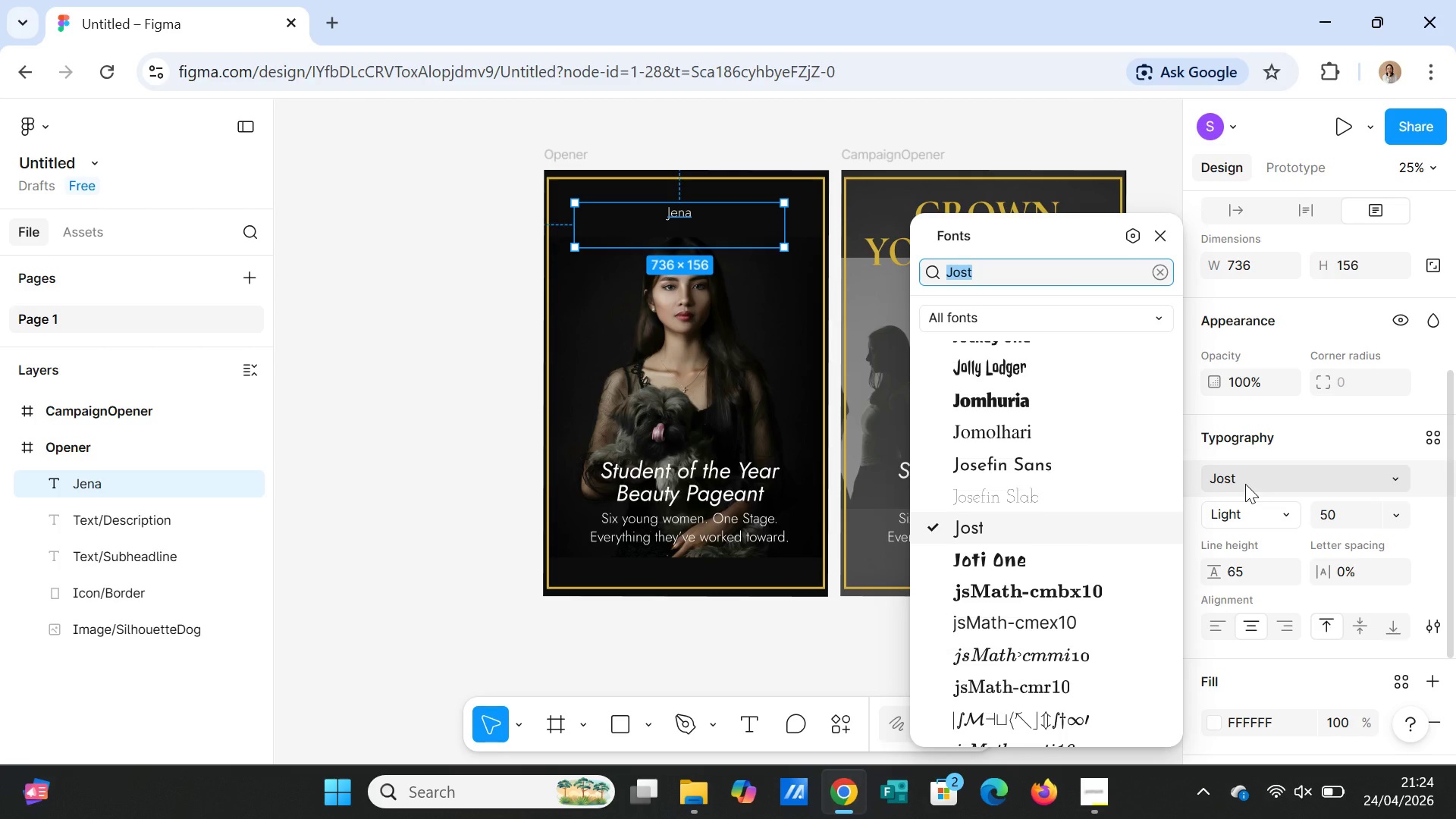 
type(corm)
 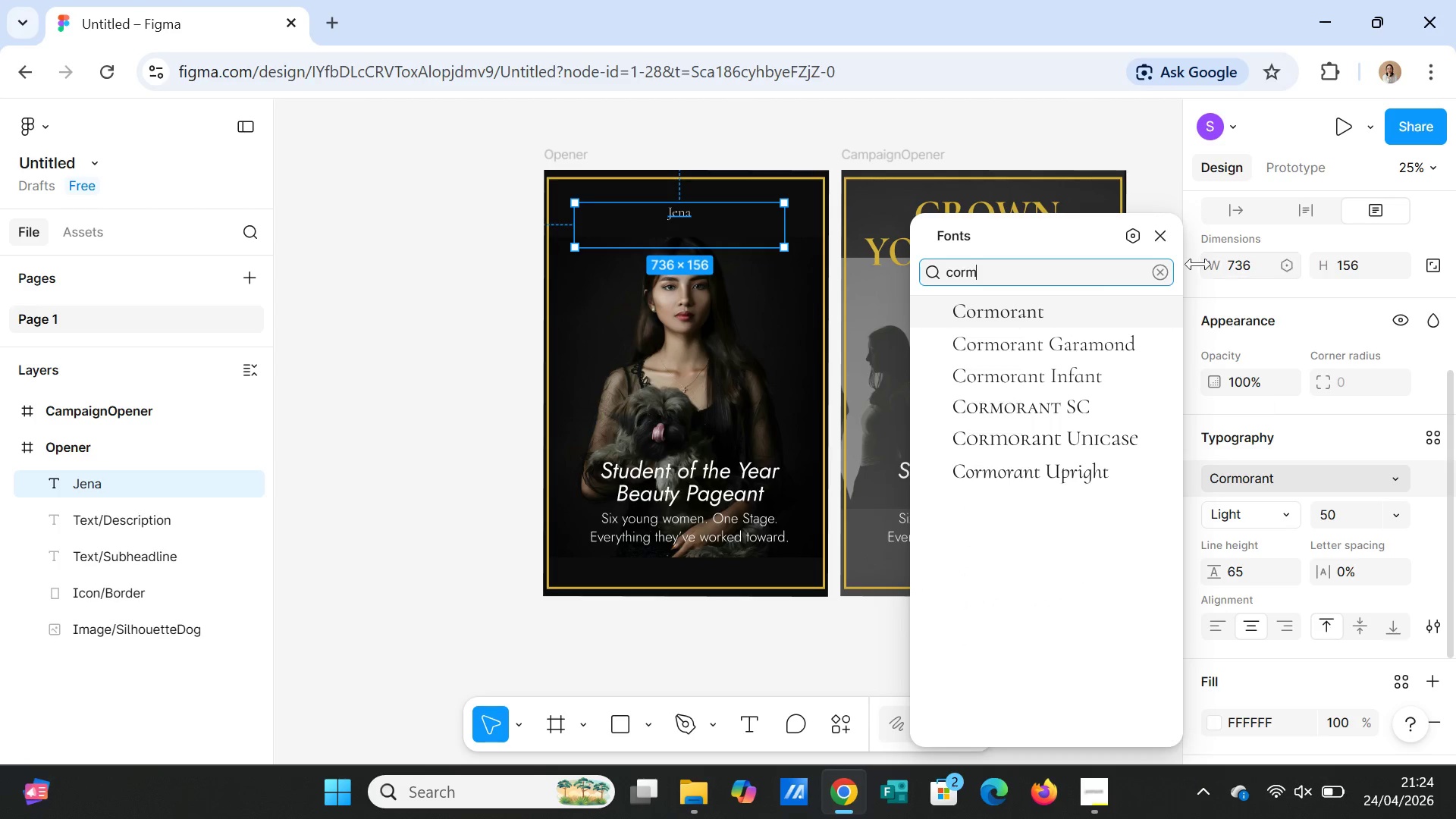 
left_click([1157, 118])
 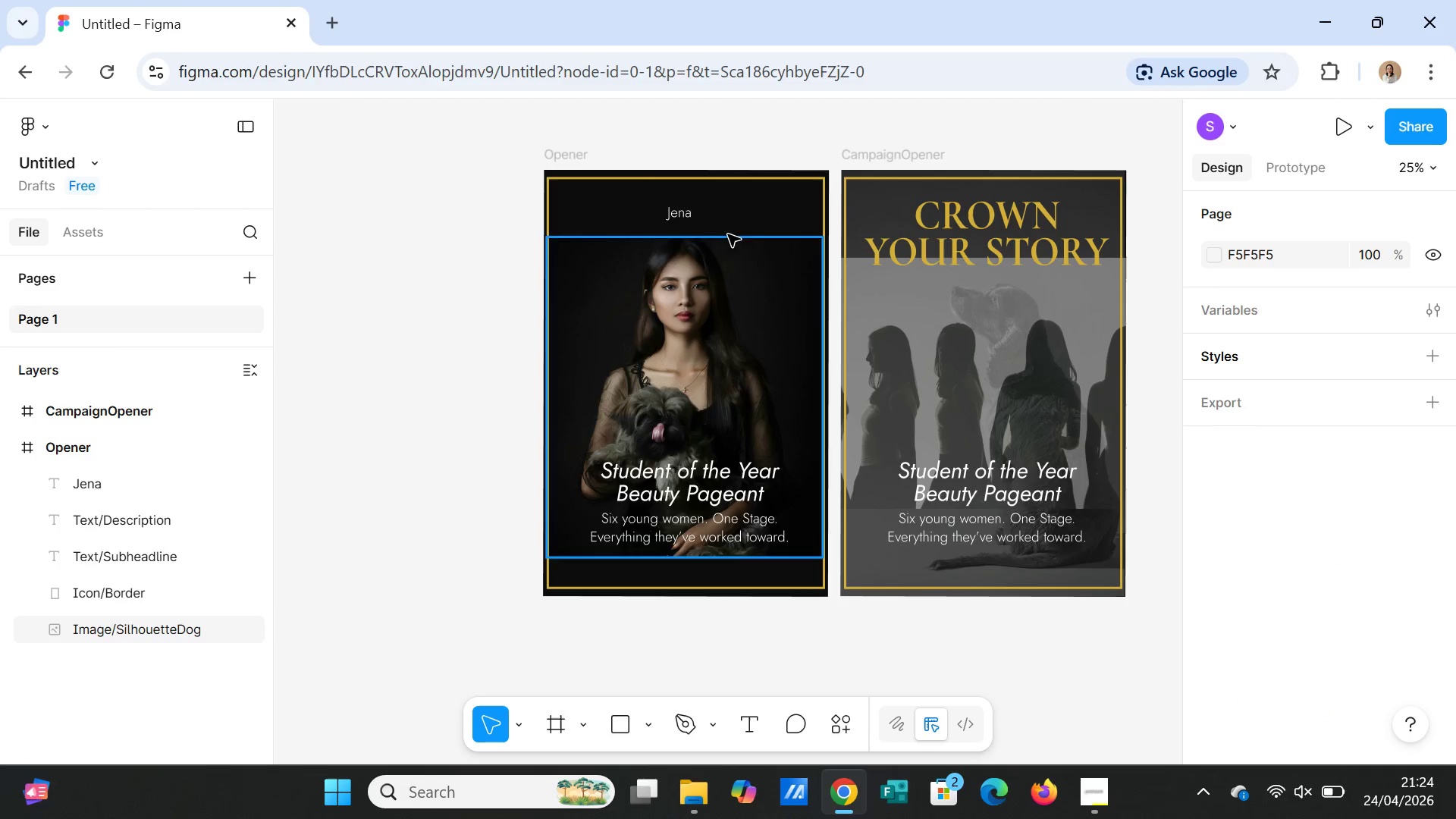 
left_click([670, 218])
 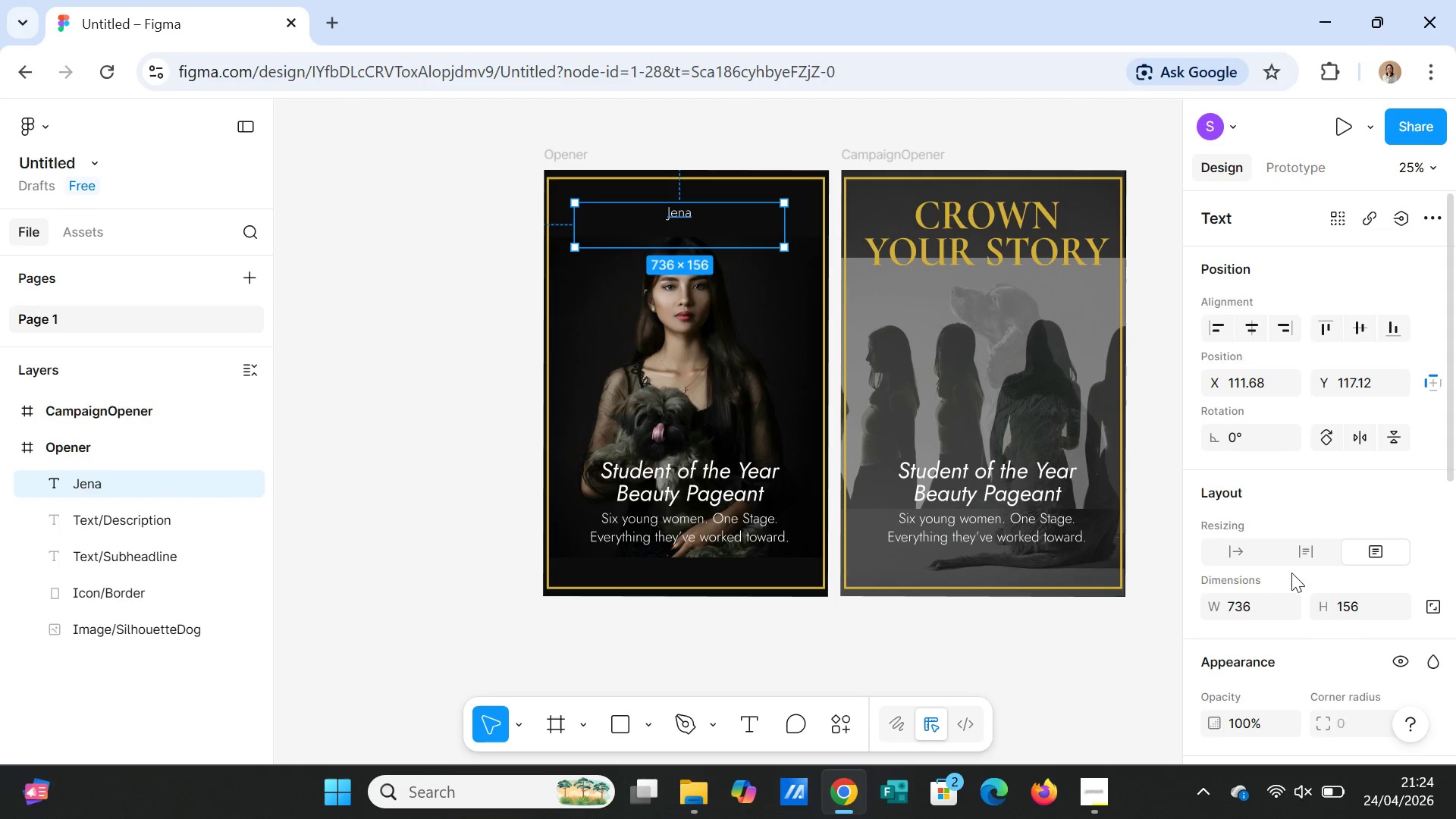 
scroll: coordinate [1288, 548], scroll_direction: down, amount: 3.0
 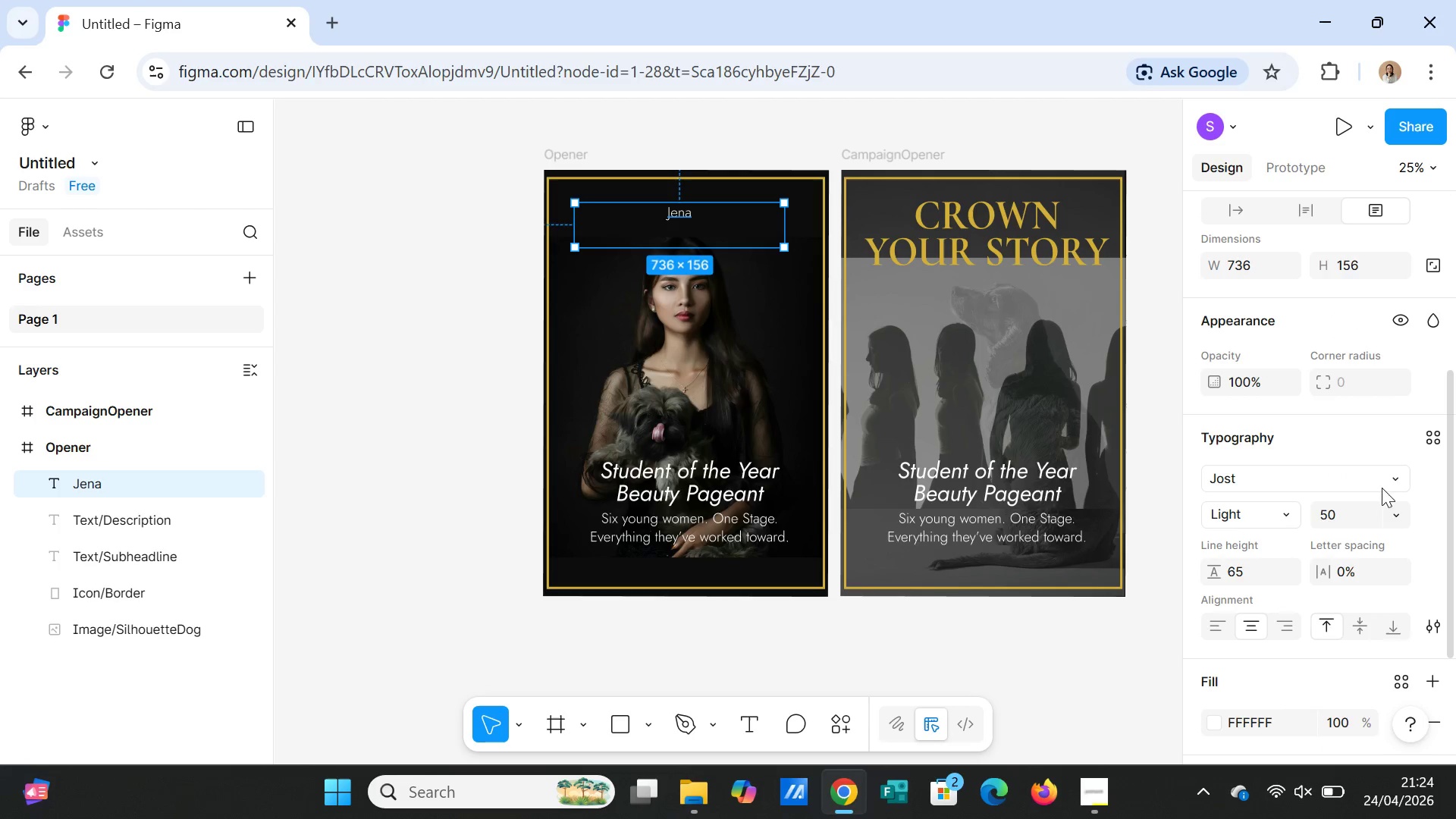 
left_click([1393, 477])
 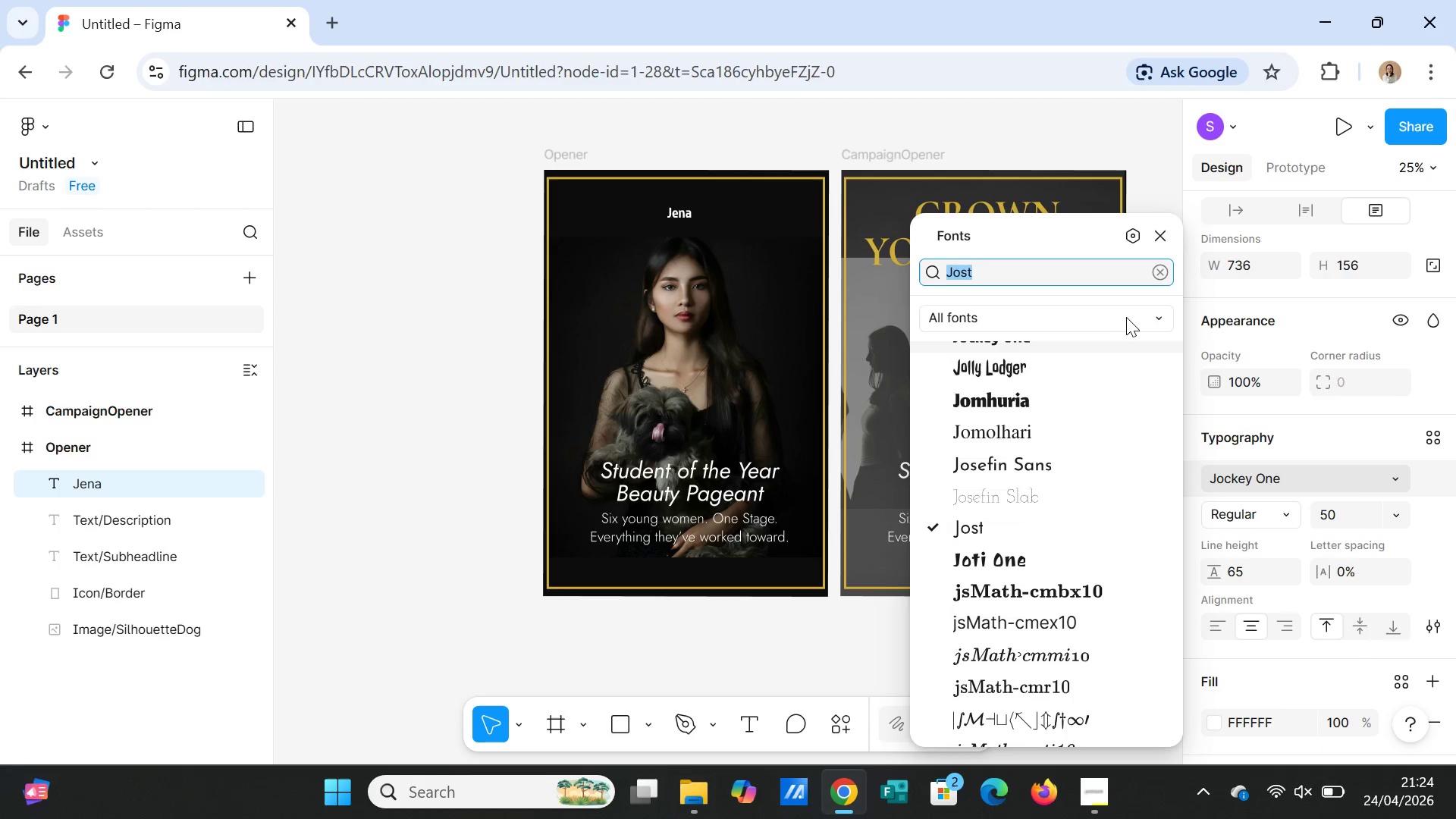 
type(cormora)
 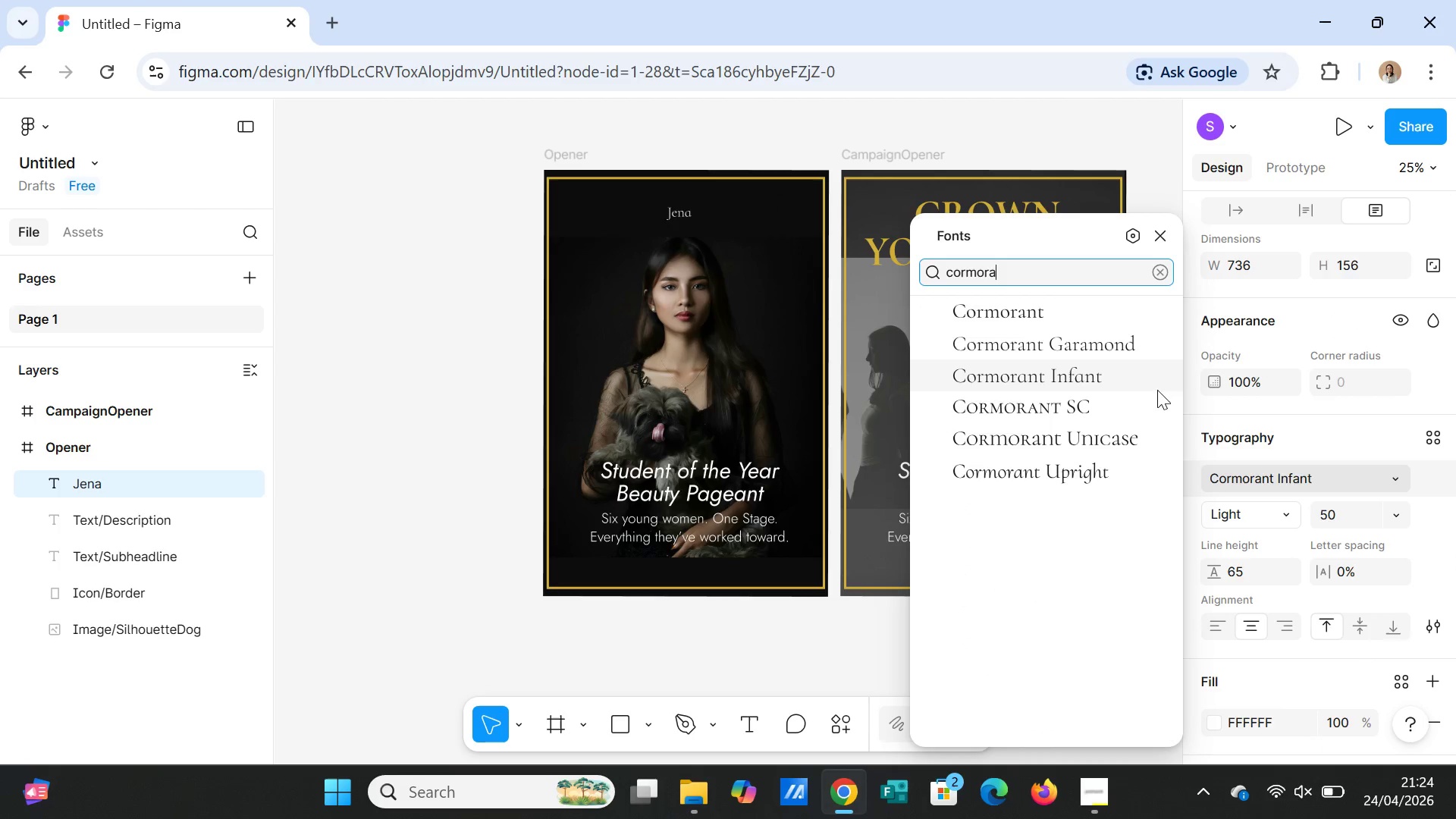 
mouse_move([1097, 350])
 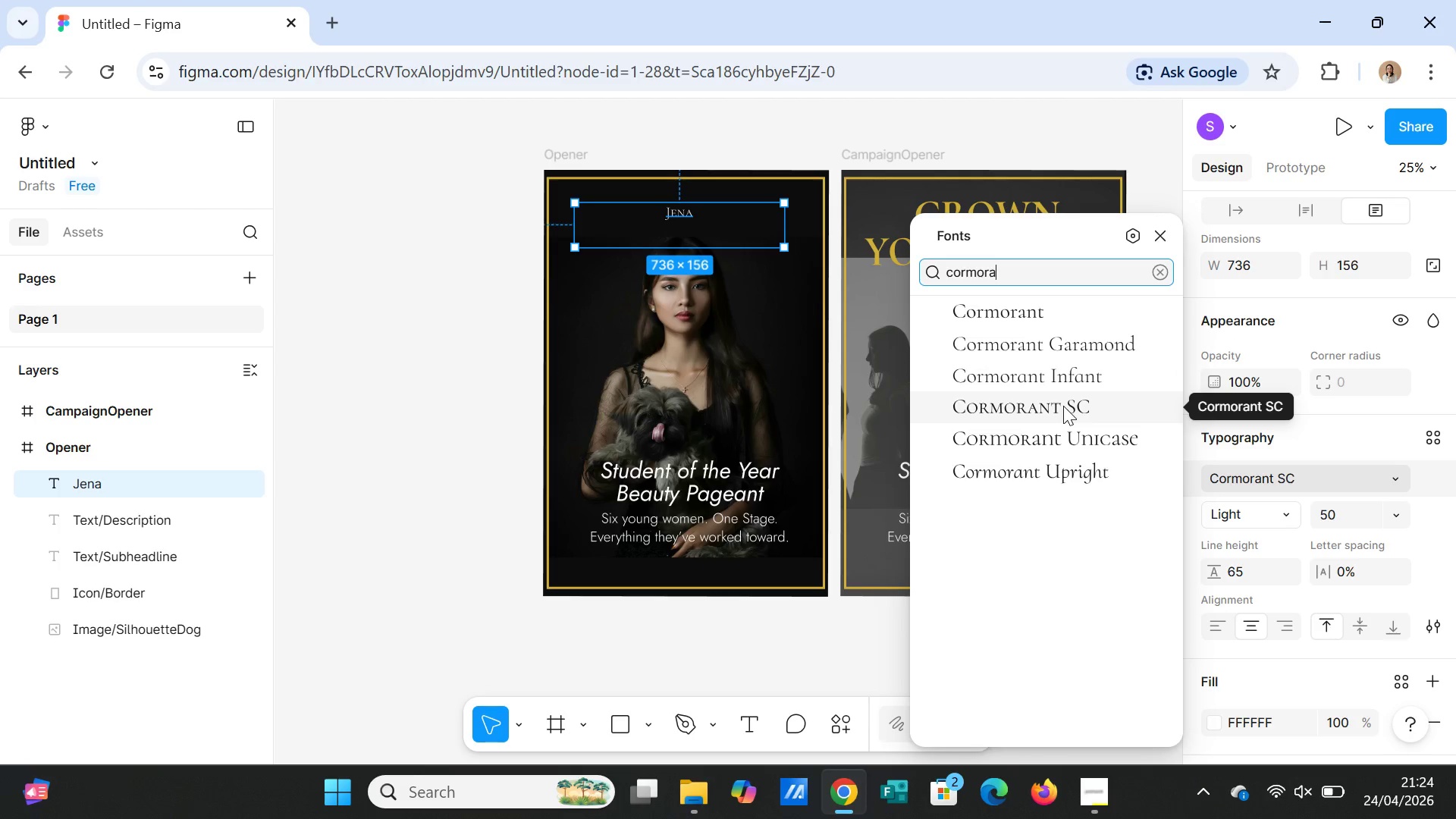 
wait(10.0)
 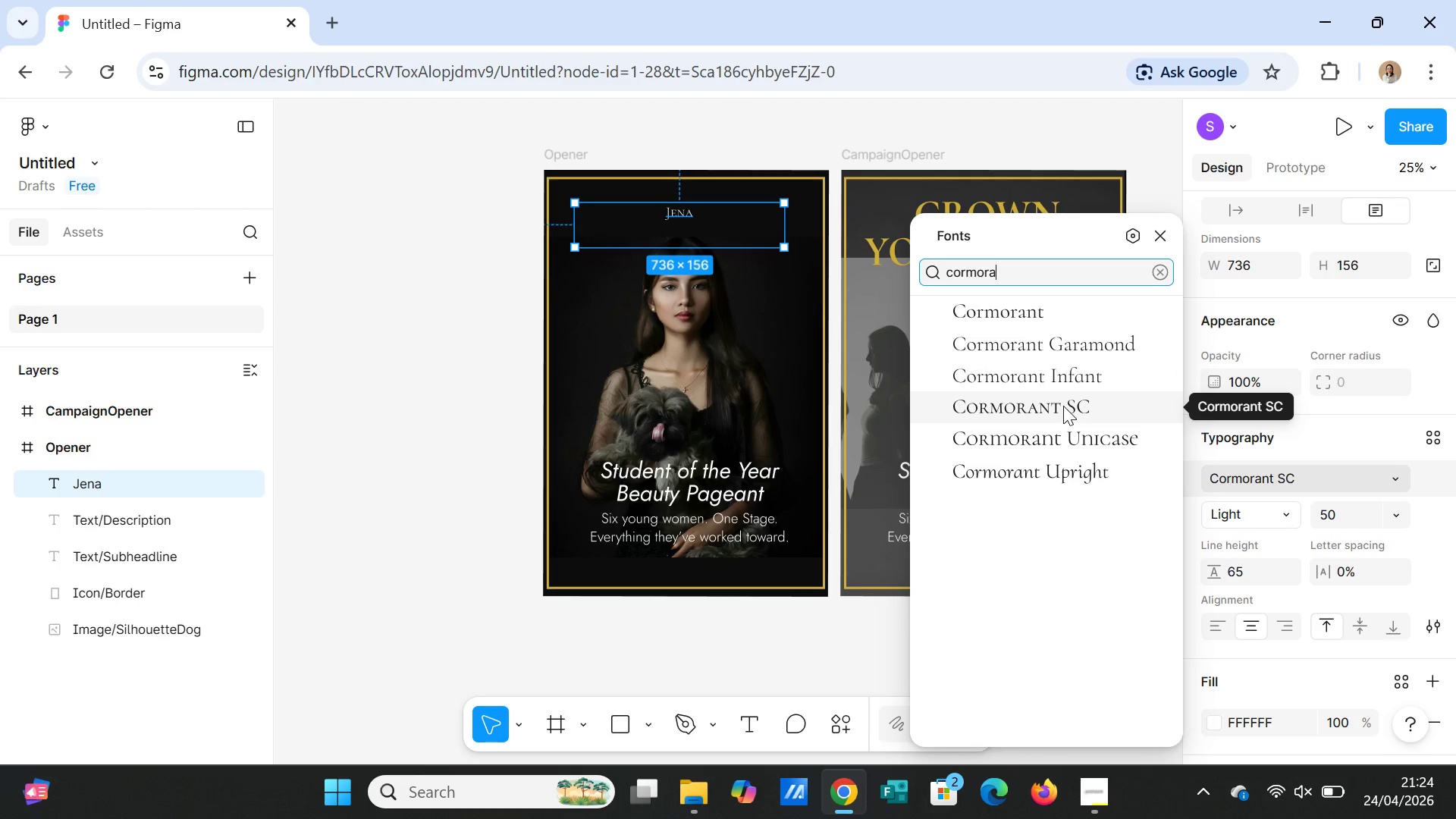 
left_click([1057, 401])
 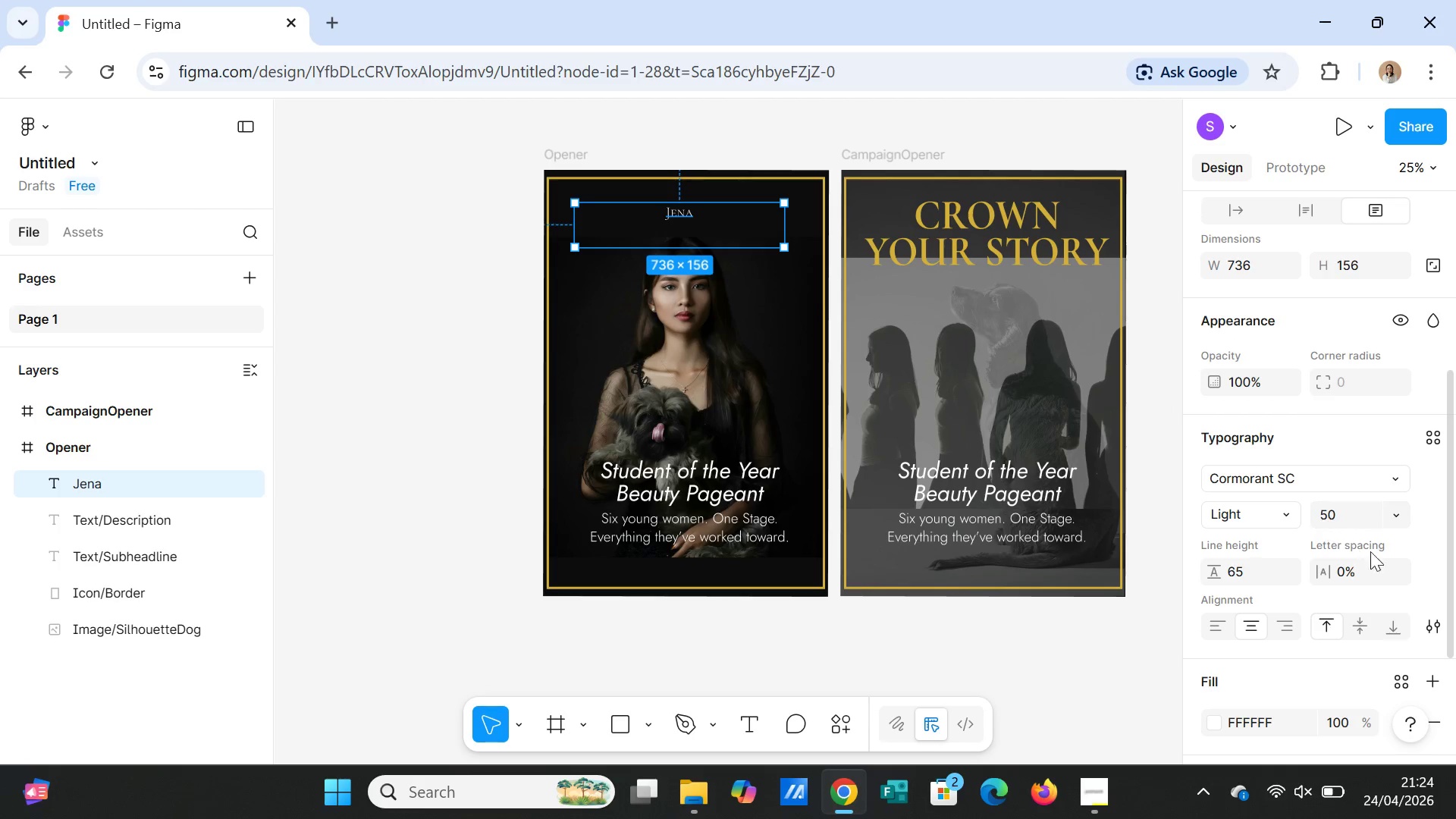 
left_click([1342, 519])
 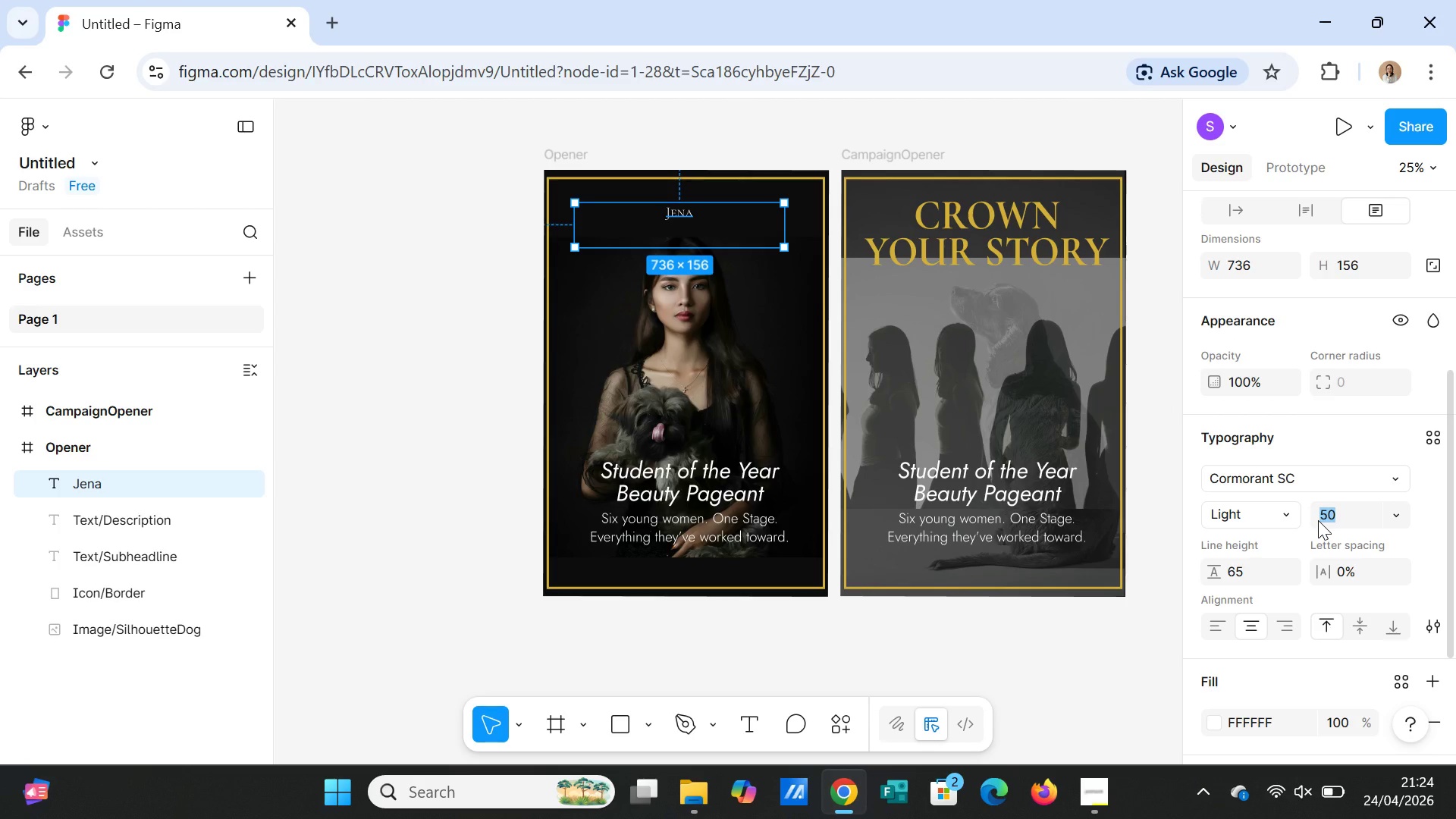 
type(110)
 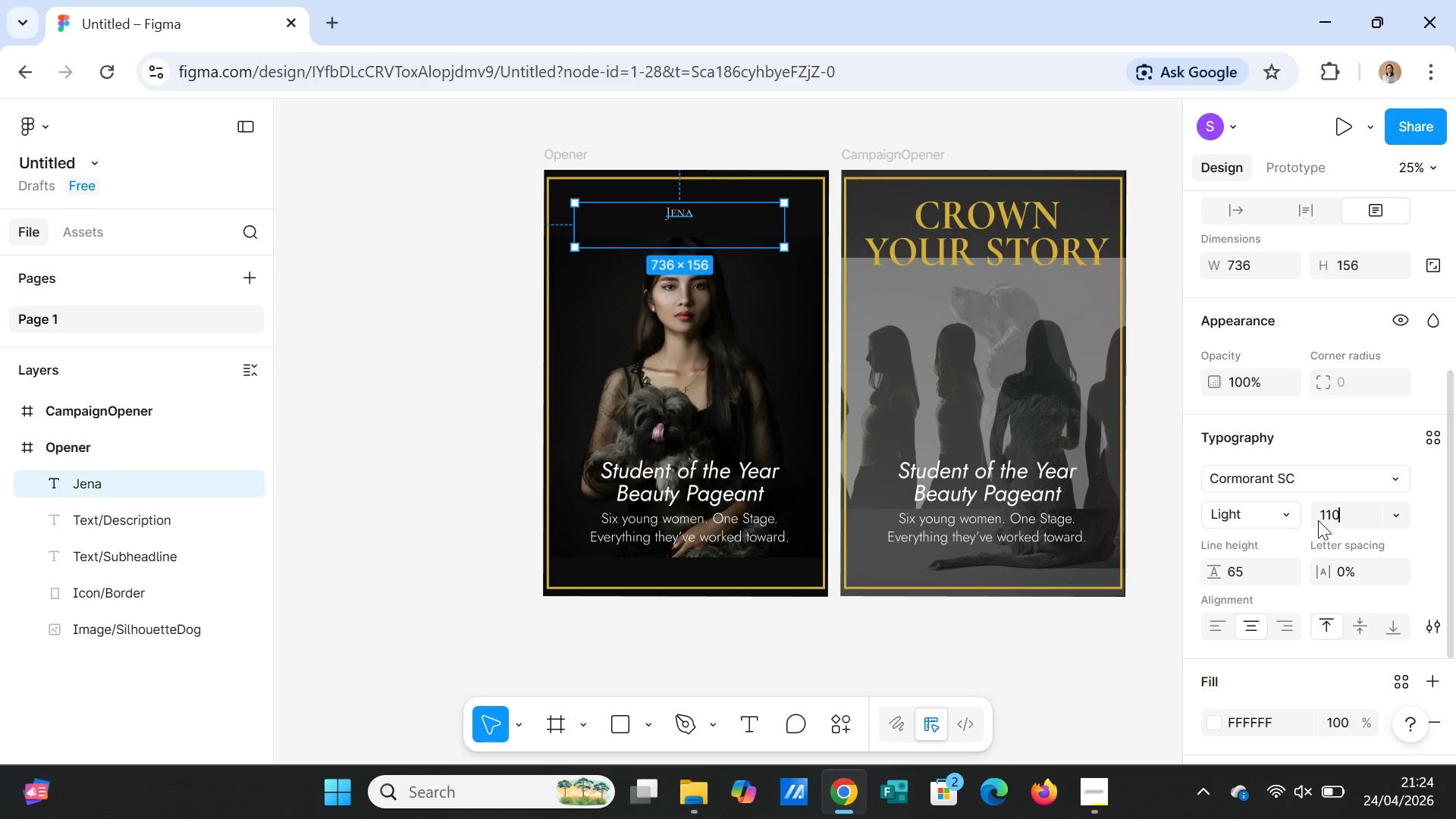 
key(Enter)
 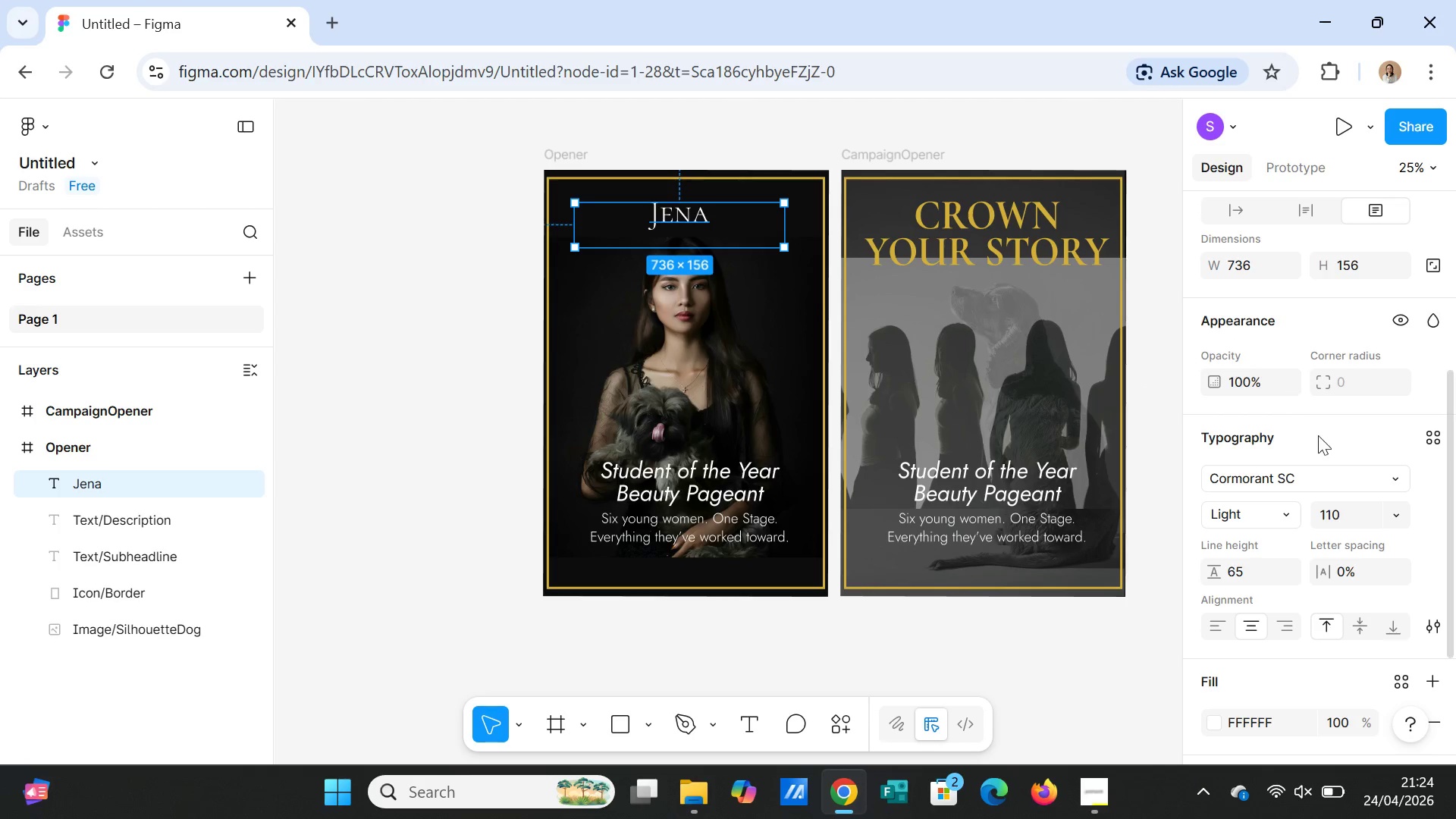 
left_click([1336, 516])
 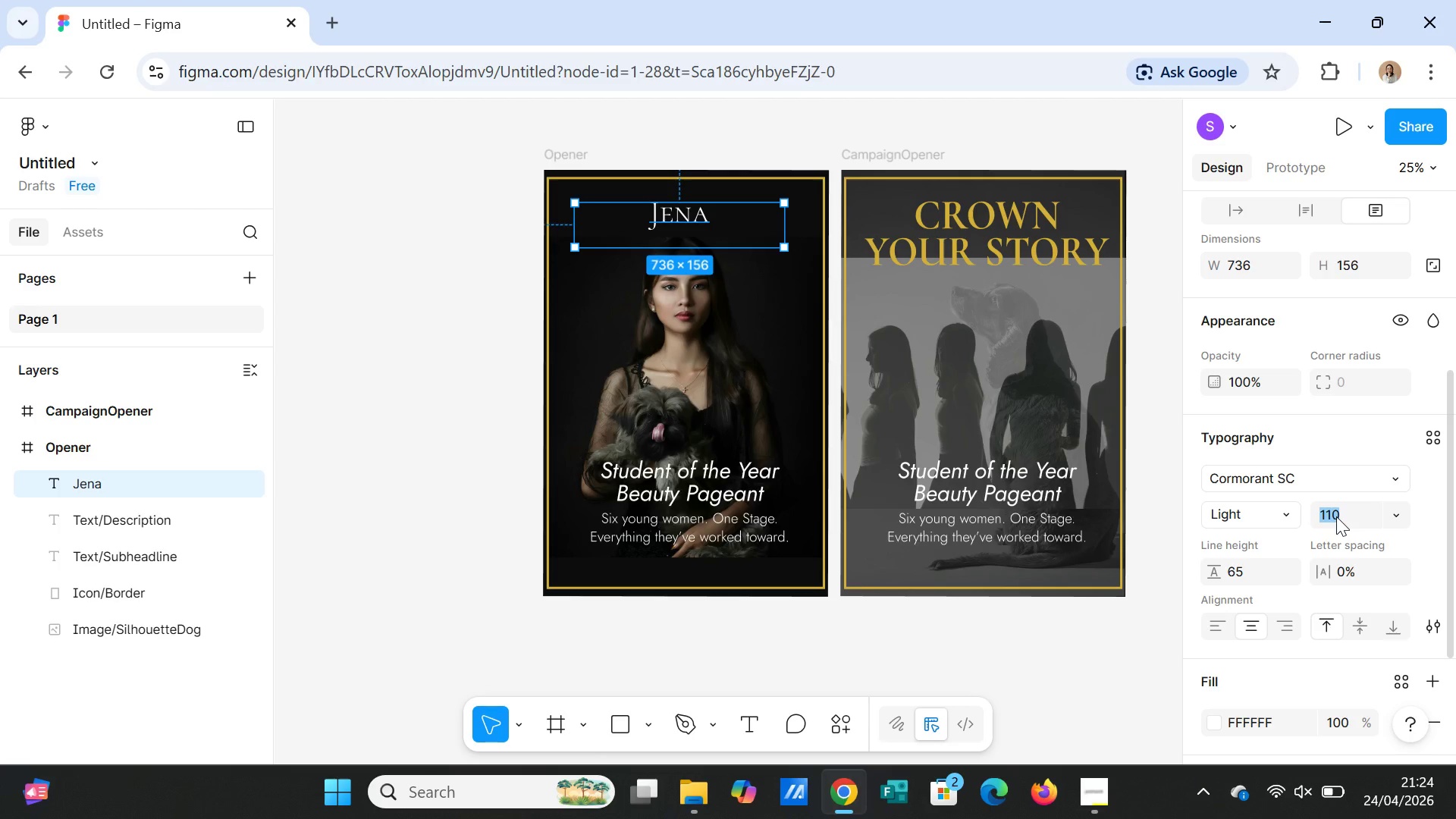 
type(120)
 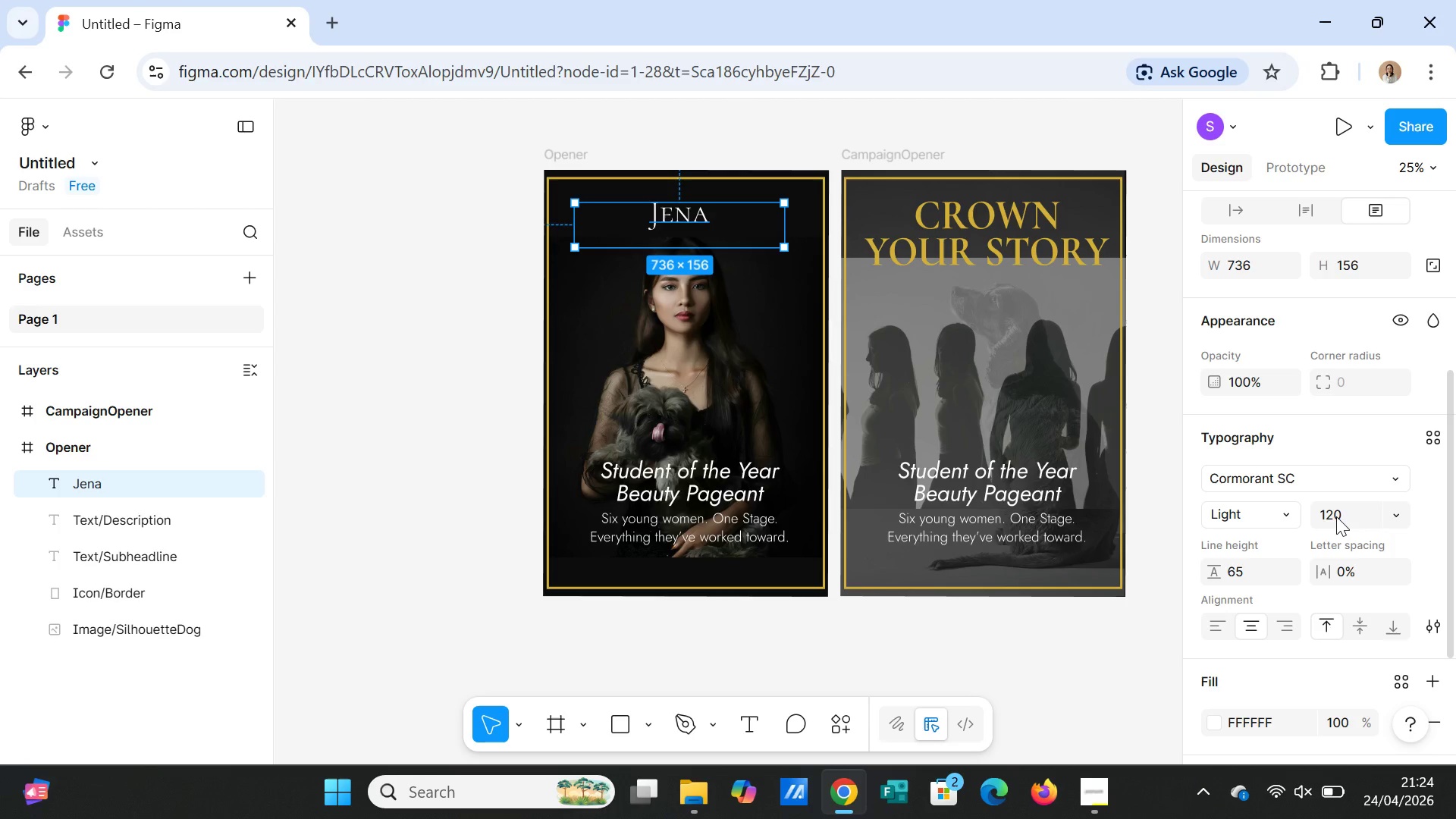 
key(Enter)
 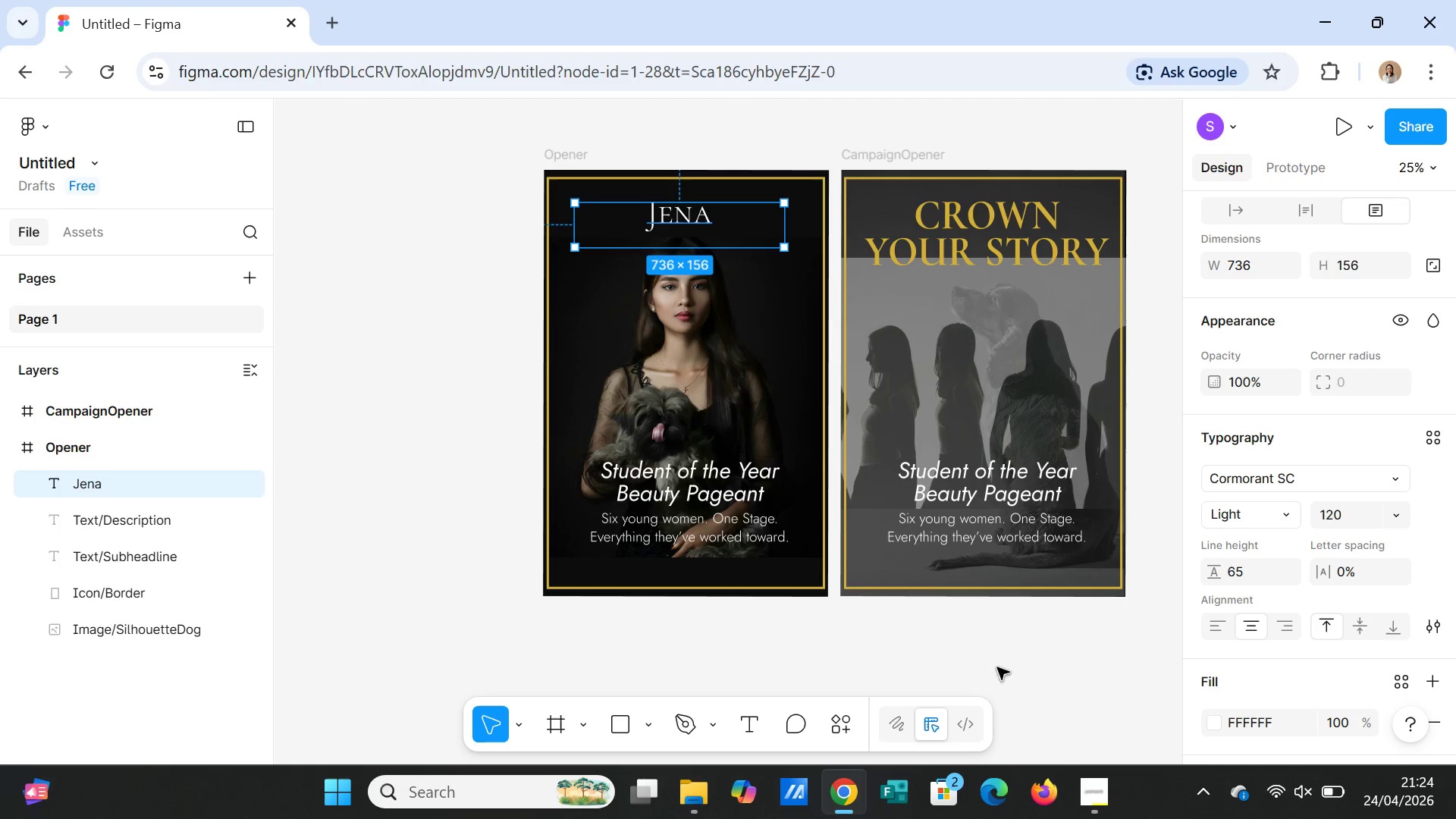 
left_click([1015, 648])
 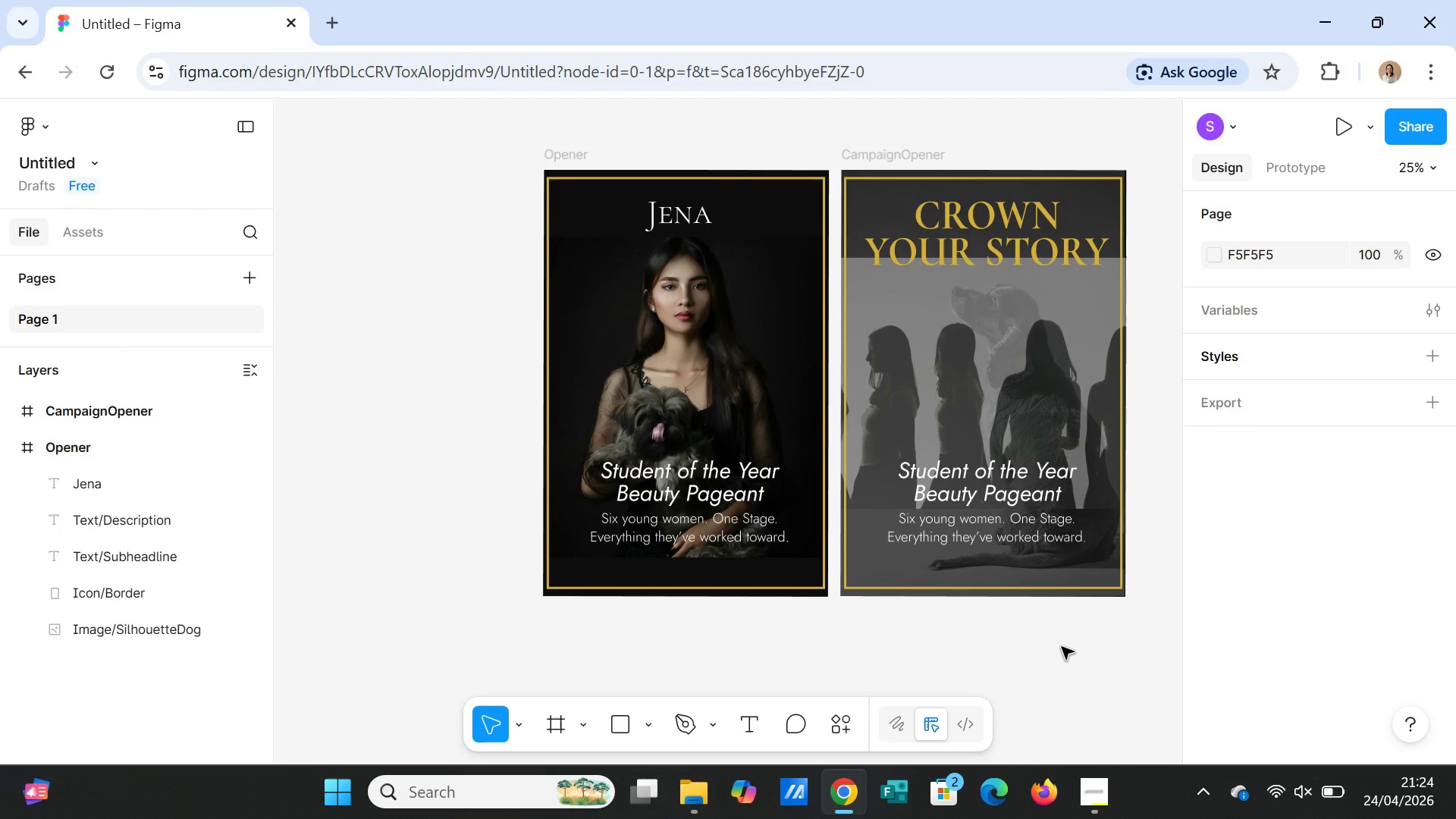 
wait(8.78)
 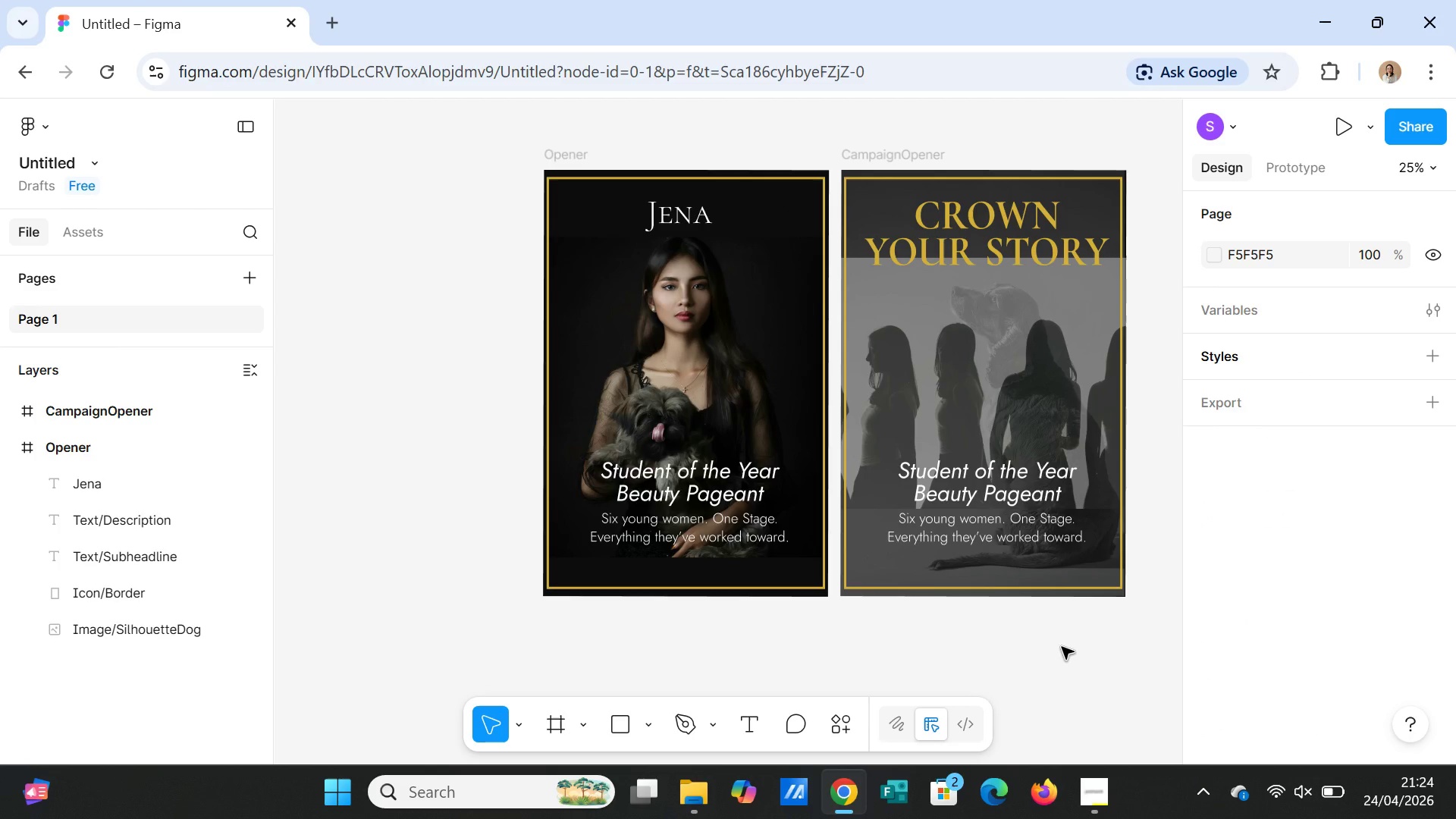 
double_click([1018, 237])
 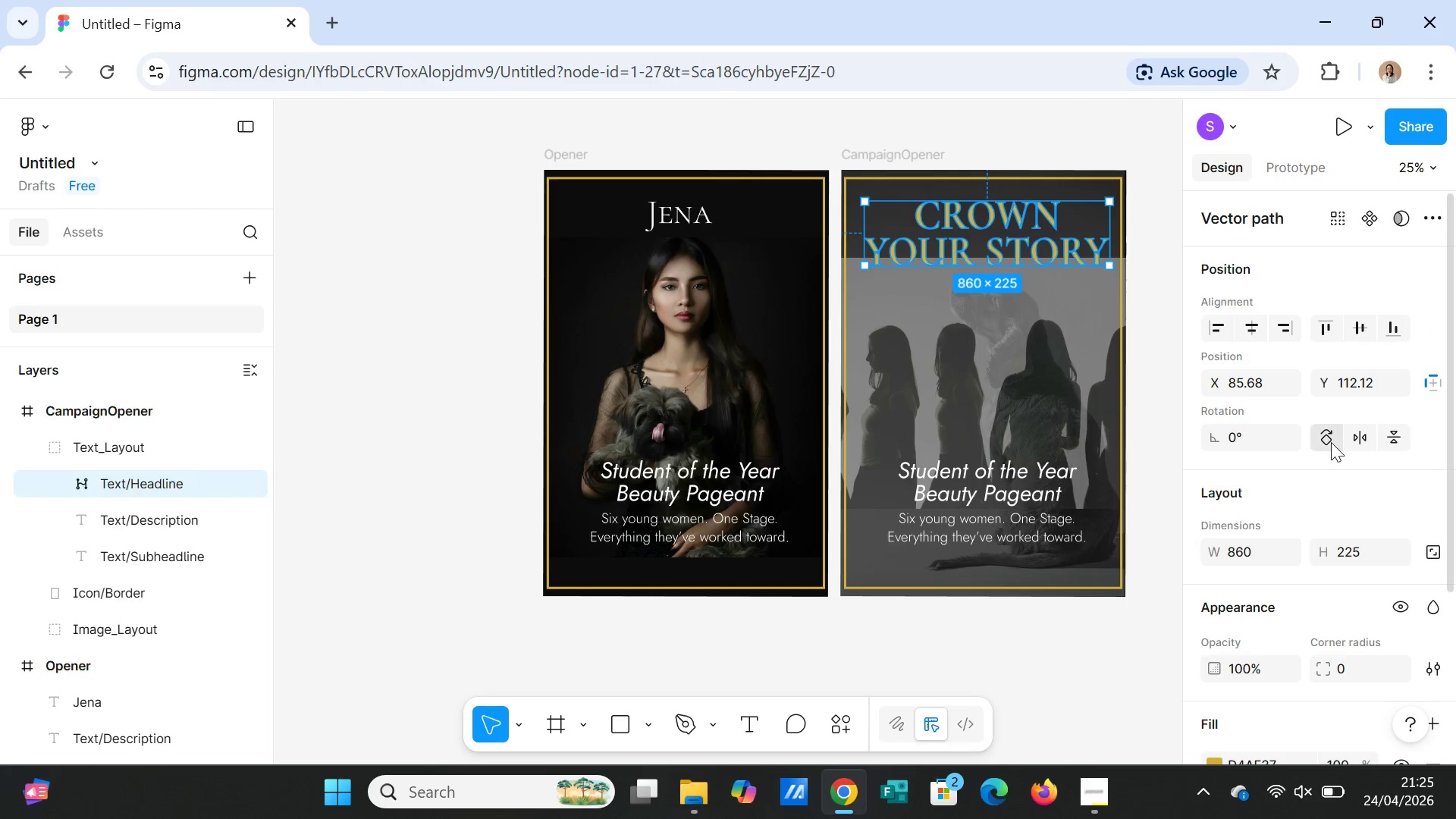 
scroll: coordinate [1318, 574], scroll_direction: down, amount: 3.0
 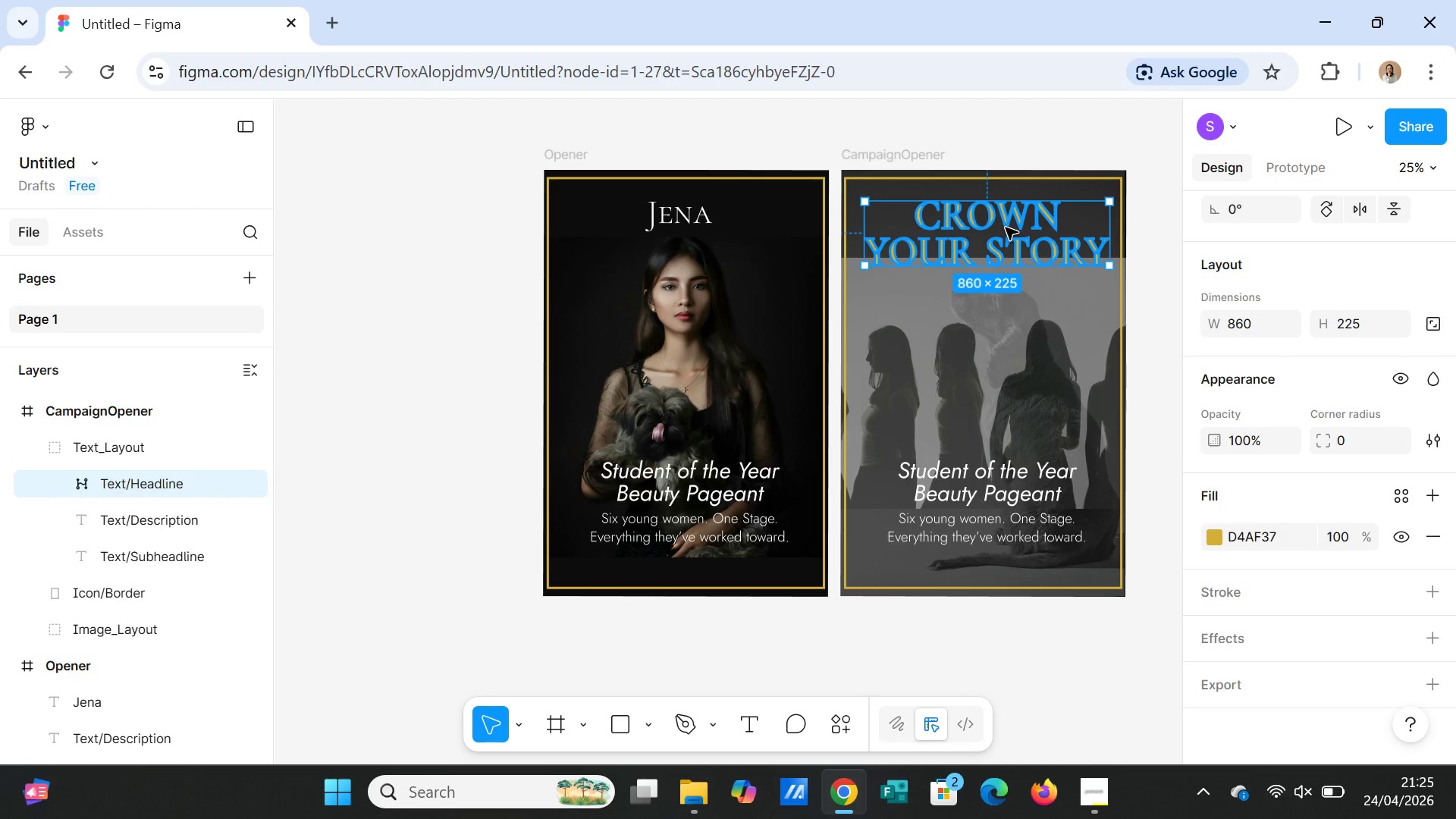 
double_click([1006, 228])
 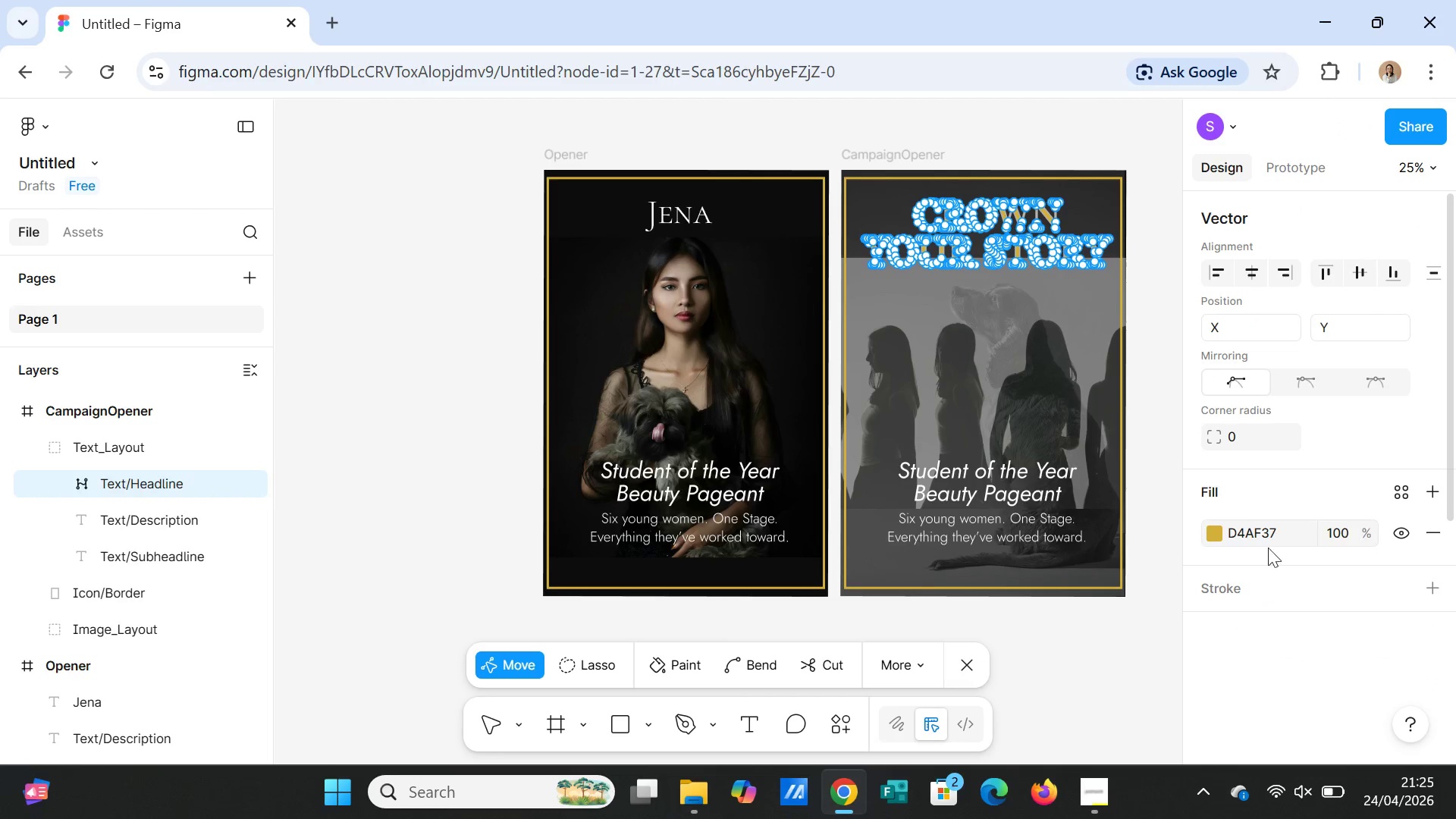 
scroll: coordinate [1207, 573], scroll_direction: down, amount: 1.0
 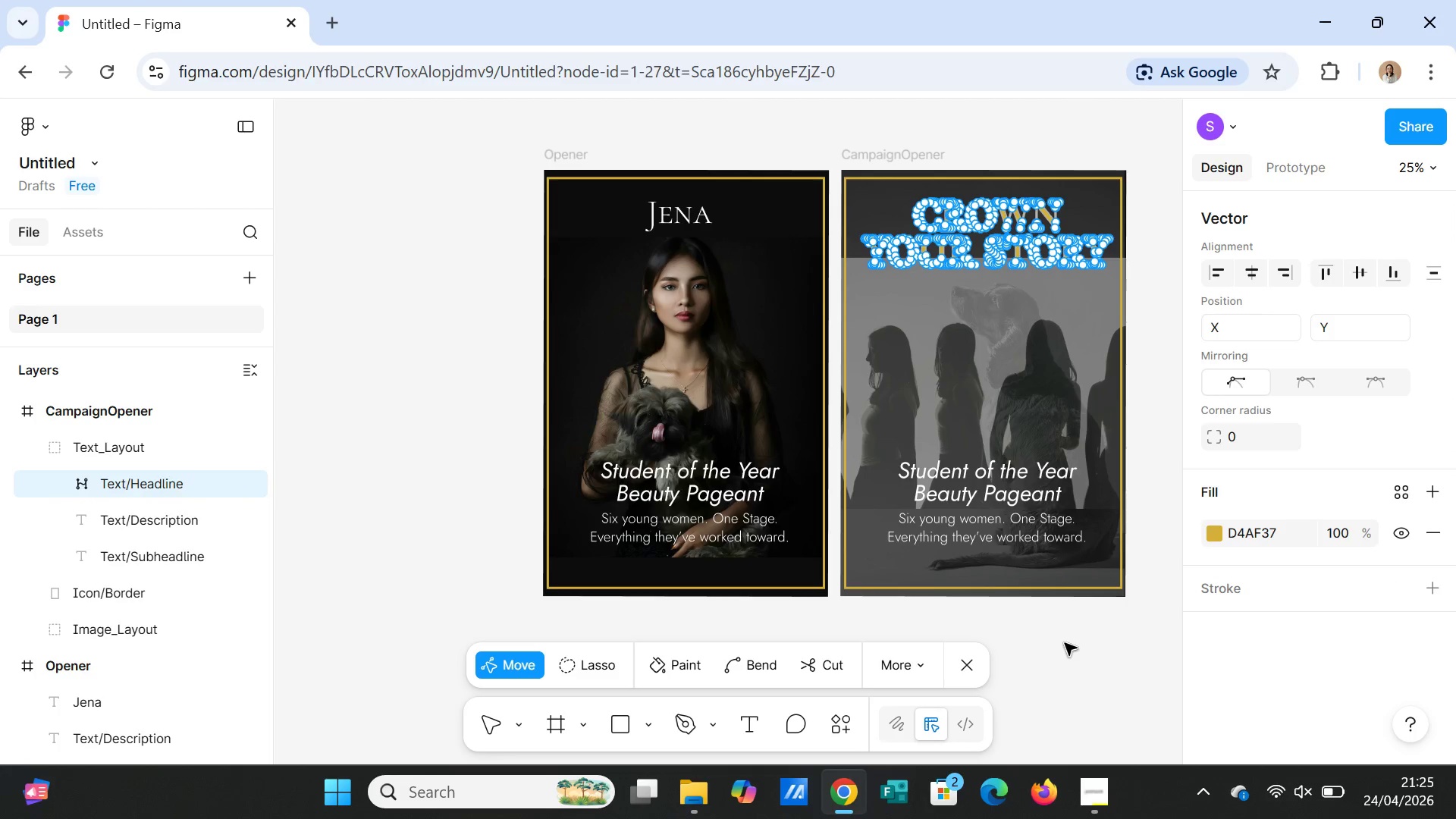 
left_click([1065, 646])
 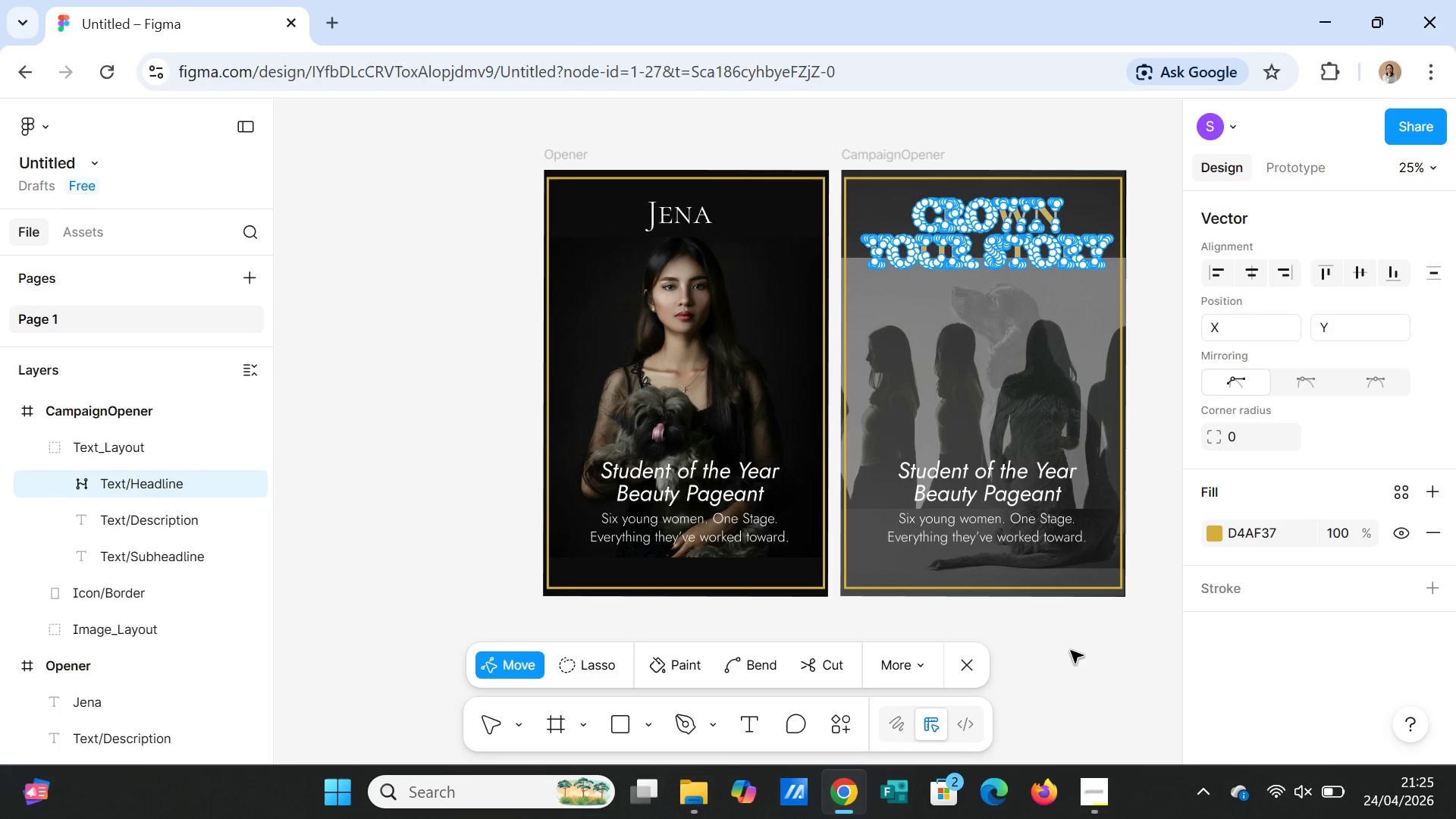 
double_click([1071, 651])
 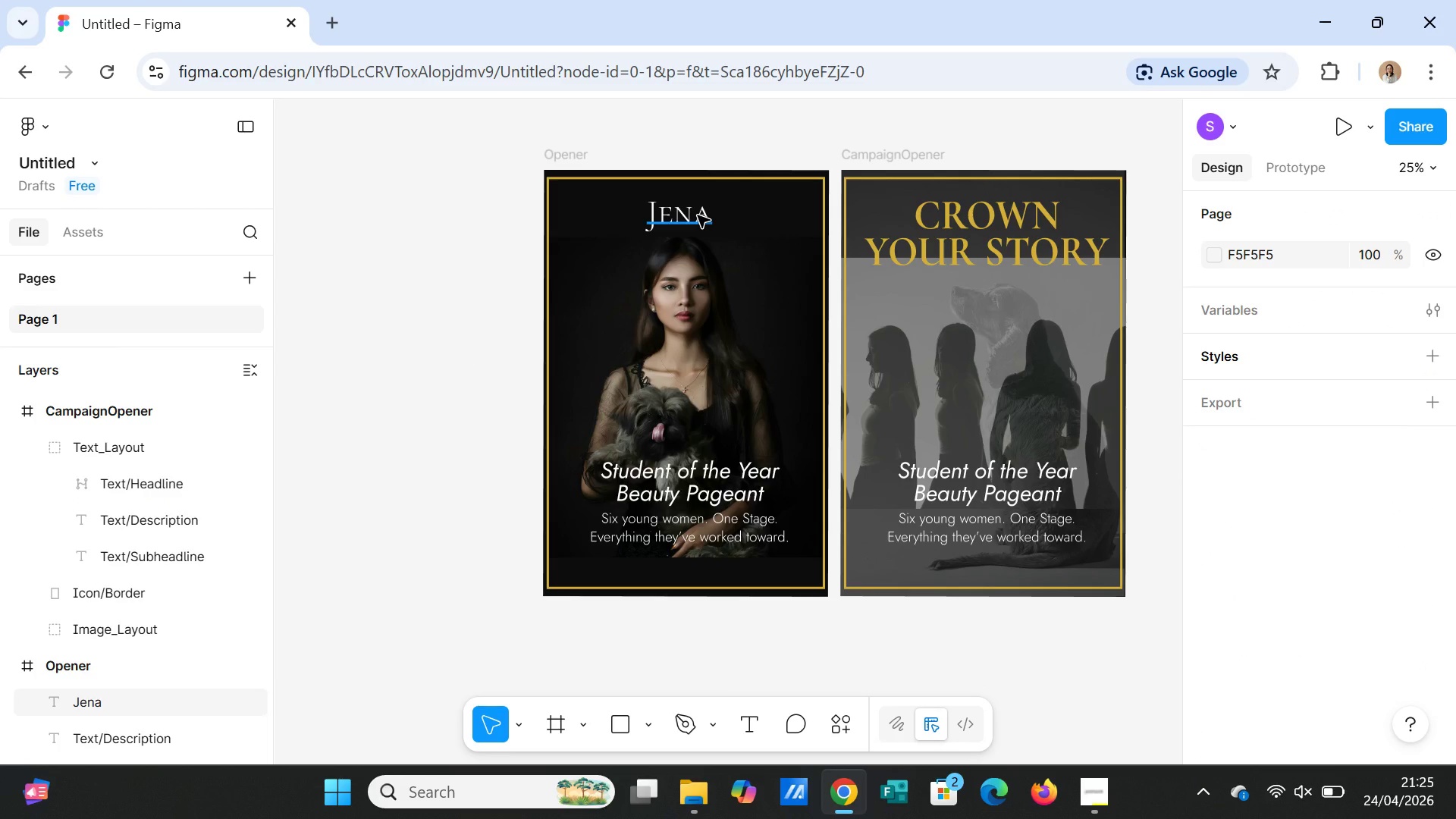 
wait(5.75)
 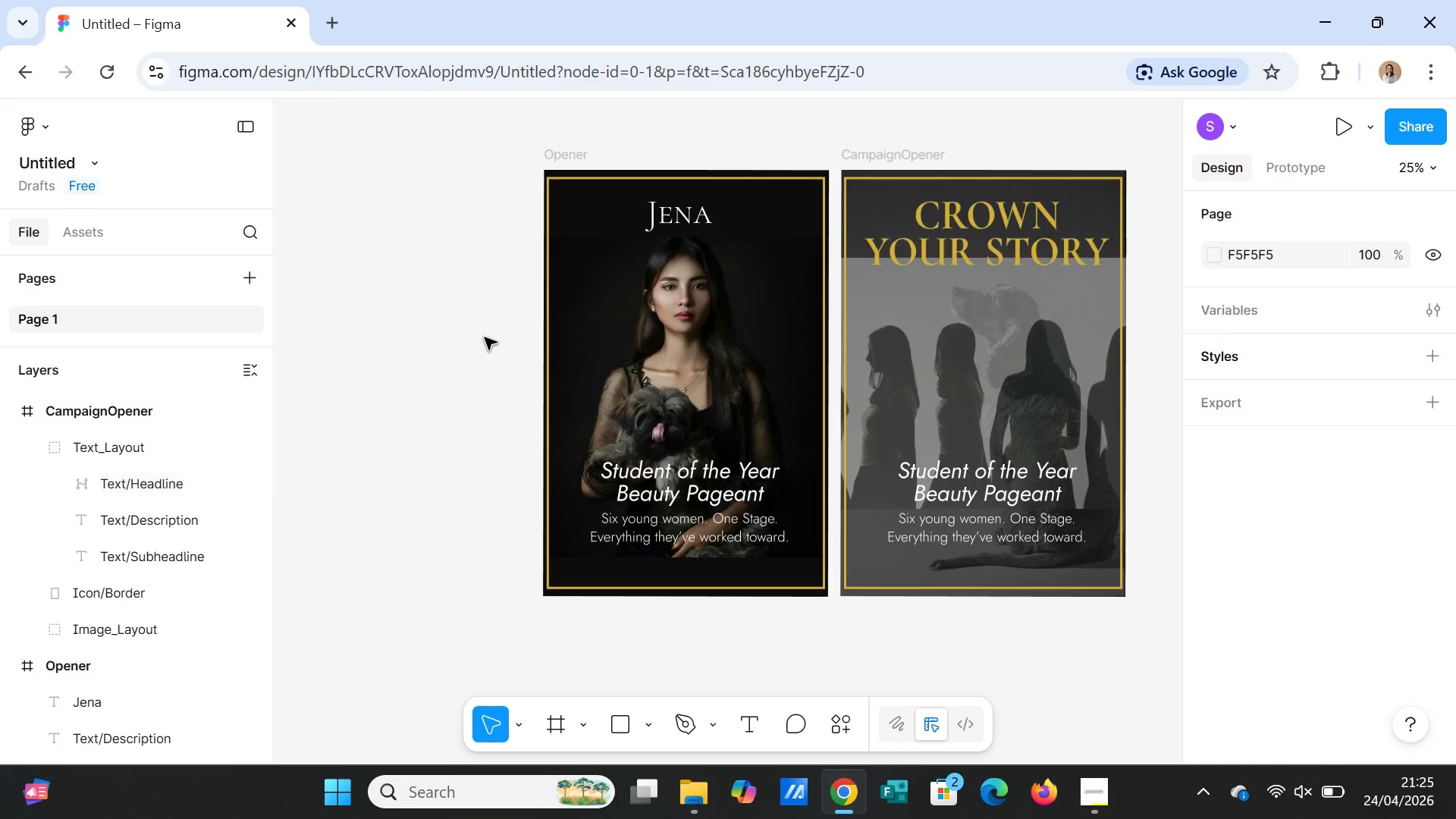 
left_click([698, 215])
 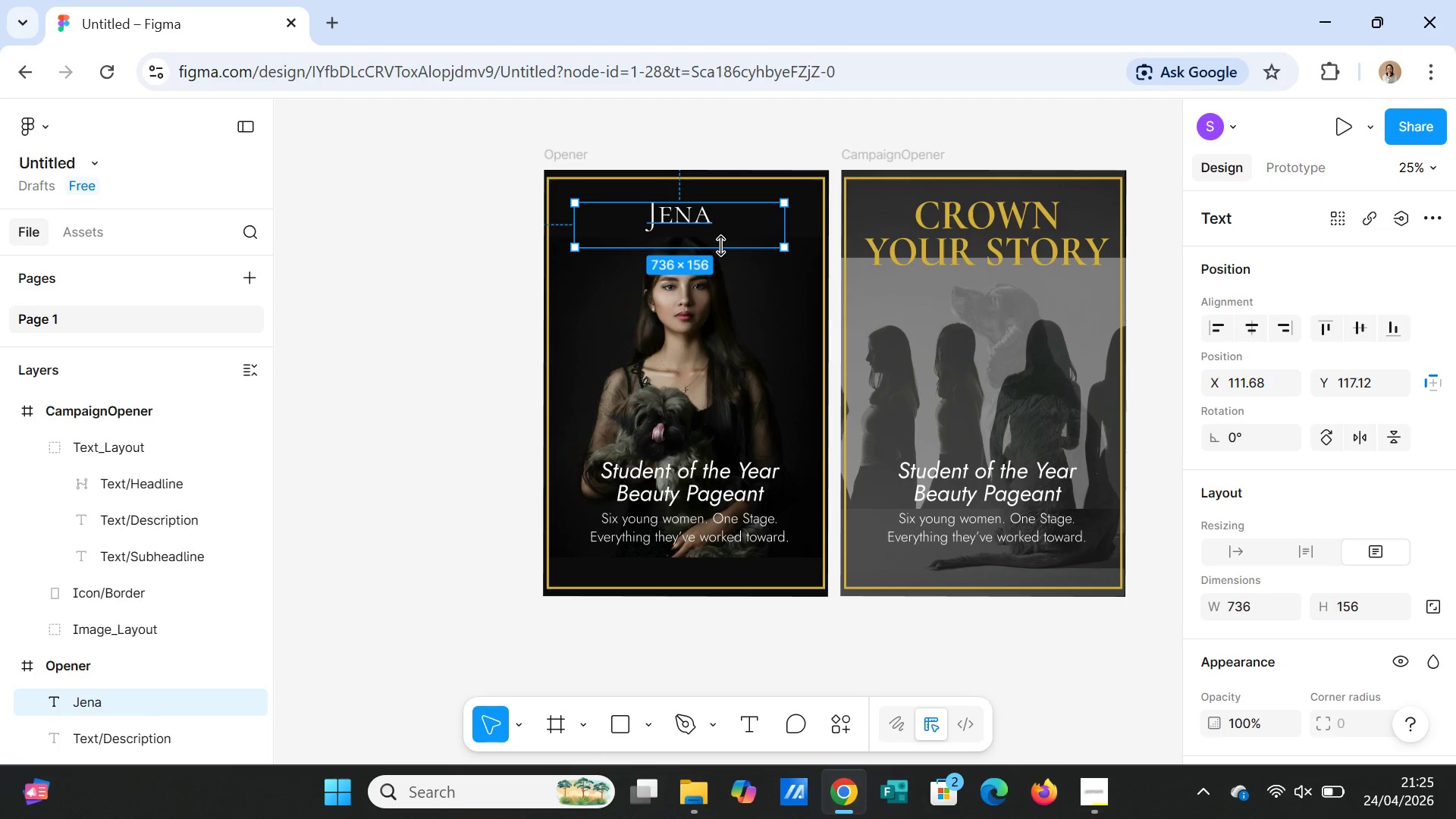 
scroll: coordinate [1363, 573], scroll_direction: down, amount: 3.0
 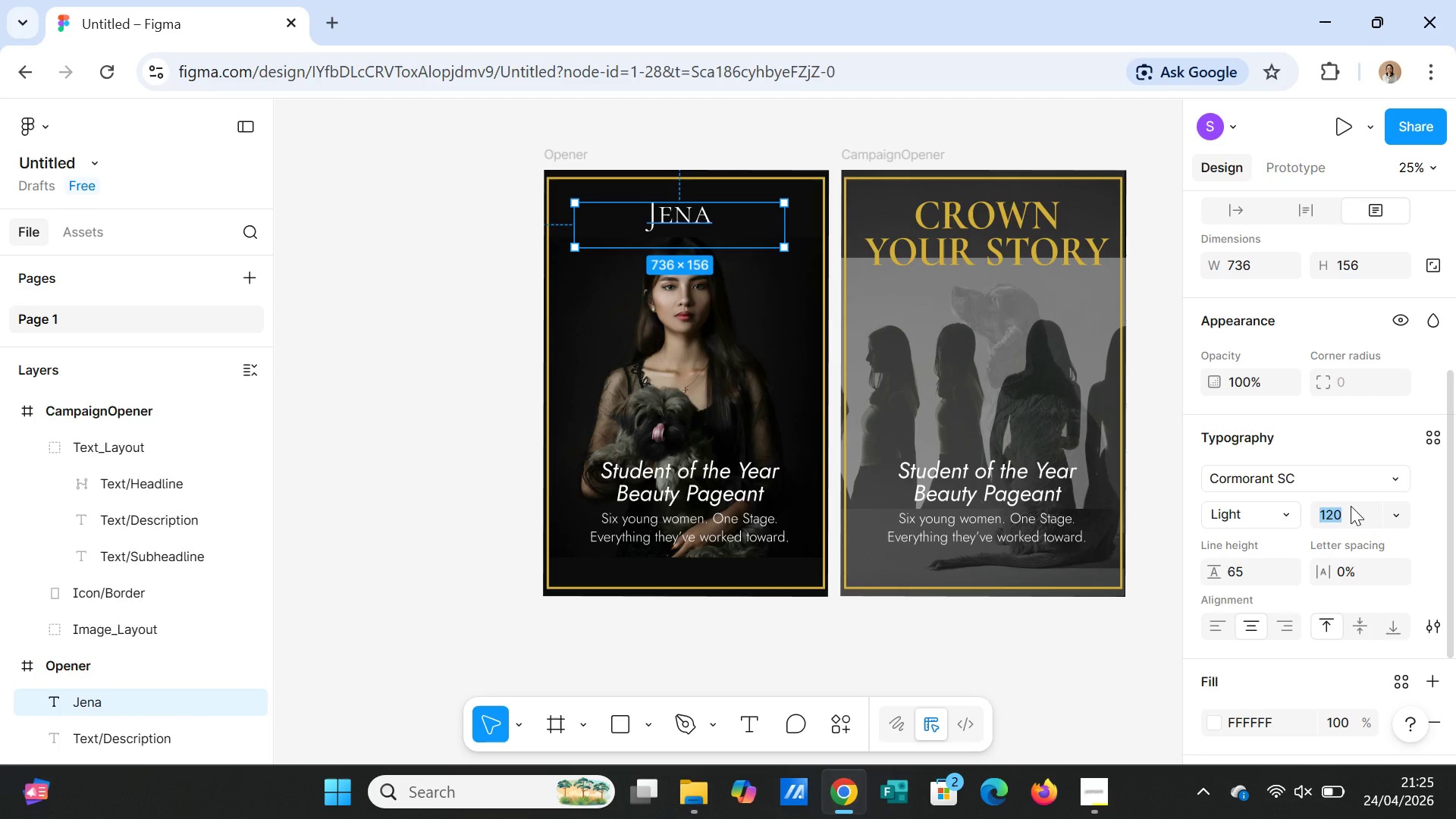 
type(150)
 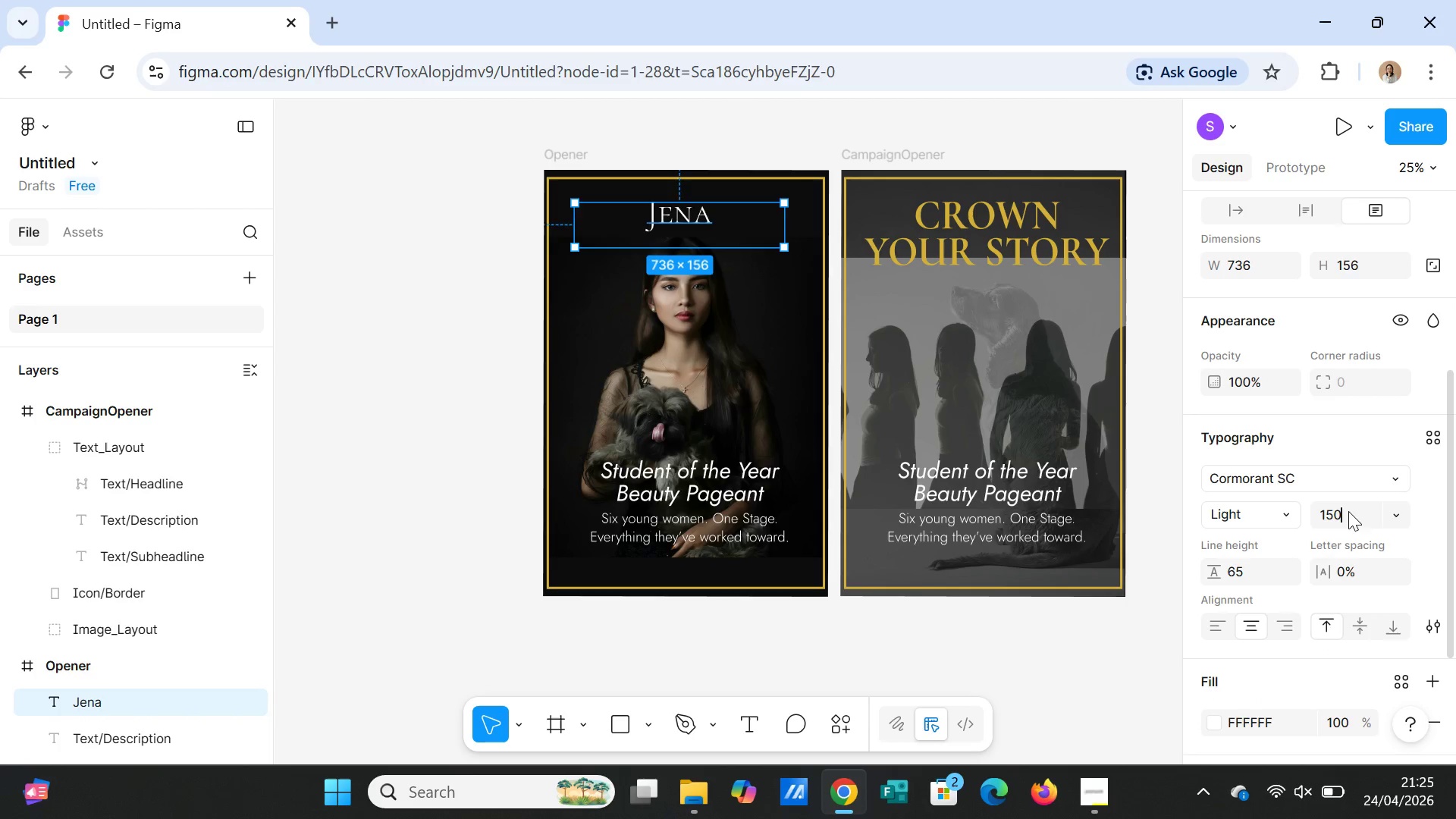 
key(Enter)
 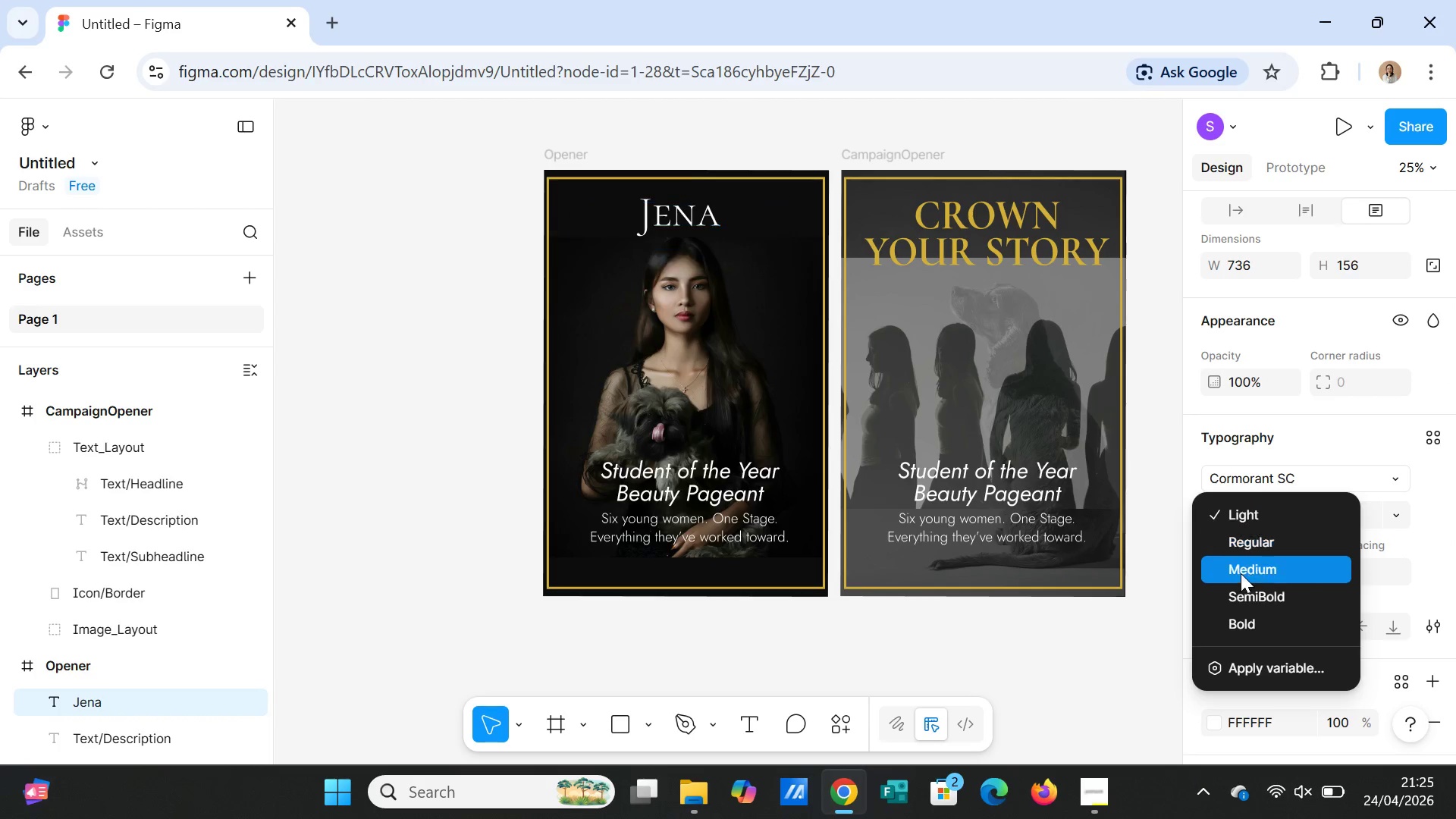 
left_click([1237, 619])
 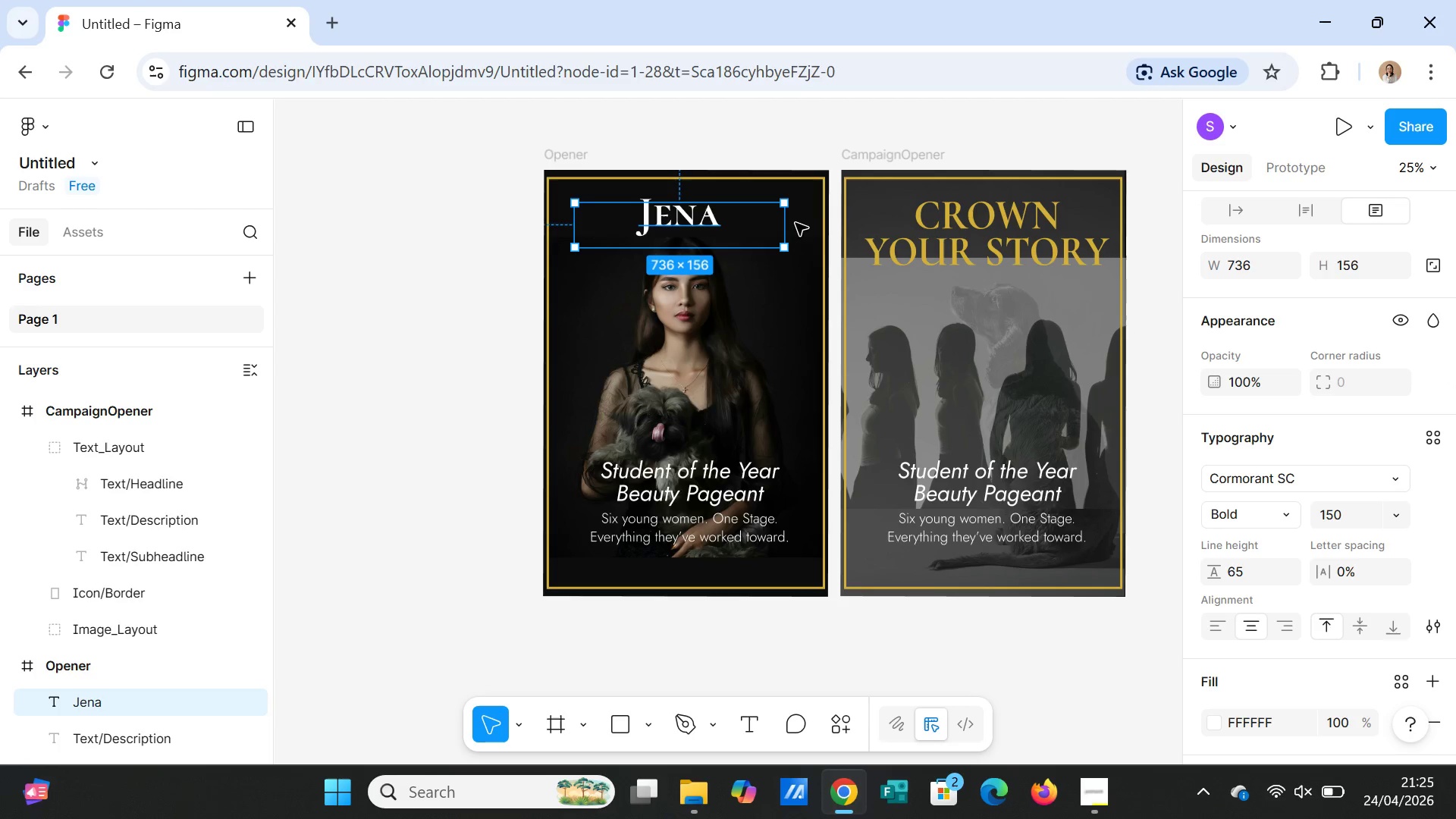 
left_click_drag(start_coordinate=[783, 223], to_coordinate=[697, 215])
 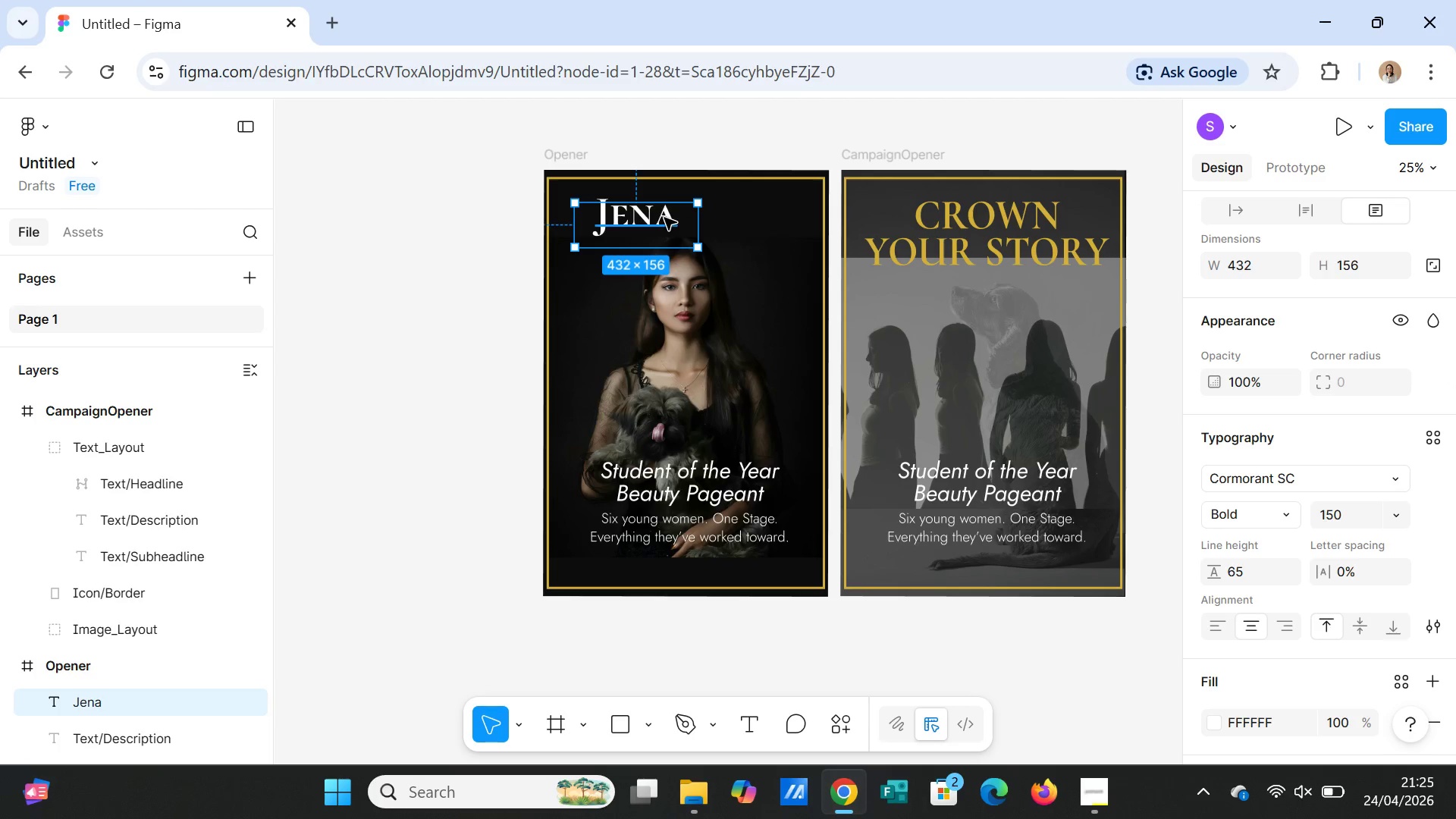 
left_click_drag(start_coordinate=[664, 218], to_coordinate=[718, 213])
 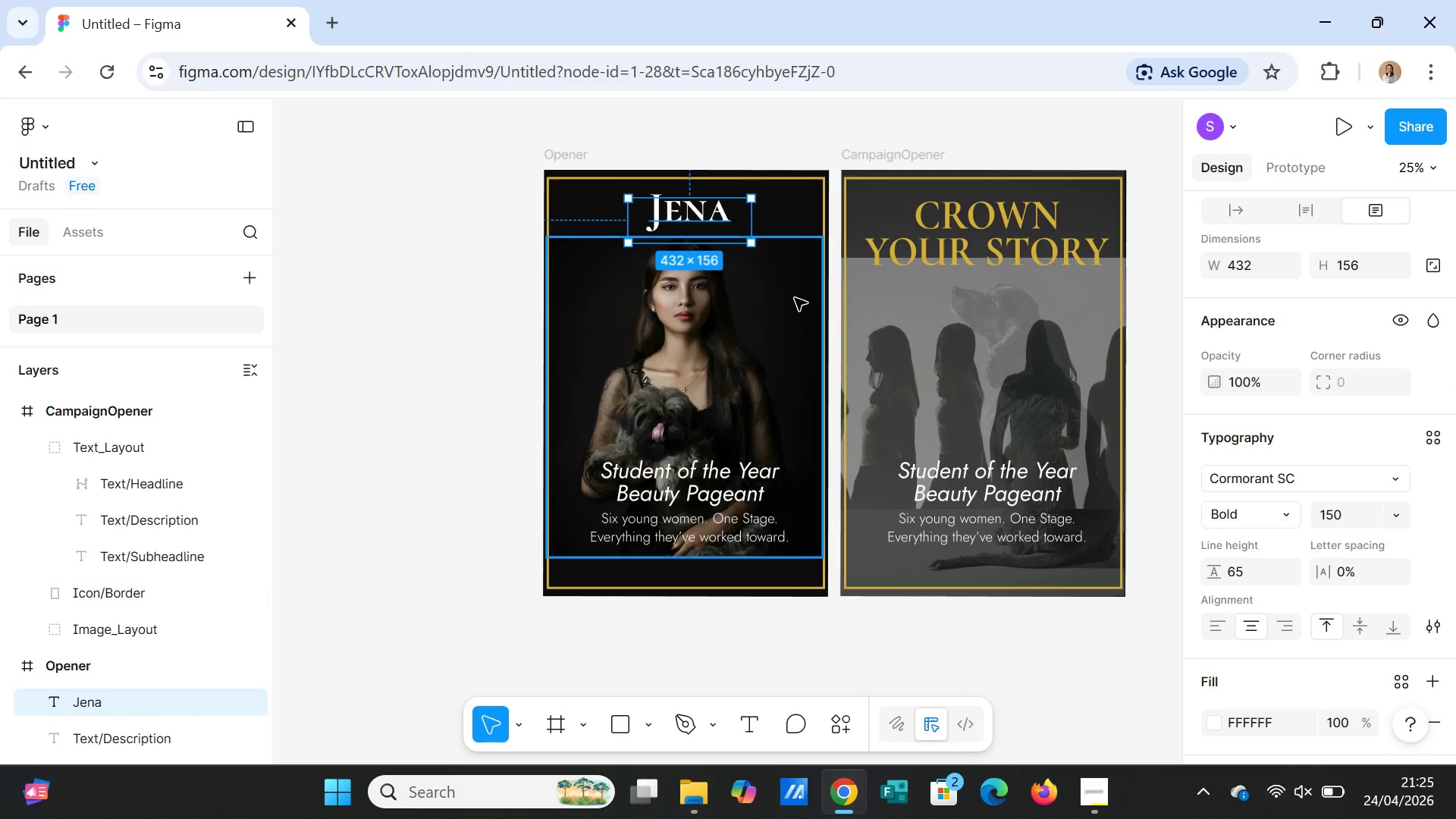 
left_click([786, 297])
 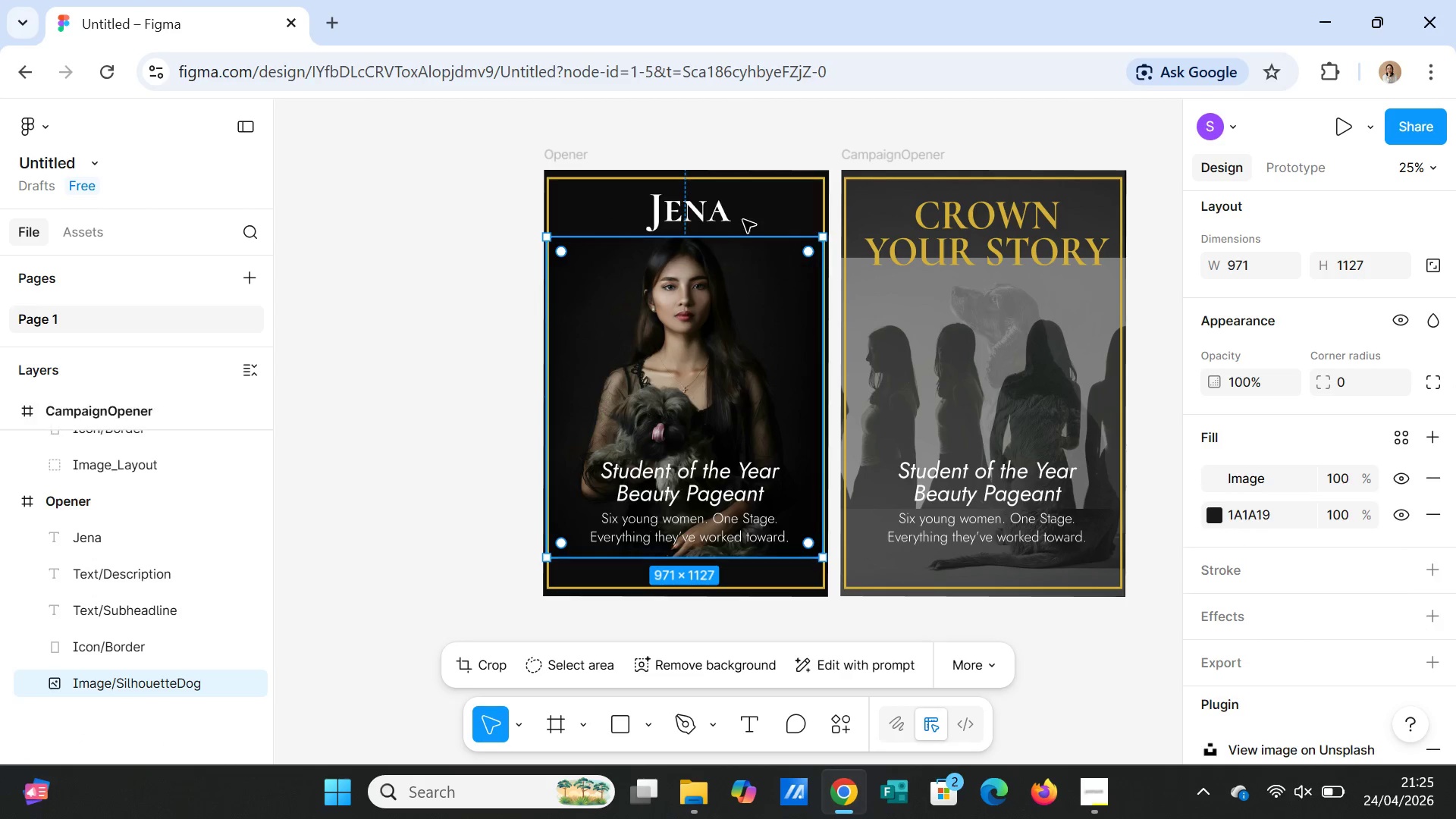 
left_click([731, 213])
 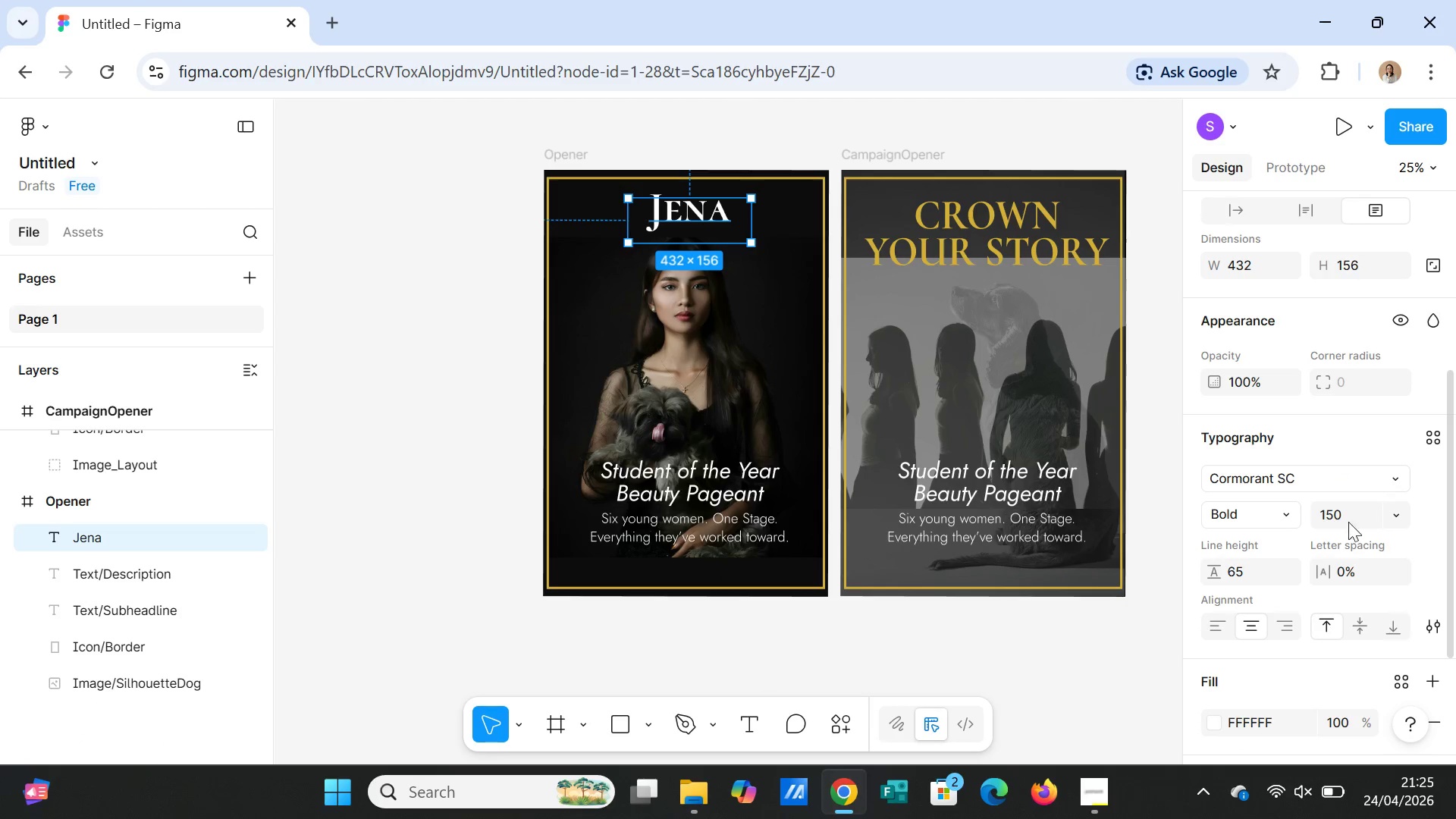 
scroll: coordinate [1293, 588], scroll_direction: down, amount: 1.0
 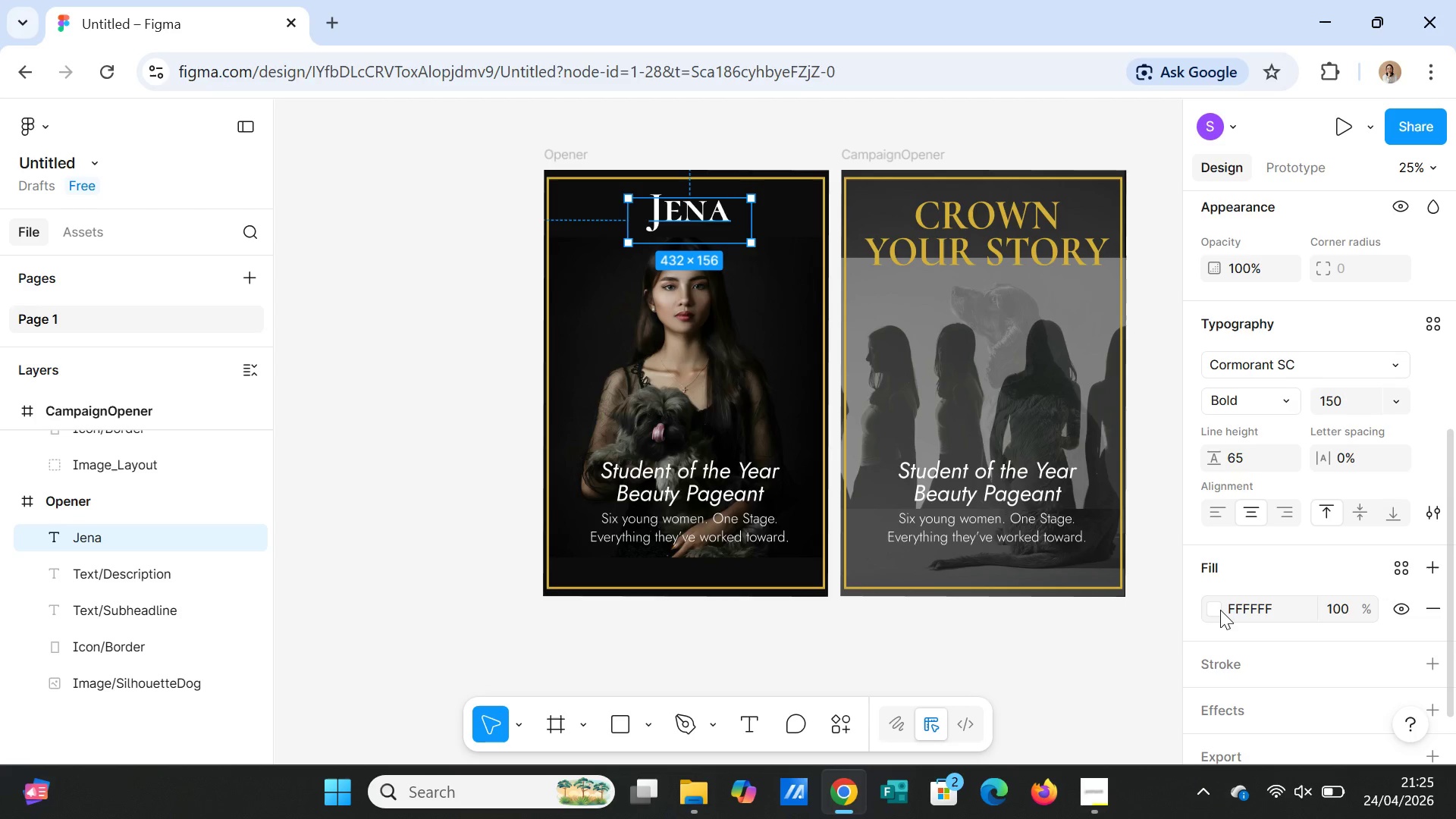 
left_click([1216, 607])
 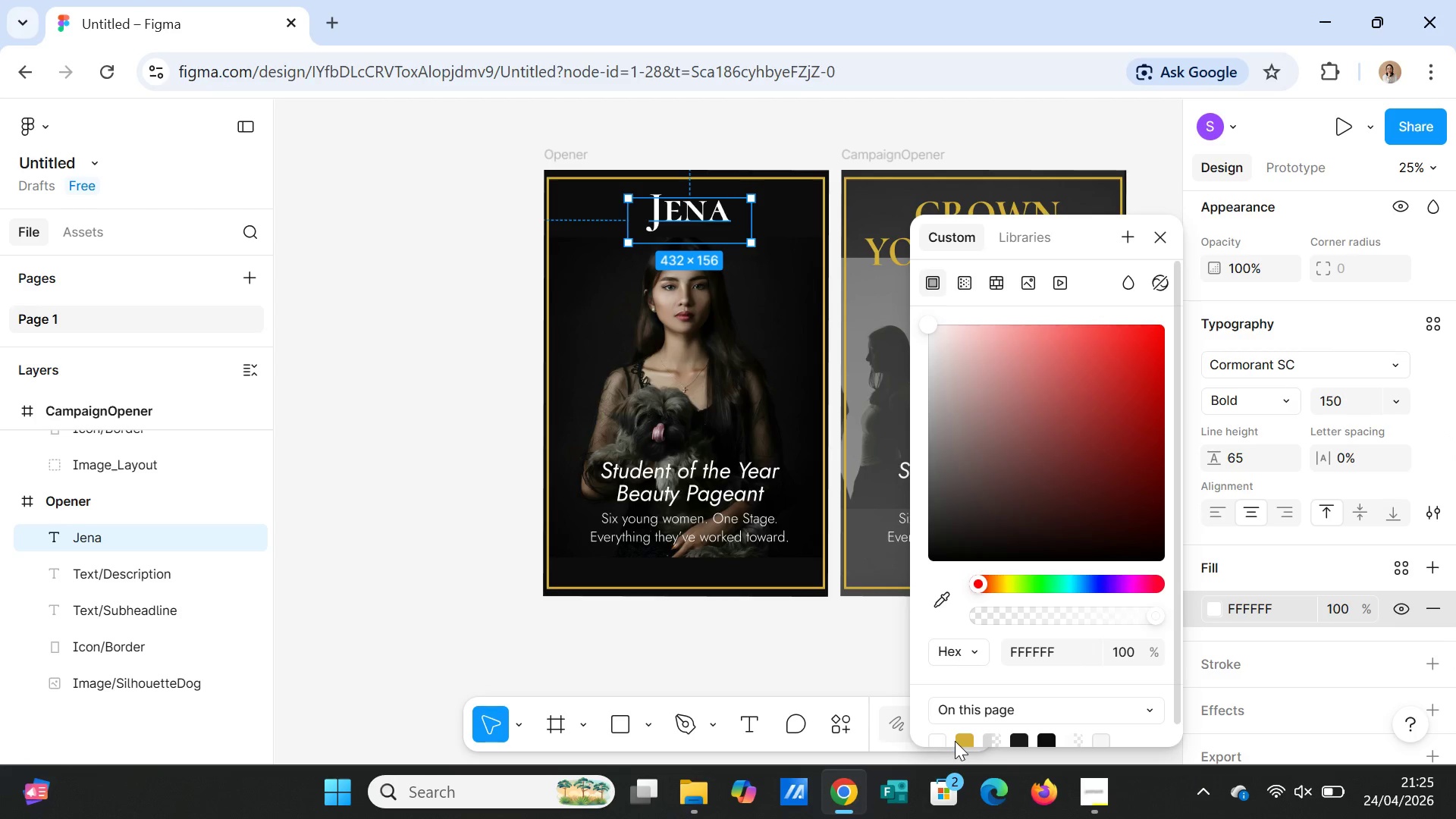 
left_click([966, 742])
 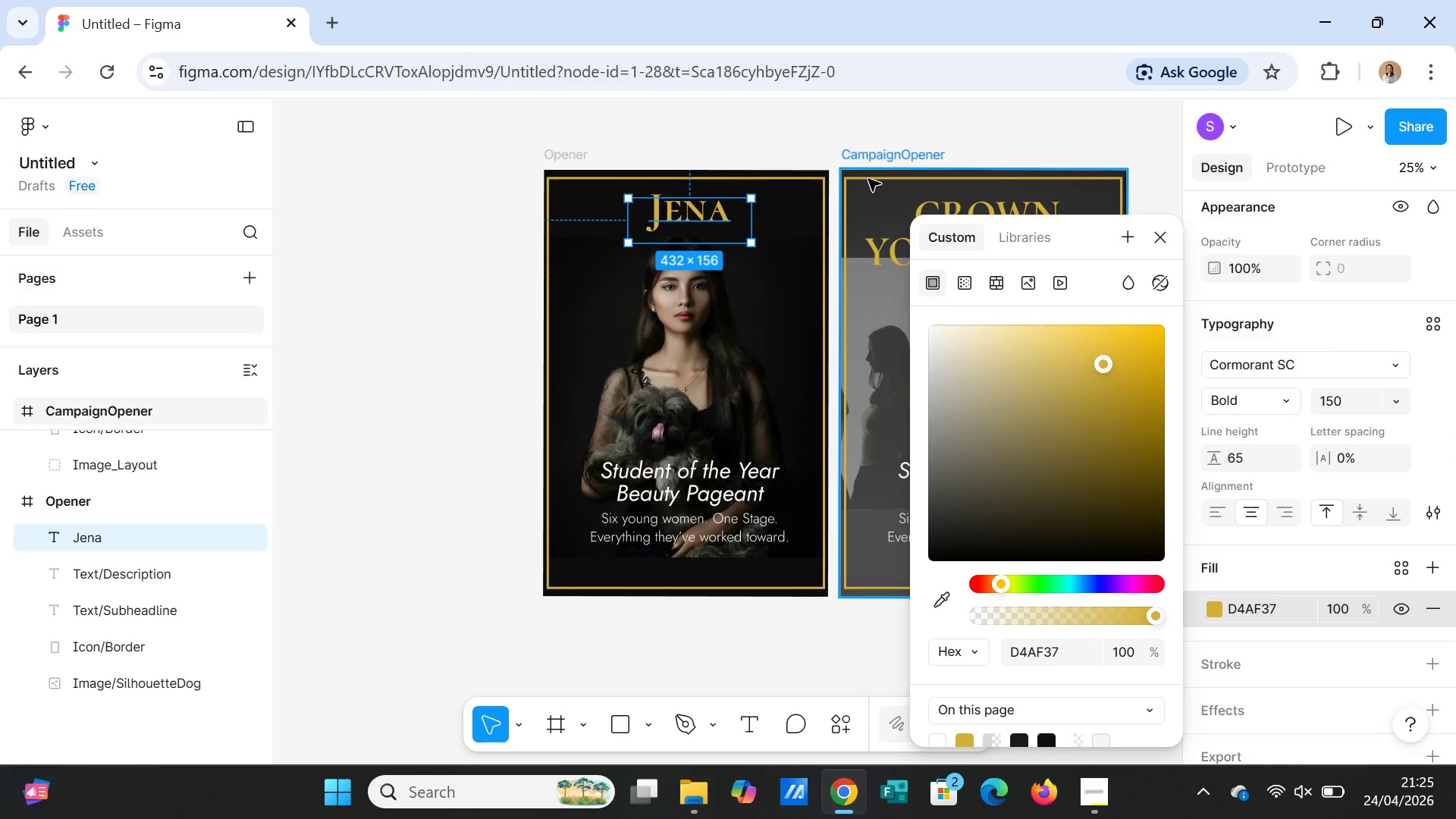 
left_click([871, 132])
 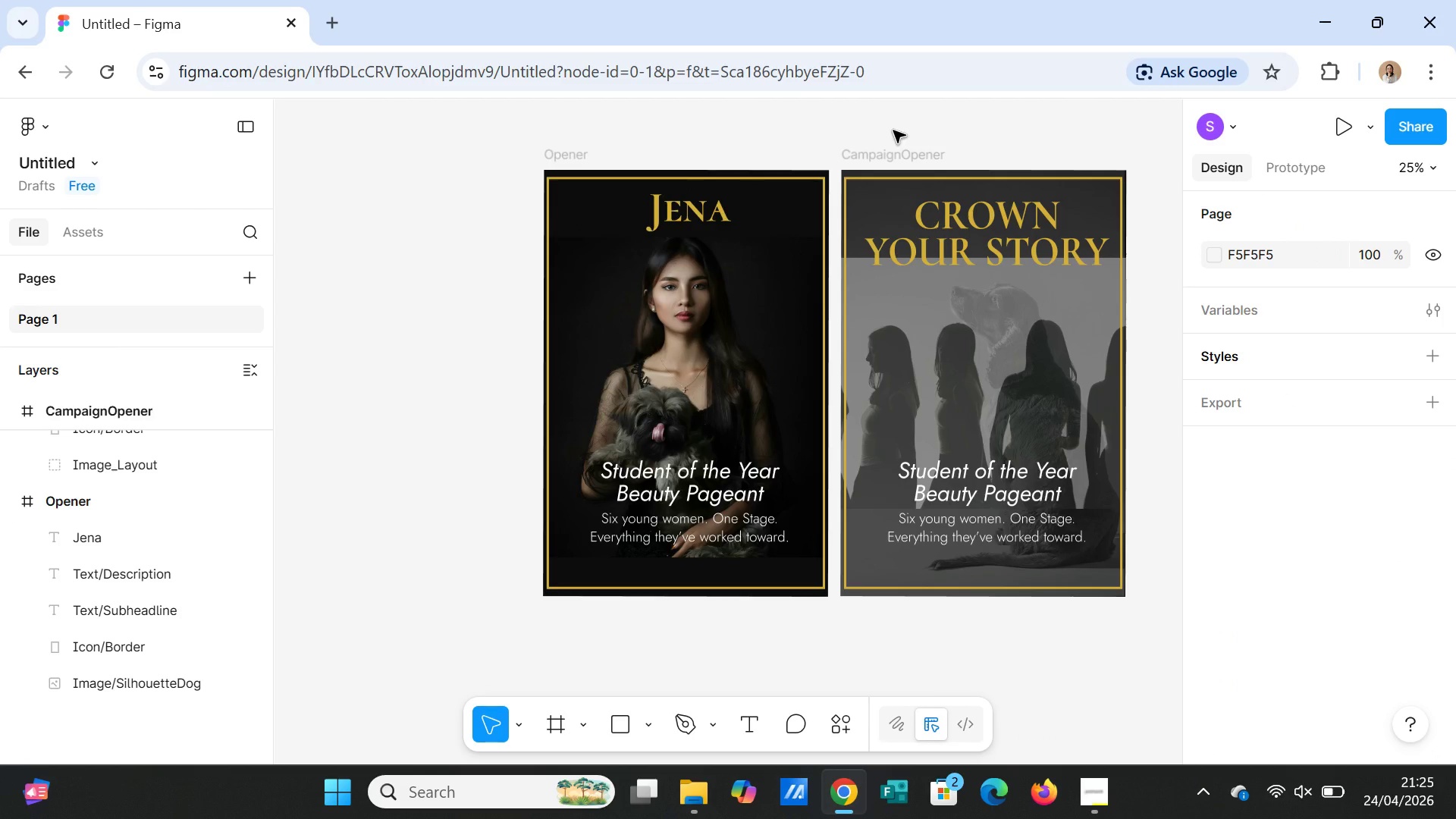 
left_click([763, 308])
 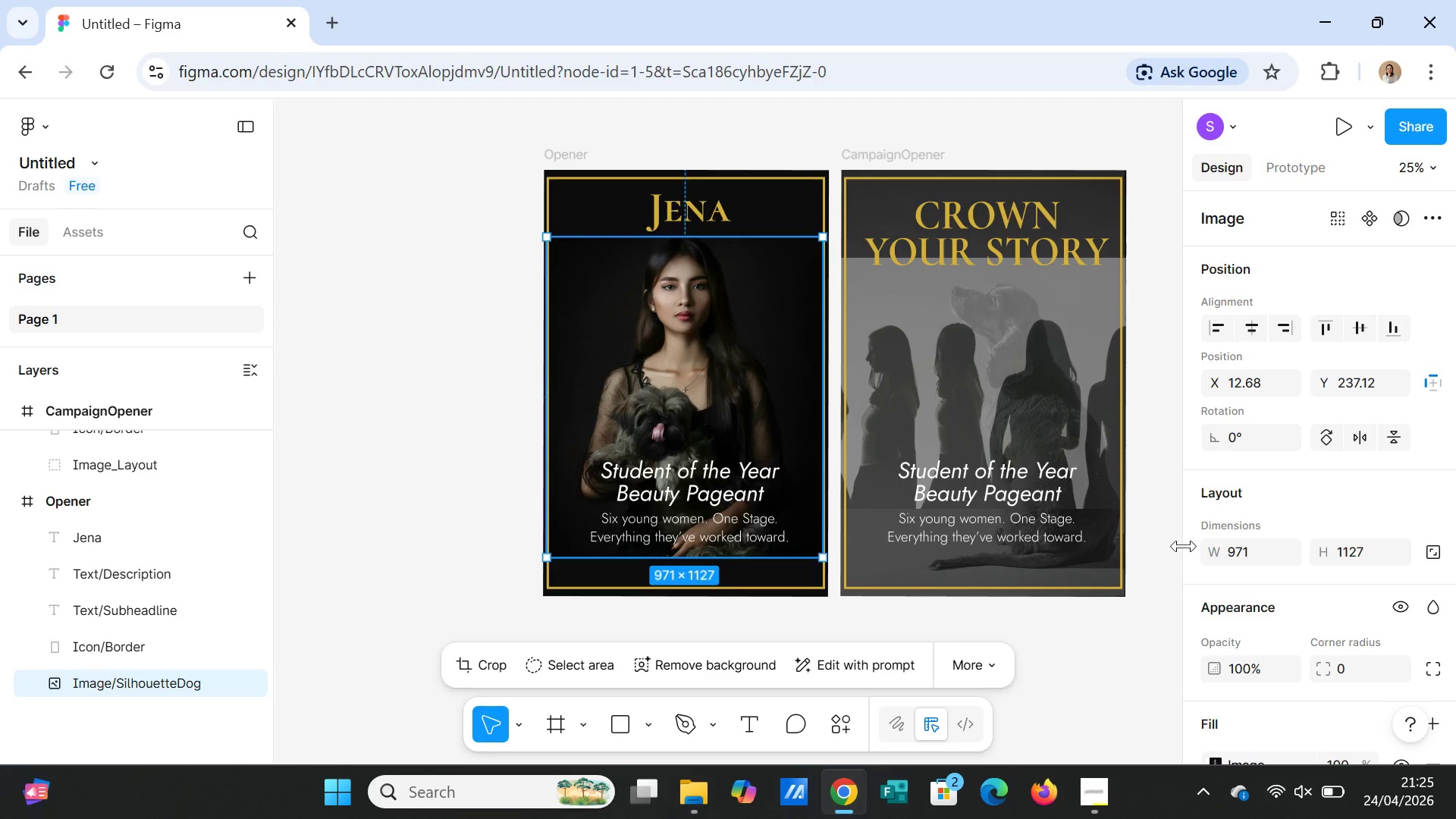 
wait(6.03)
 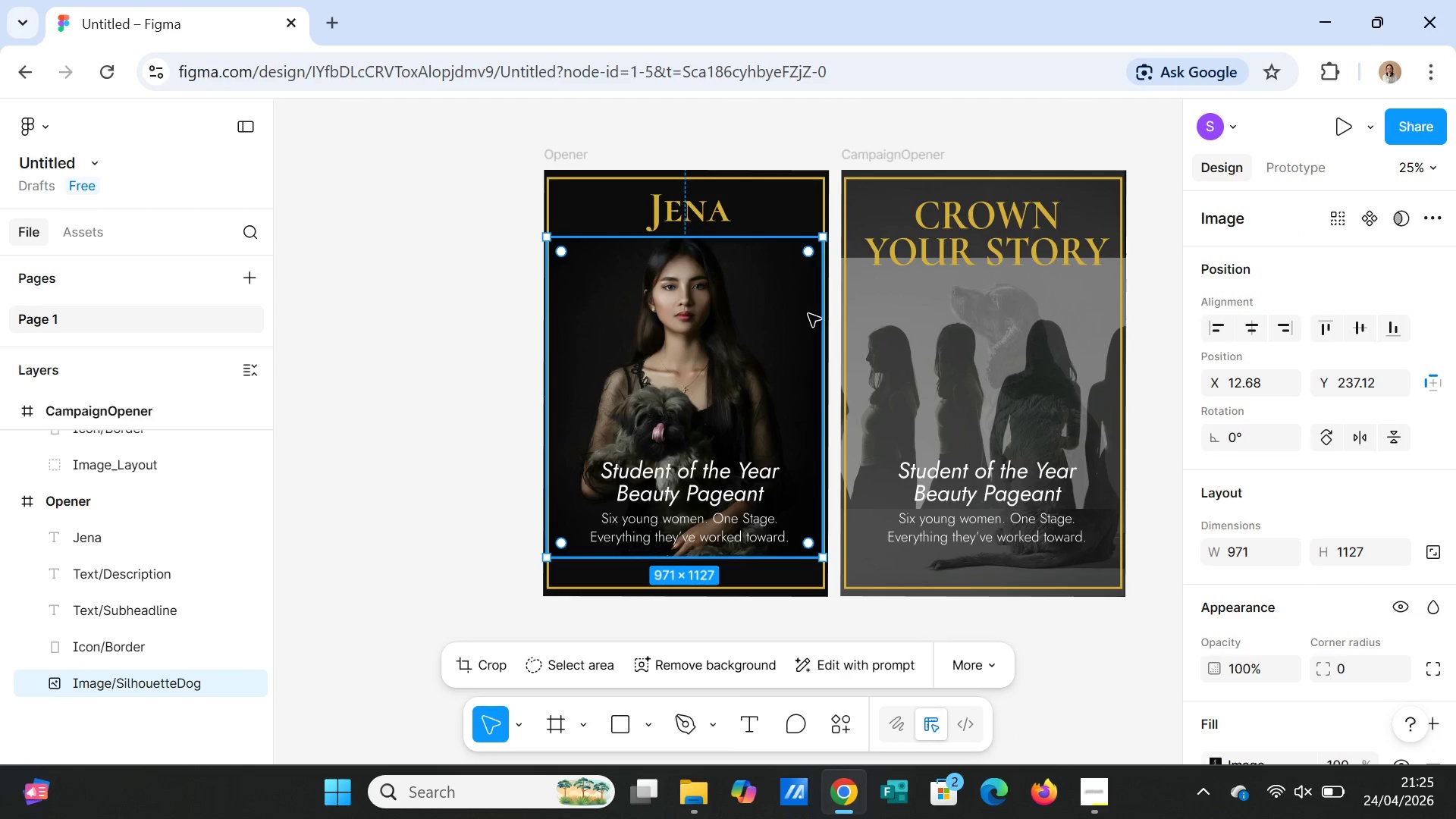 
scroll: coordinate [1334, 623], scroll_direction: down, amount: 1.0
 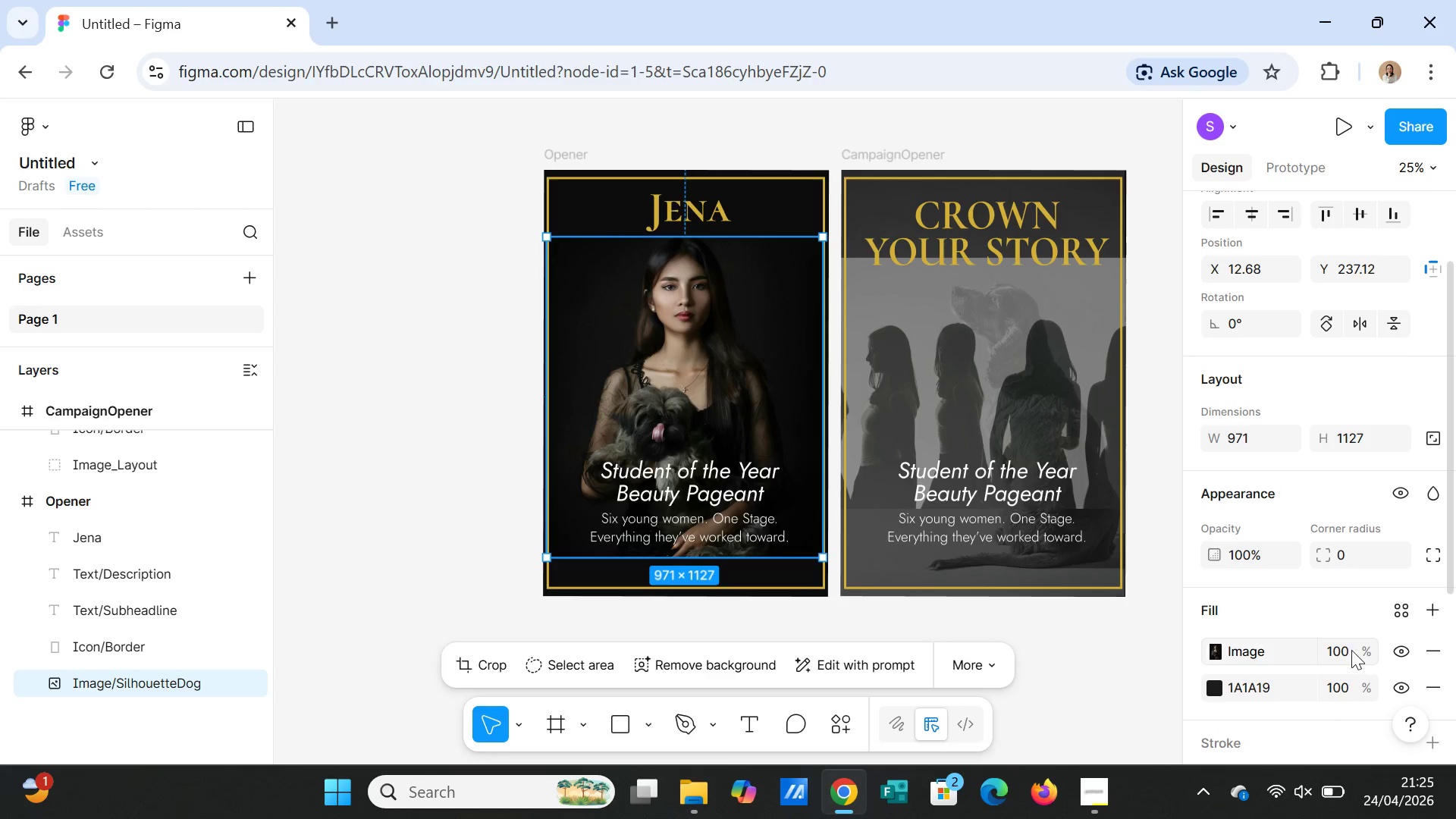 
left_click([1333, 688])
 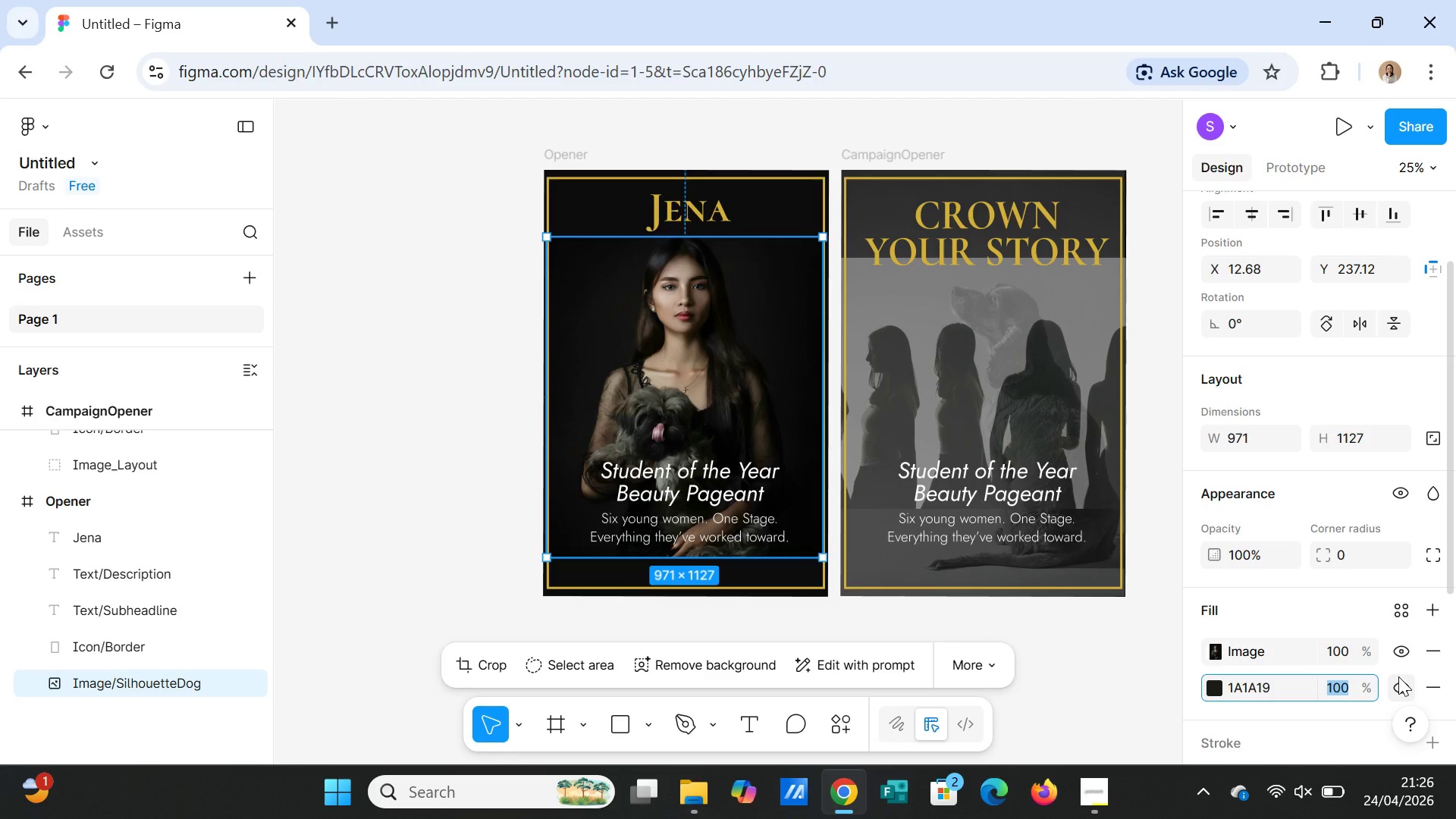 
type(70)
 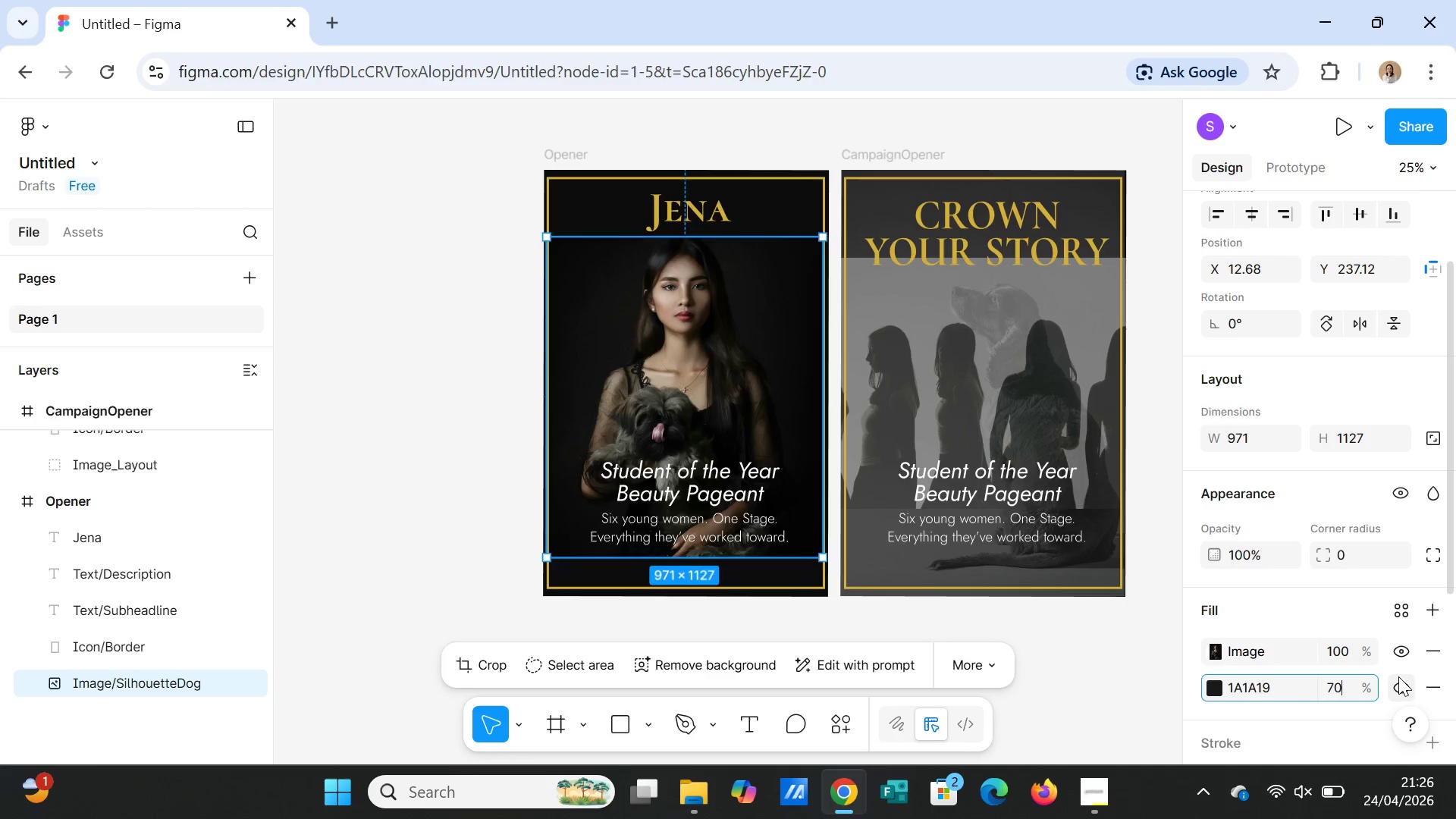 
key(Enter)
 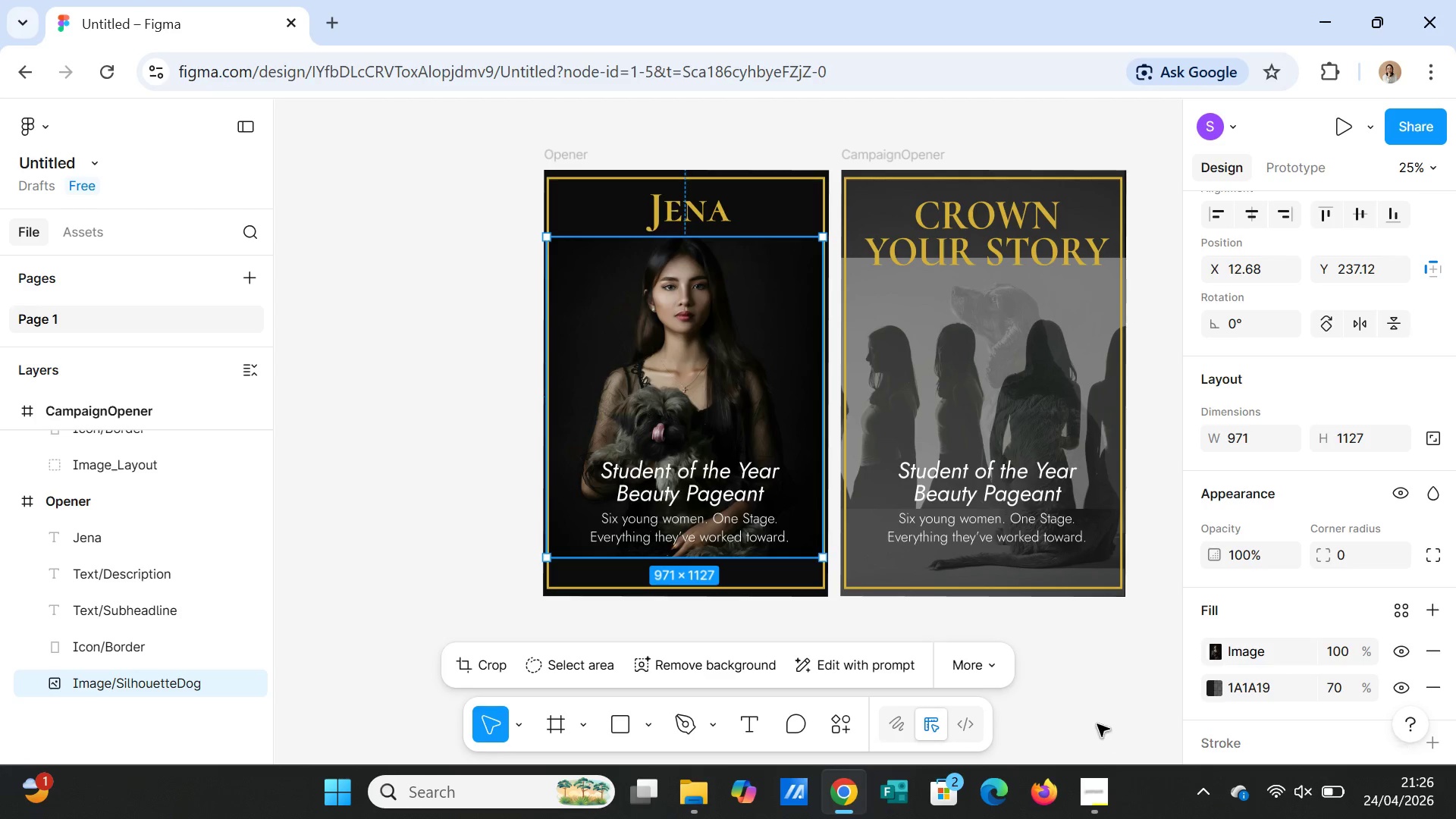 
left_click([1088, 664])
 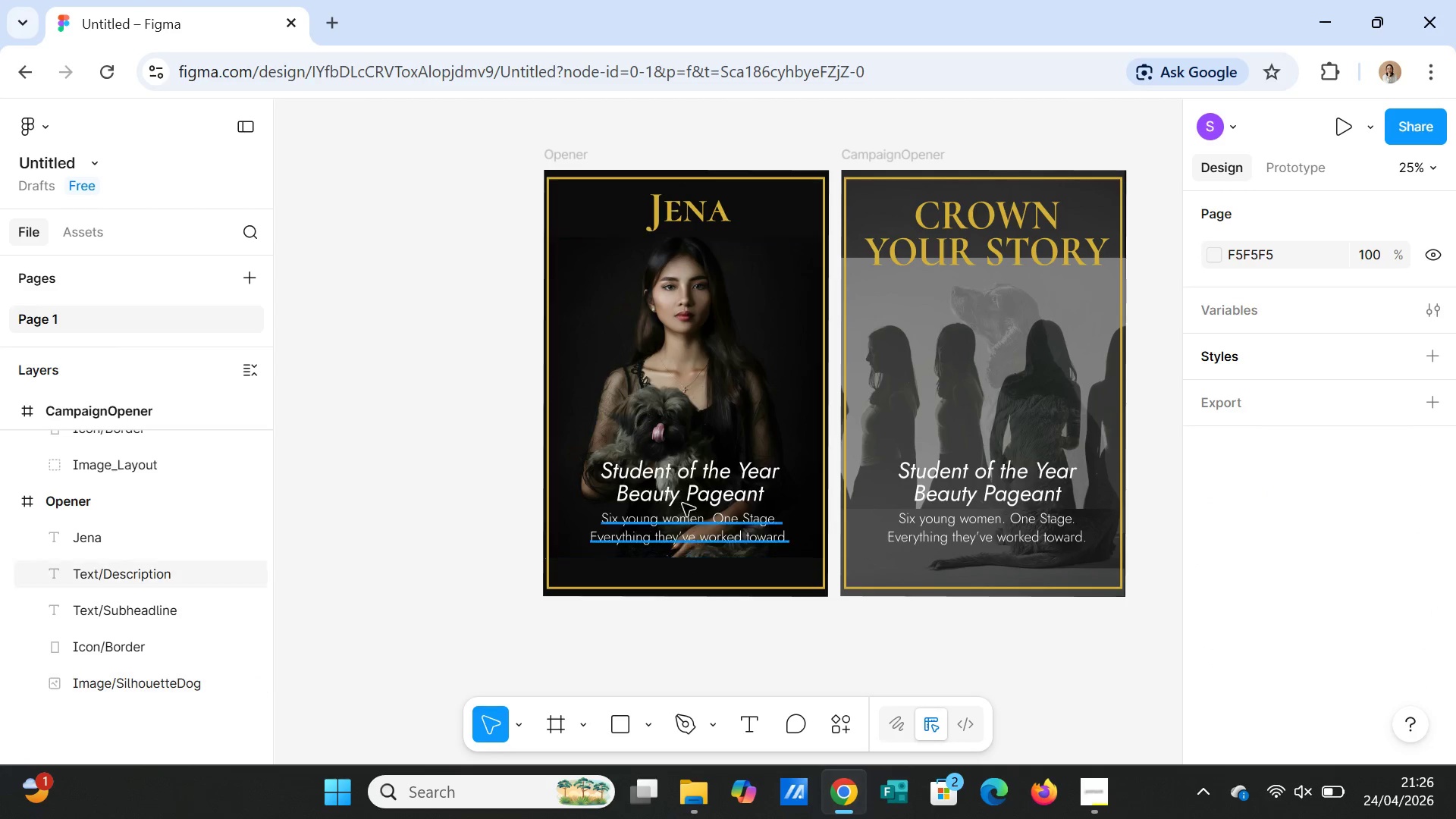 
wait(6.08)
 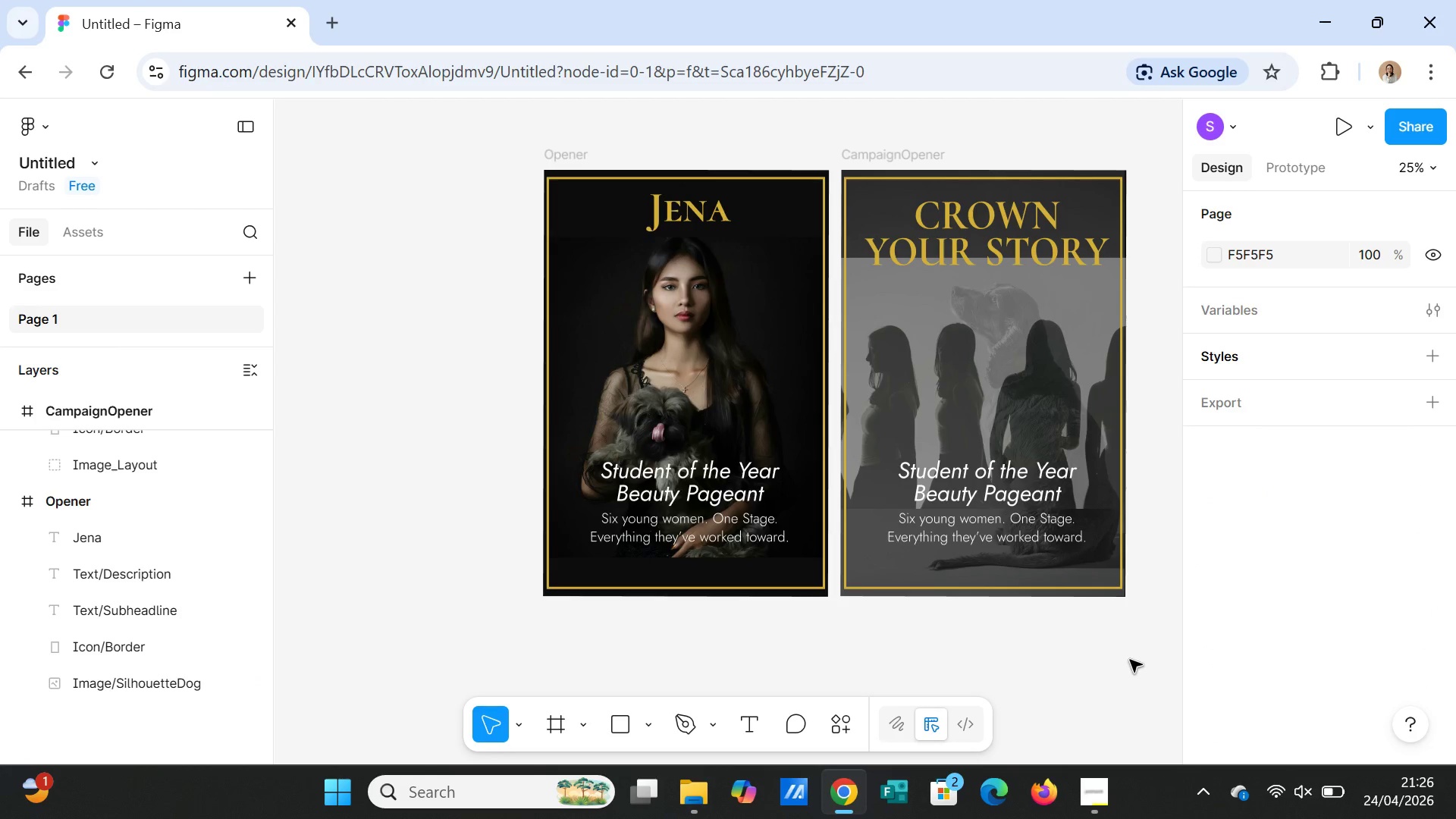 
double_click([685, 486])
 